 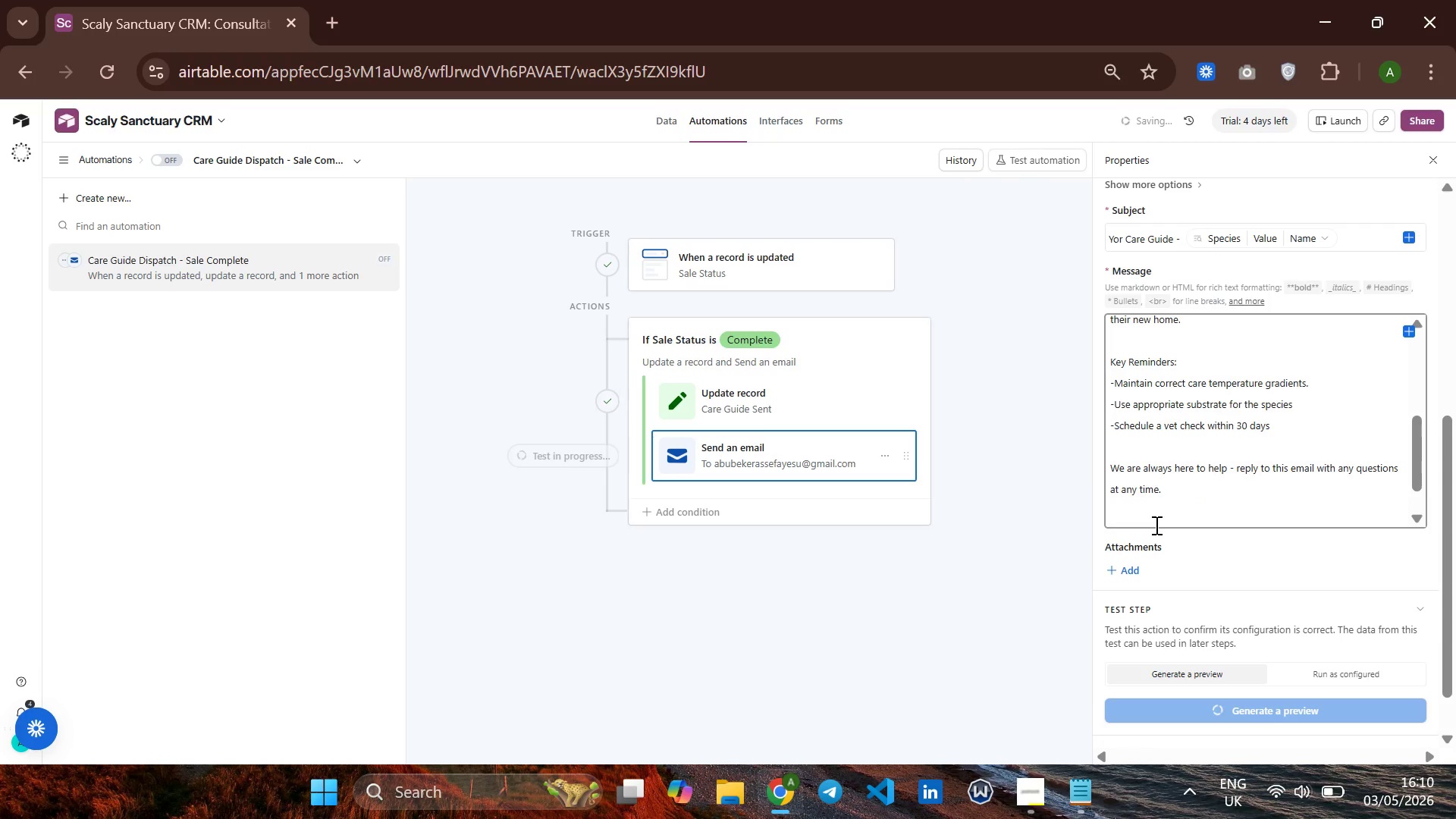 
scroll: coordinate [1147, 530], scroll_direction: none, amount: 0.0
 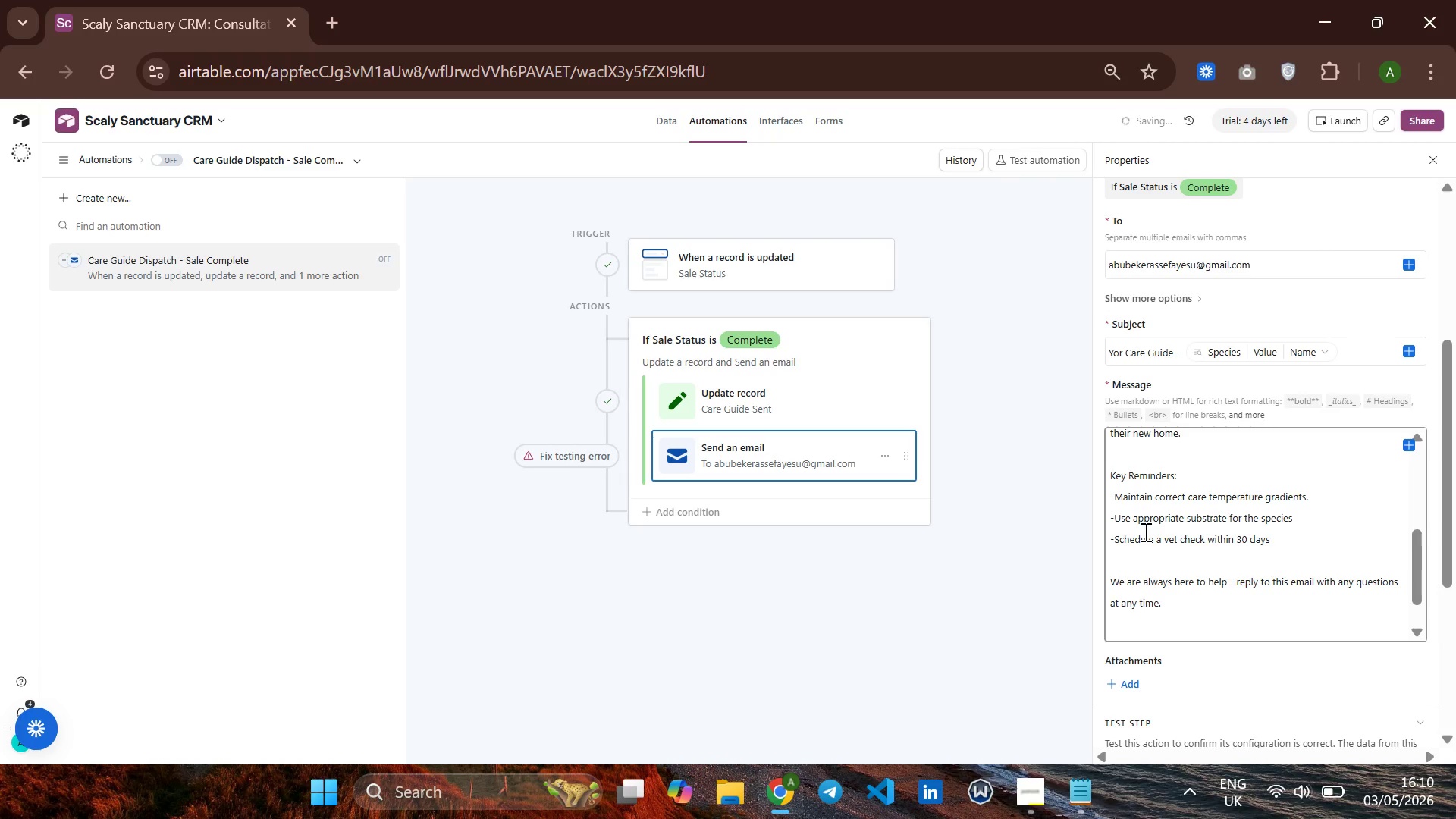 
scroll: coordinate [1192, 638], scroll_direction: down, amount: 9.0
 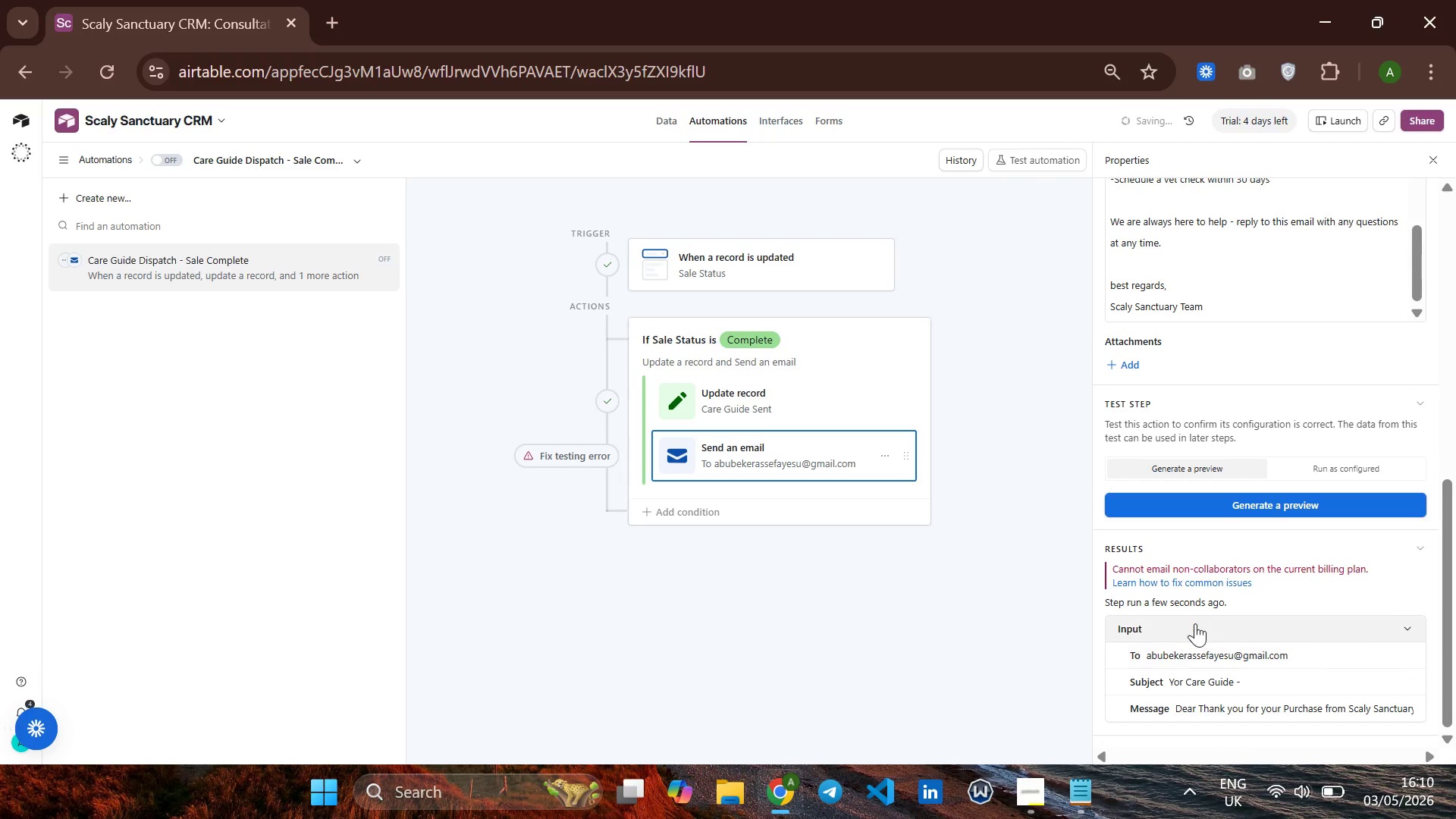 
scroll: coordinate [1196, 620], scroll_direction: up, amount: 11.0
 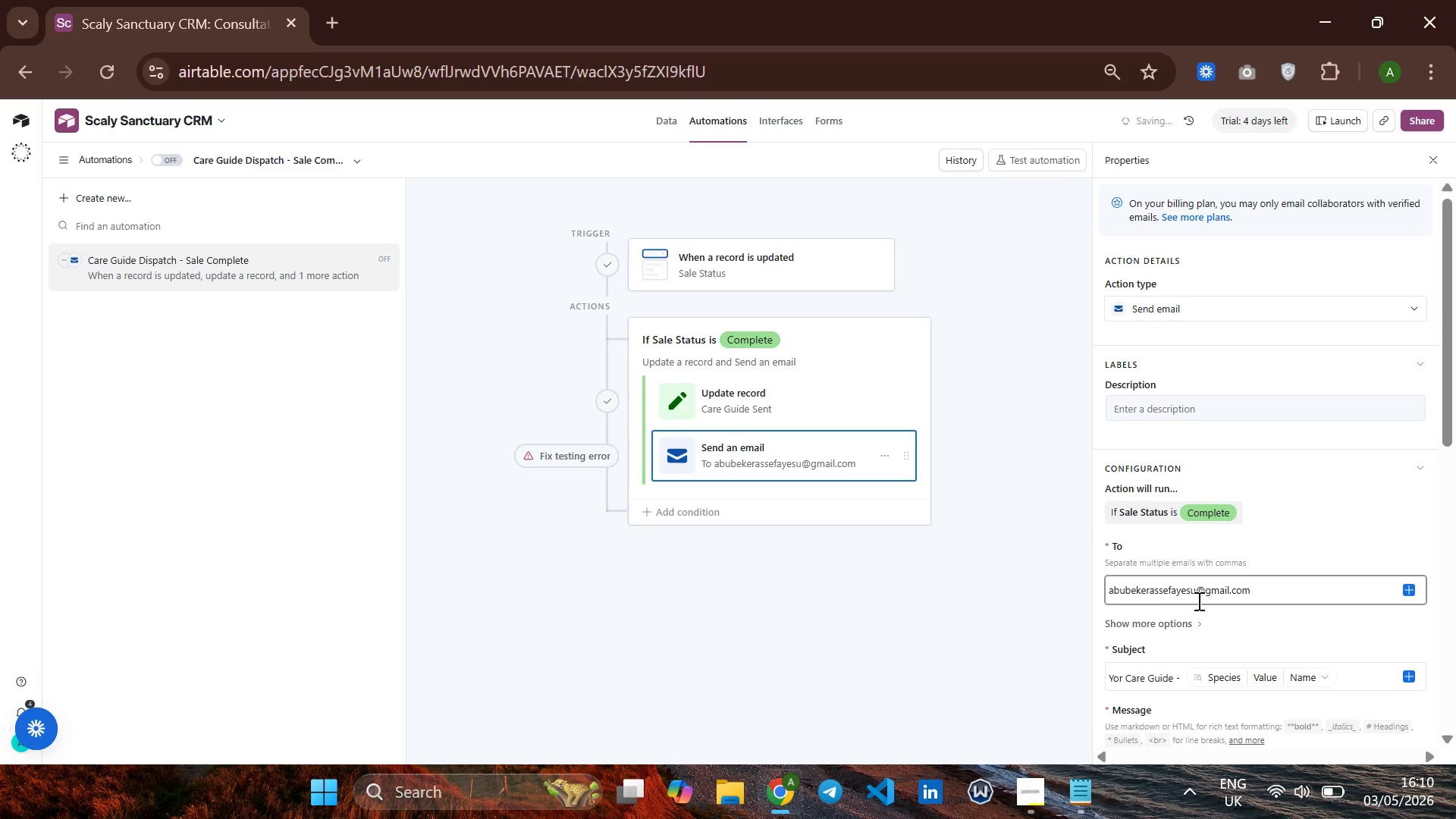 
left_click([1194, 592])
 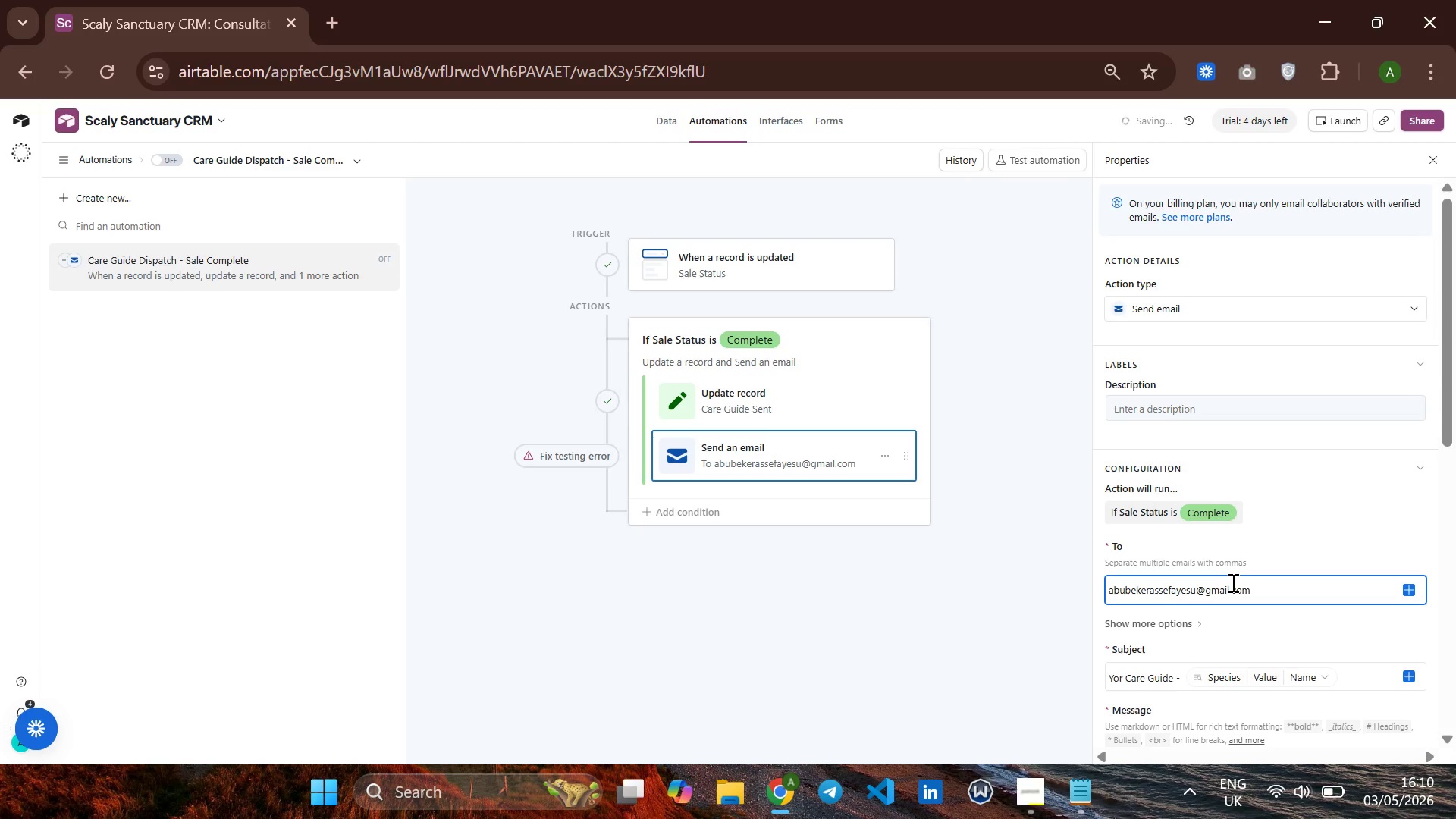 
key(F)
 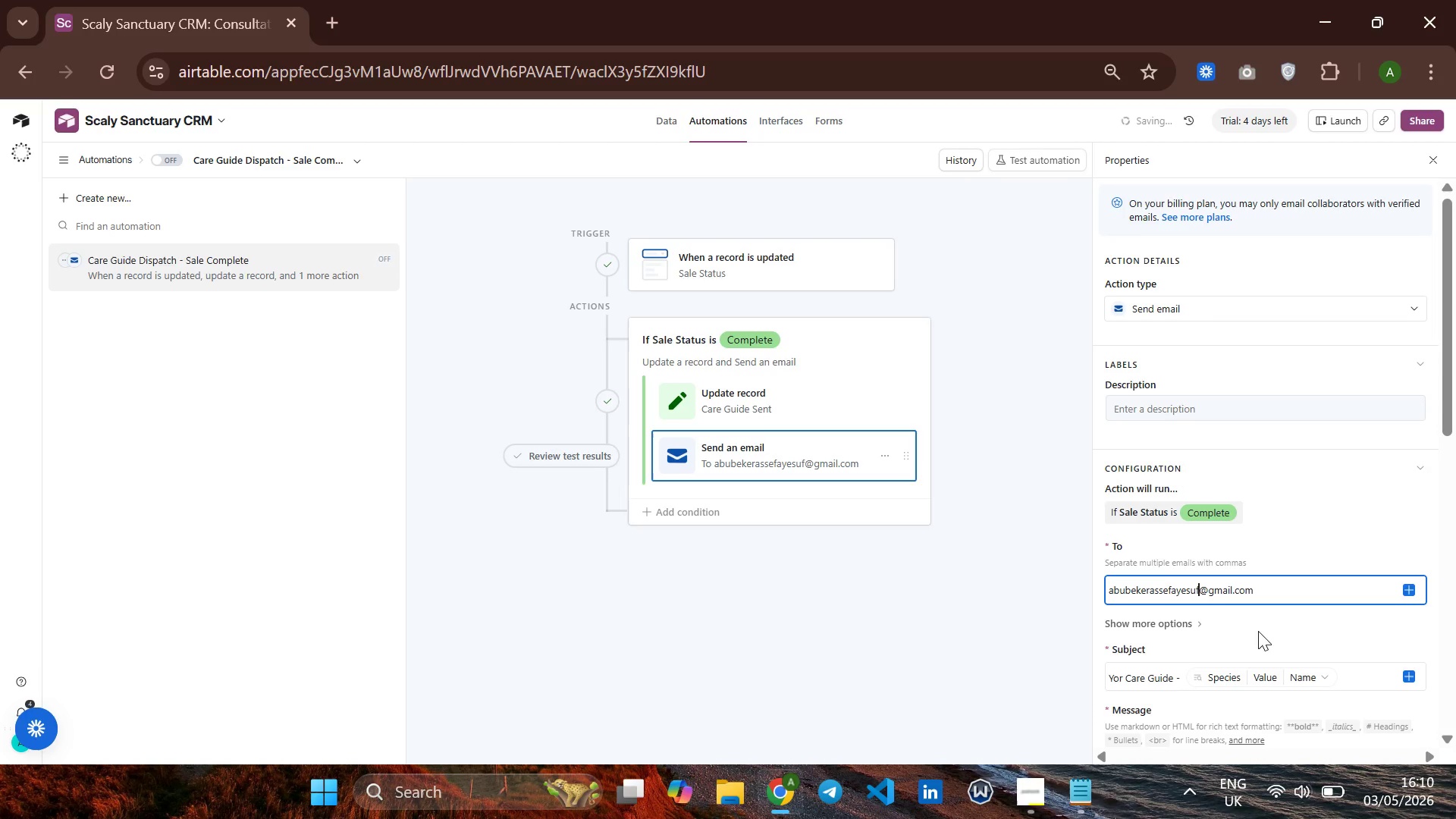 
scroll: coordinate [1258, 632], scroll_direction: down, amount: 7.0
 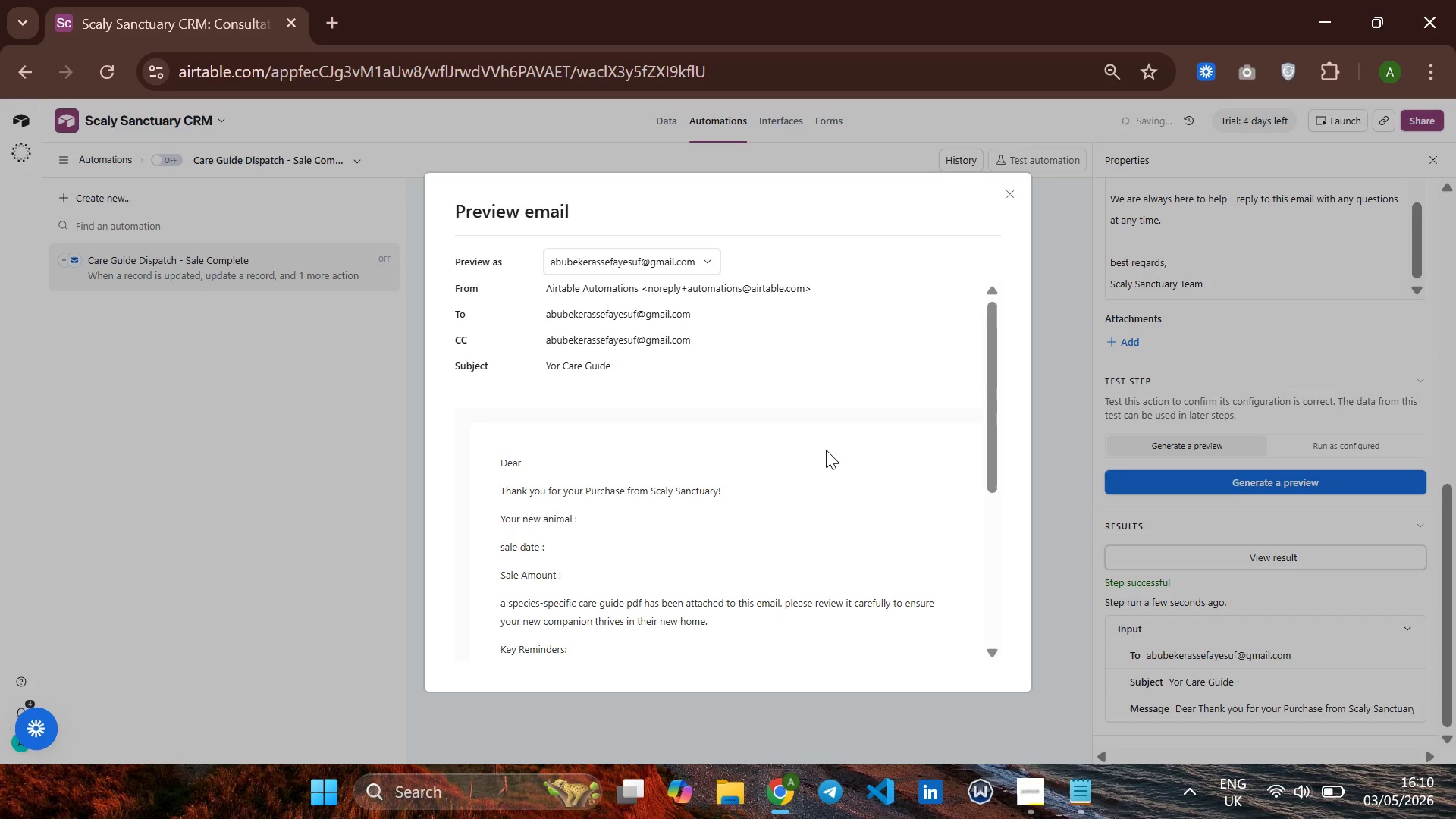 
wait(14.0)
 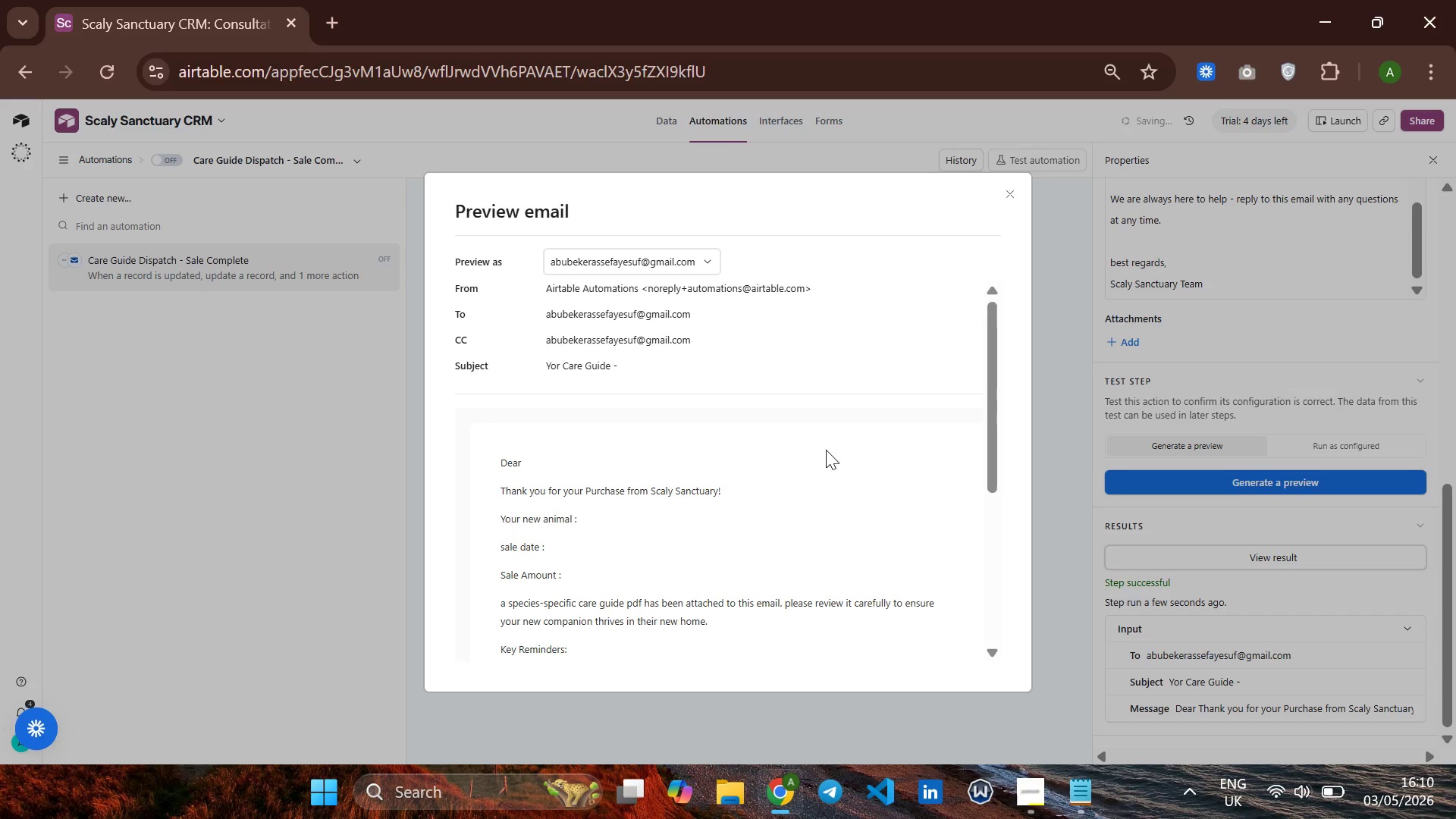 
left_click([1006, 185])
 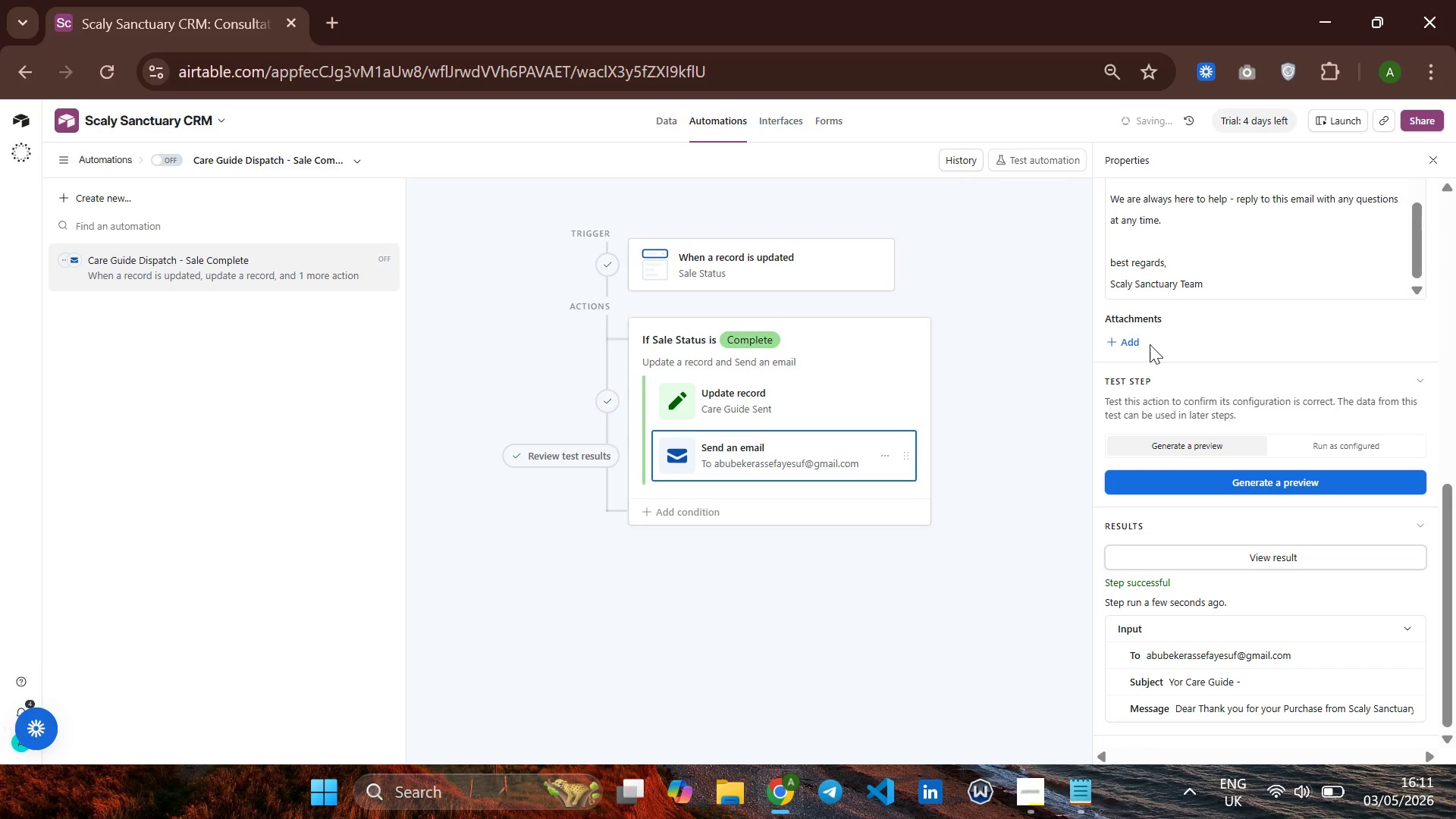 
scroll: coordinate [1152, 348], scroll_direction: up, amount: 6.0
 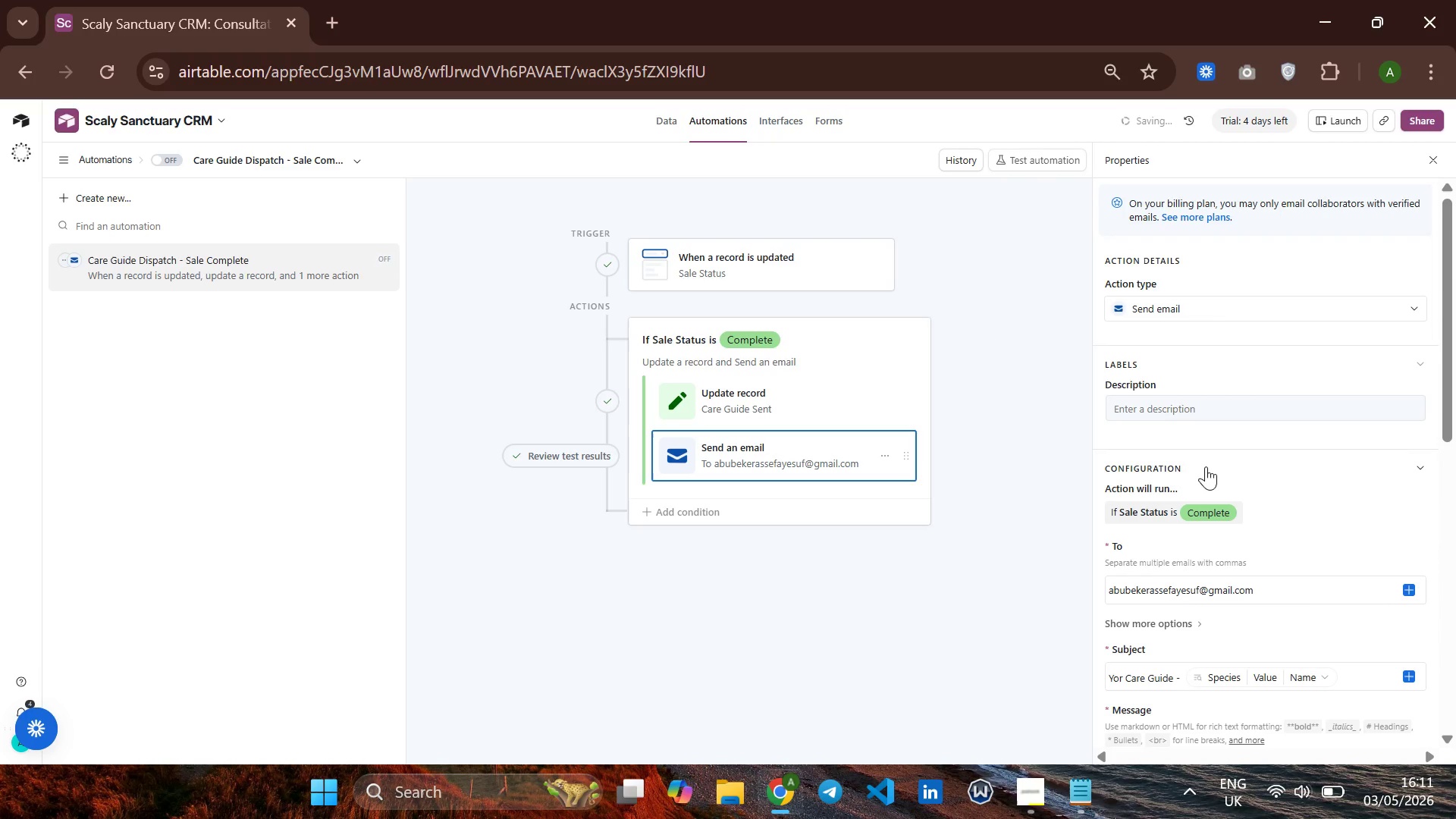 
scroll: coordinate [1207, 466], scroll_direction: down, amount: 2.0
 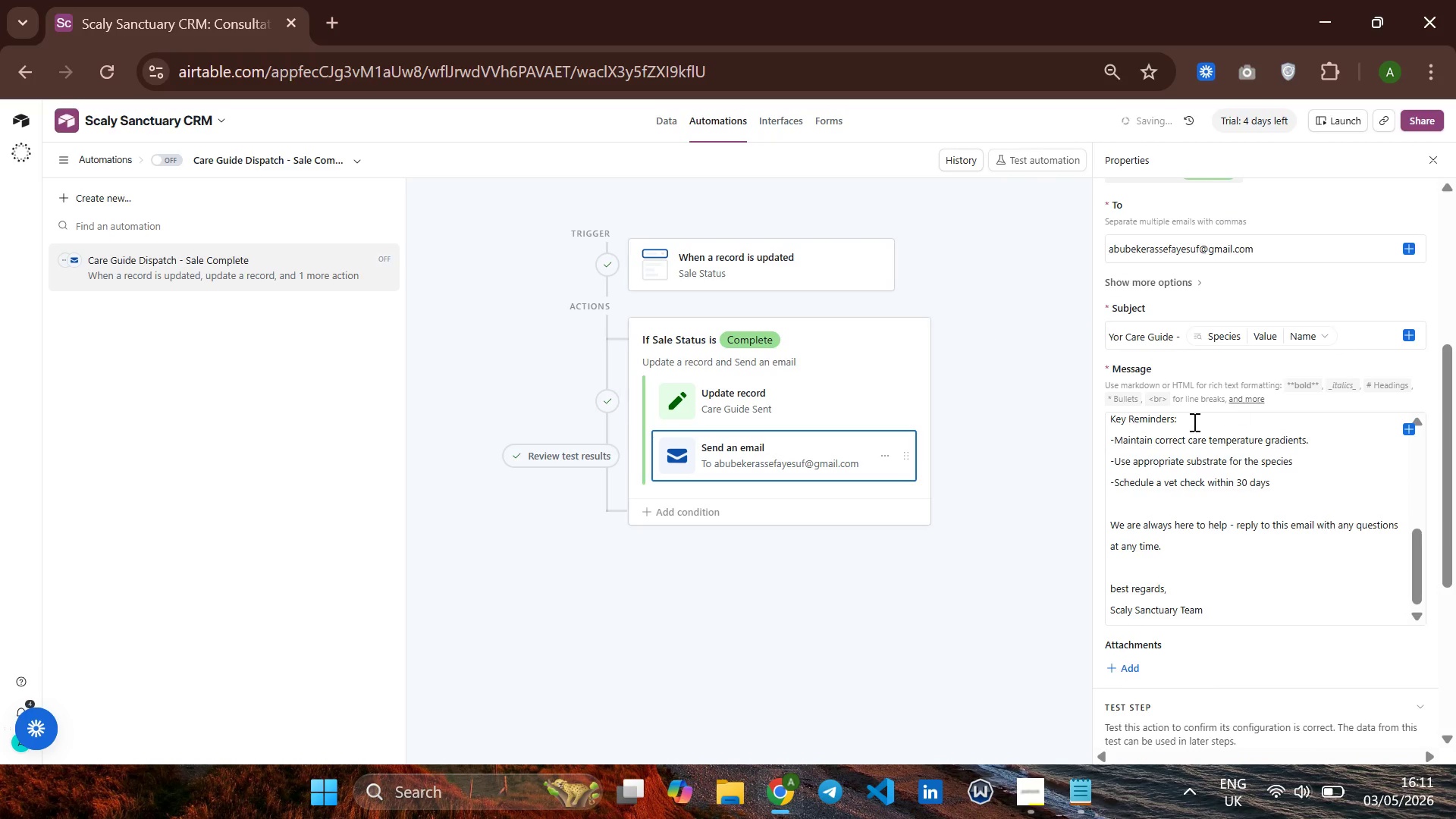 
scroll: coordinate [1213, 466], scroll_direction: up, amount: 5.0
 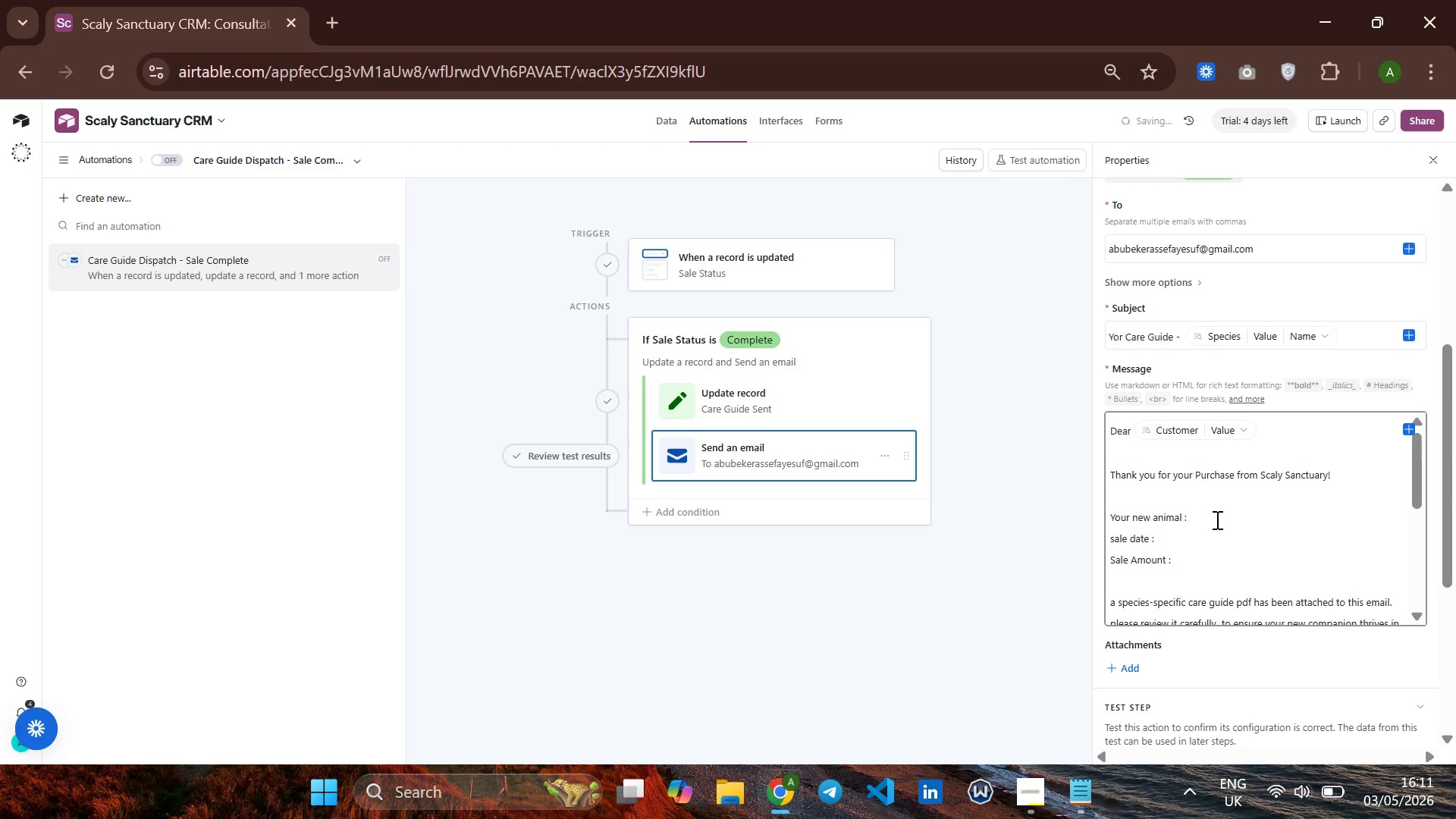 
left_click([1216, 519])
 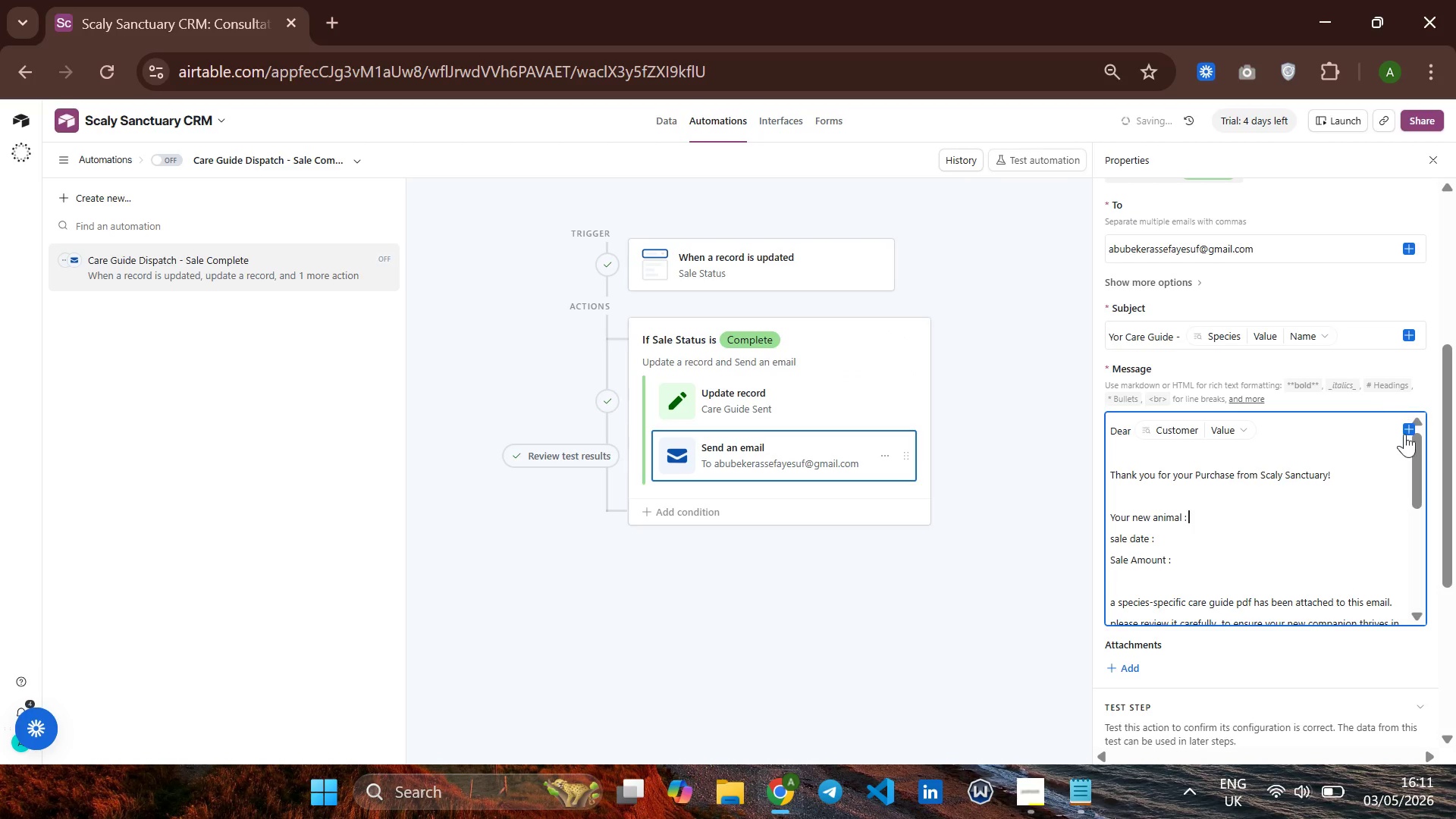 
left_click([1405, 428])
 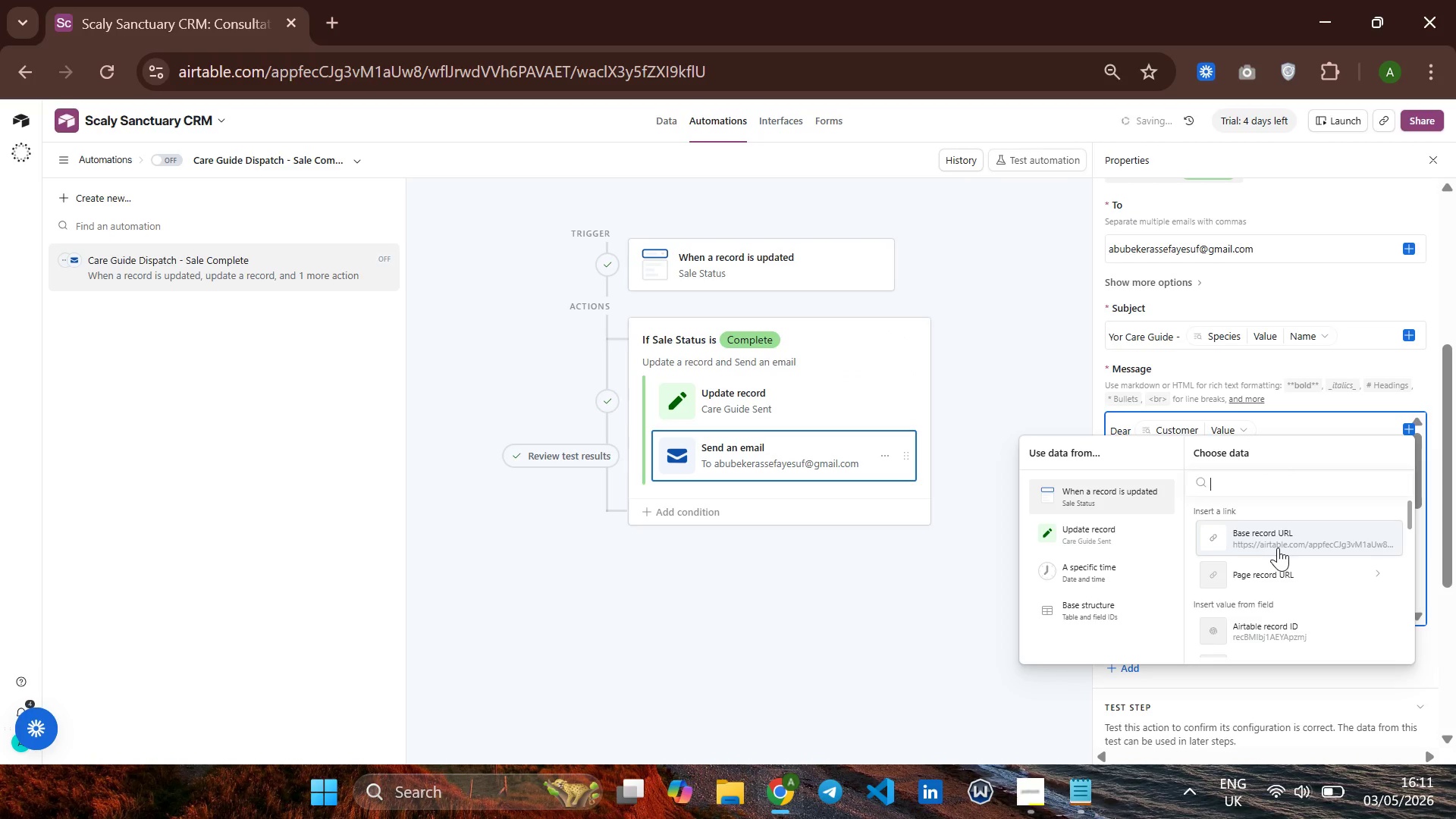 
scroll: coordinate [1279, 549], scroll_direction: none, amount: 0.0
 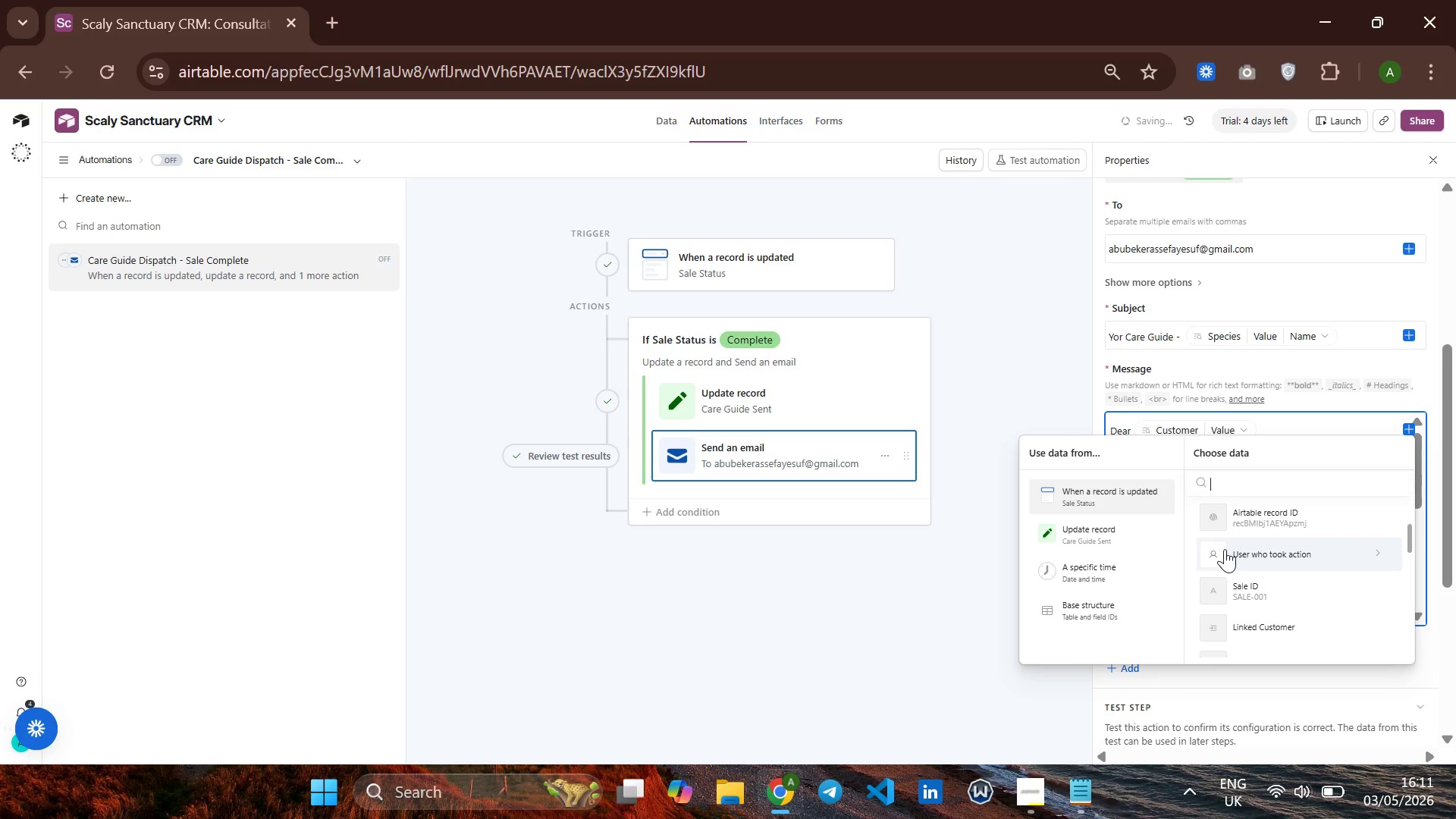 
scroll: coordinate [1285, 554], scroll_direction: down, amount: 4.0
 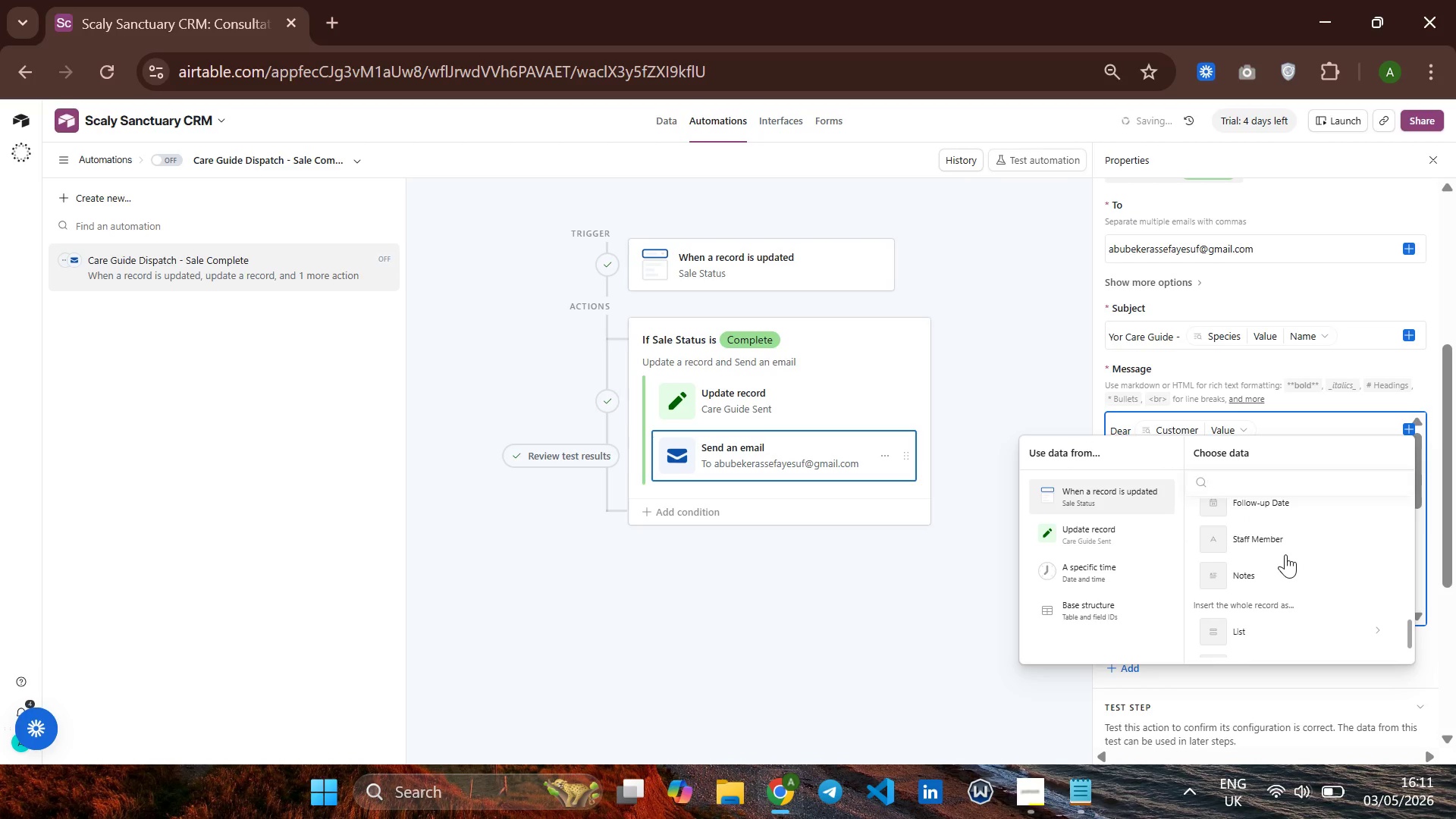 
scroll: coordinate [1290, 521], scroll_direction: none, amount: 0.0
 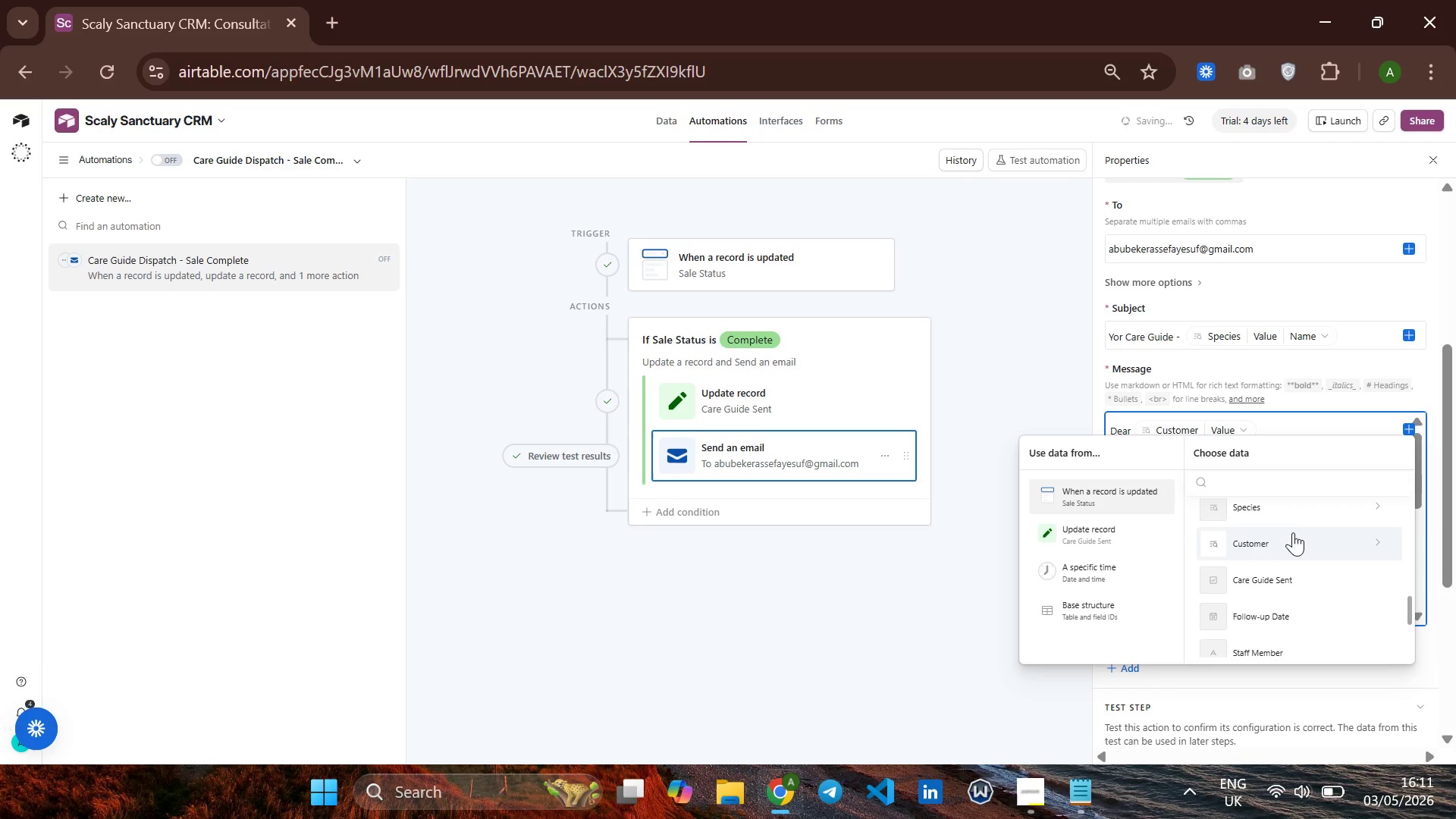 
left_click([1298, 517])
 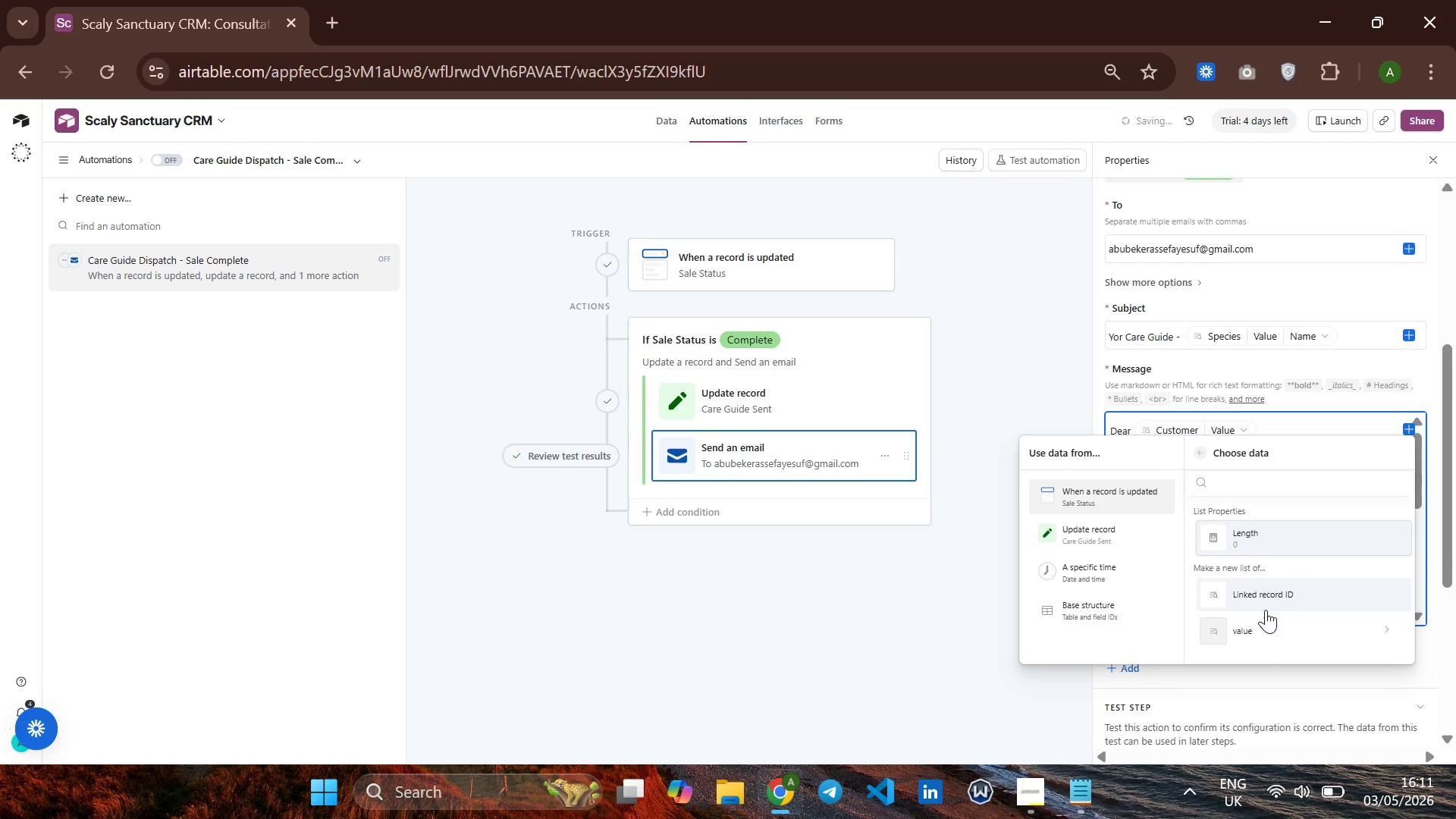 
left_click_drag(start_coordinate=[1260, 626], to_coordinate=[1261, 631])
 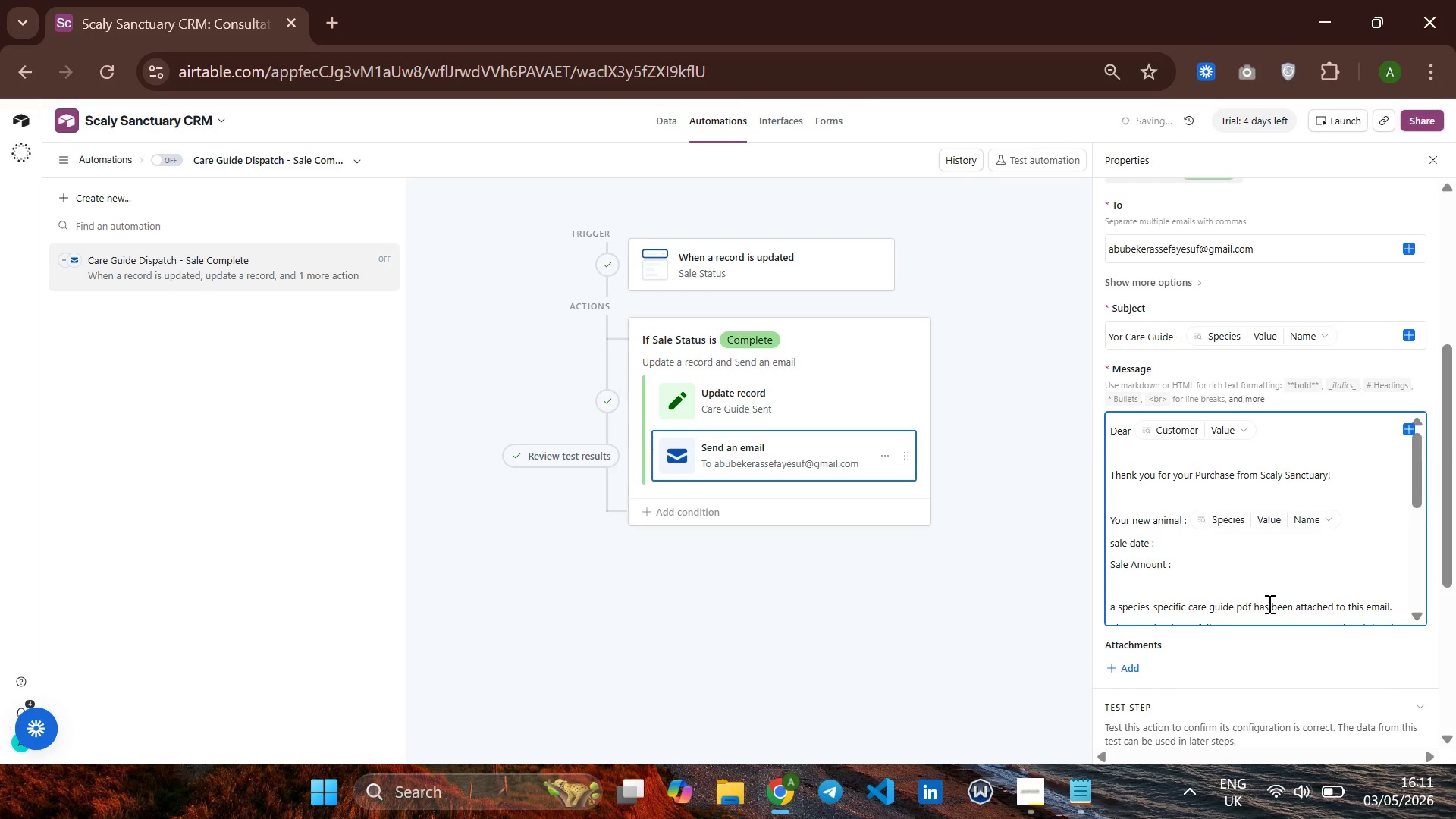 
wait(6.19)
 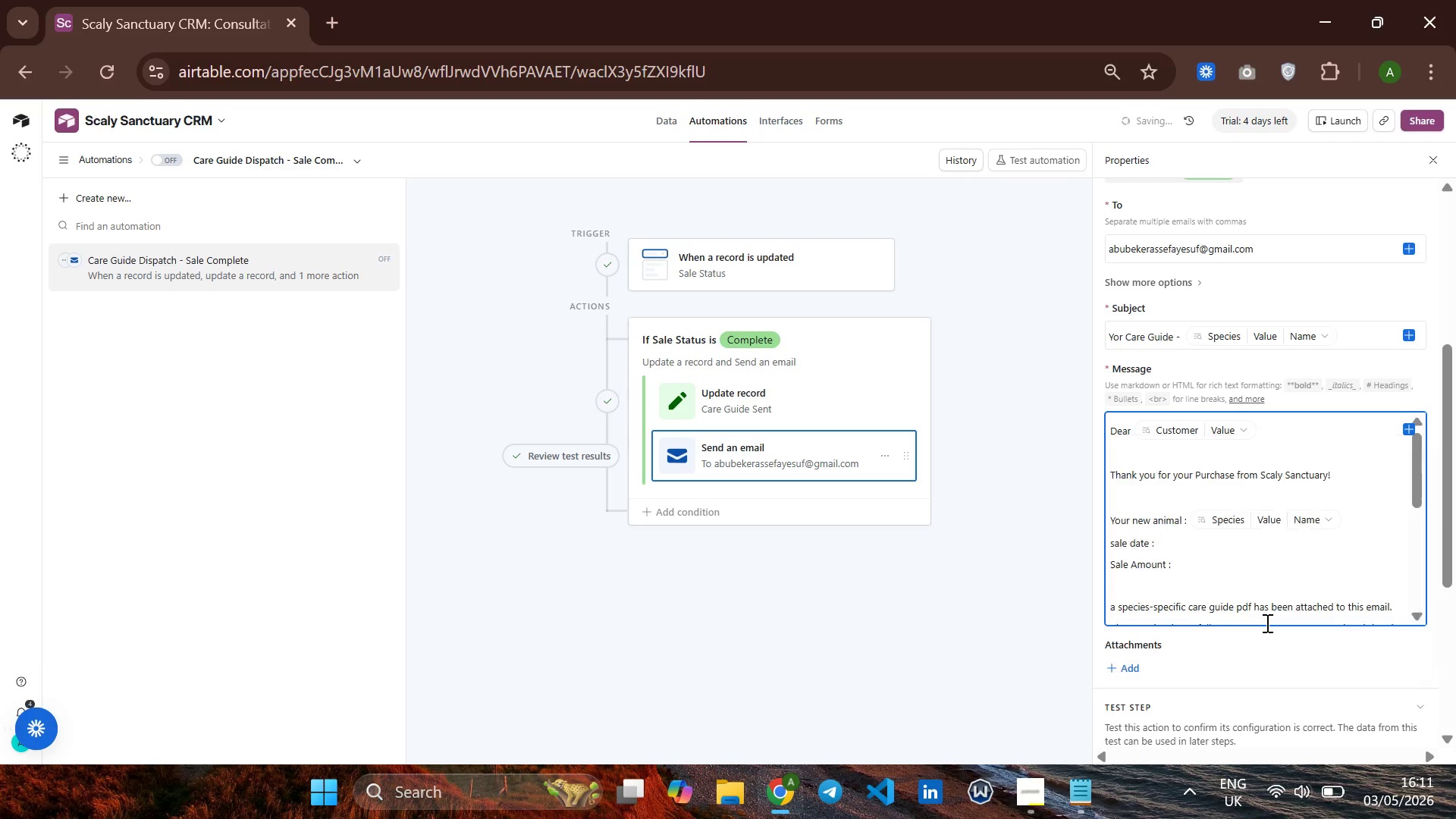 
left_click([1204, 547])
 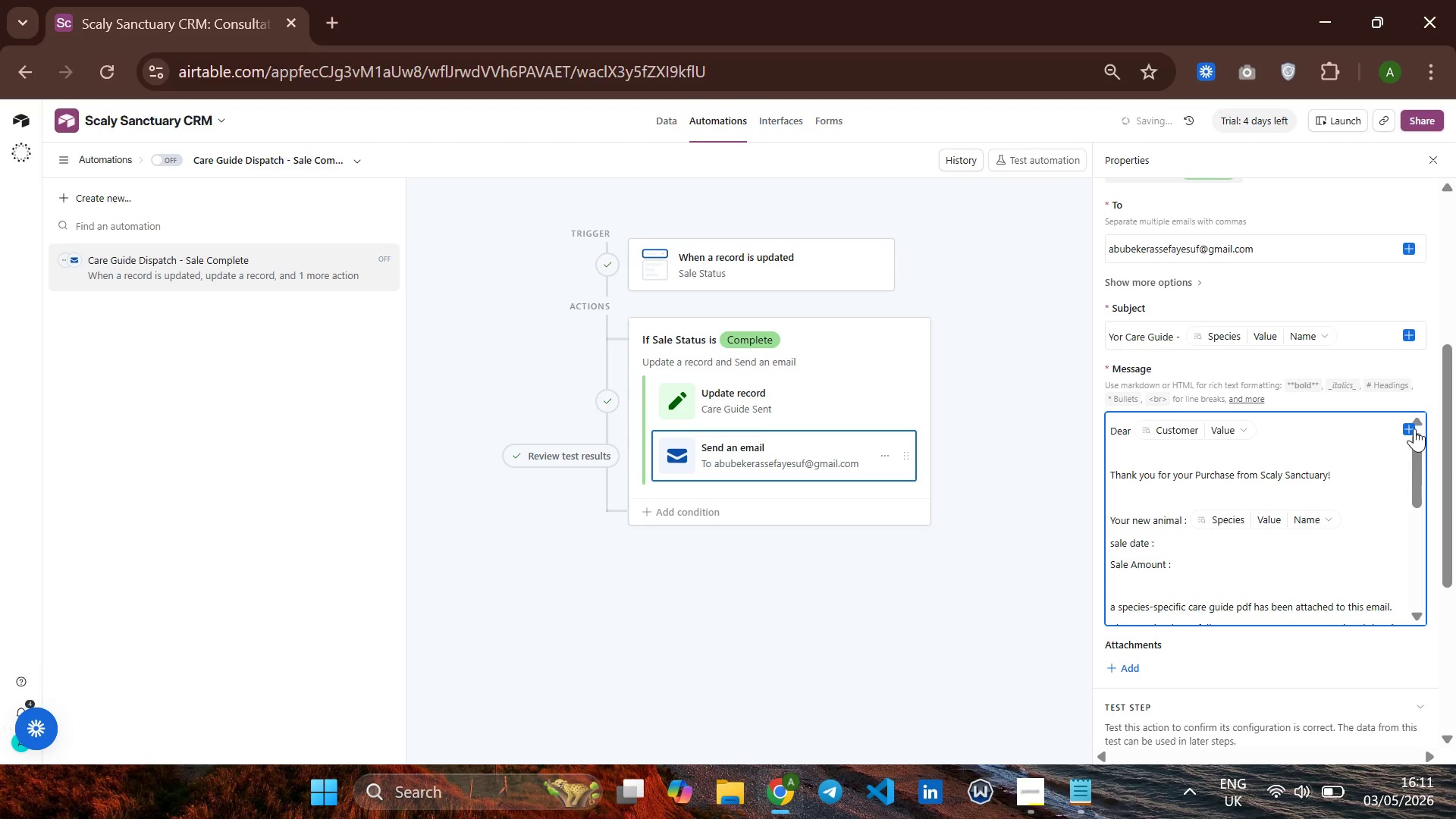 
wait(5.38)
 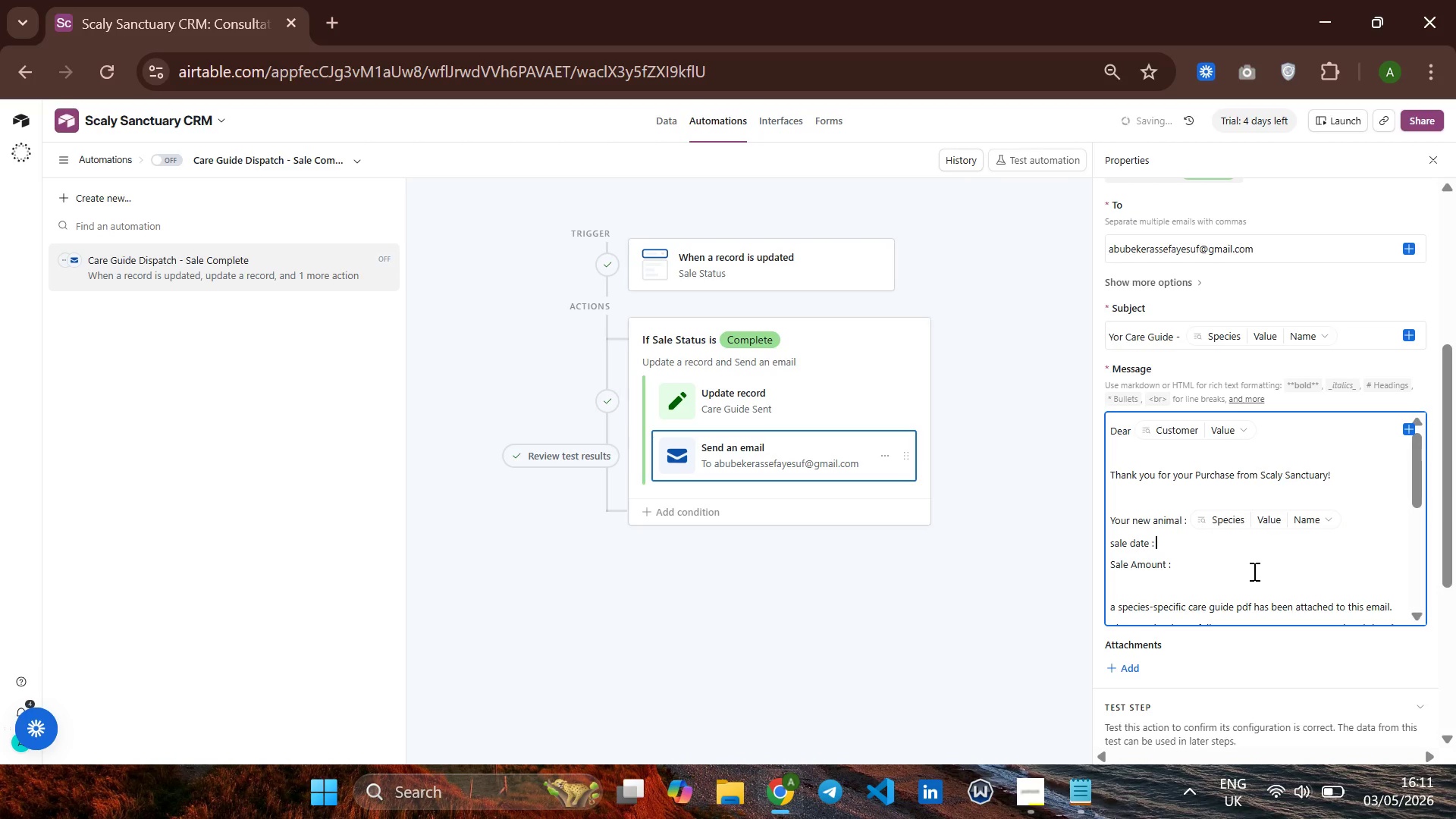 
left_click([1414, 428])
 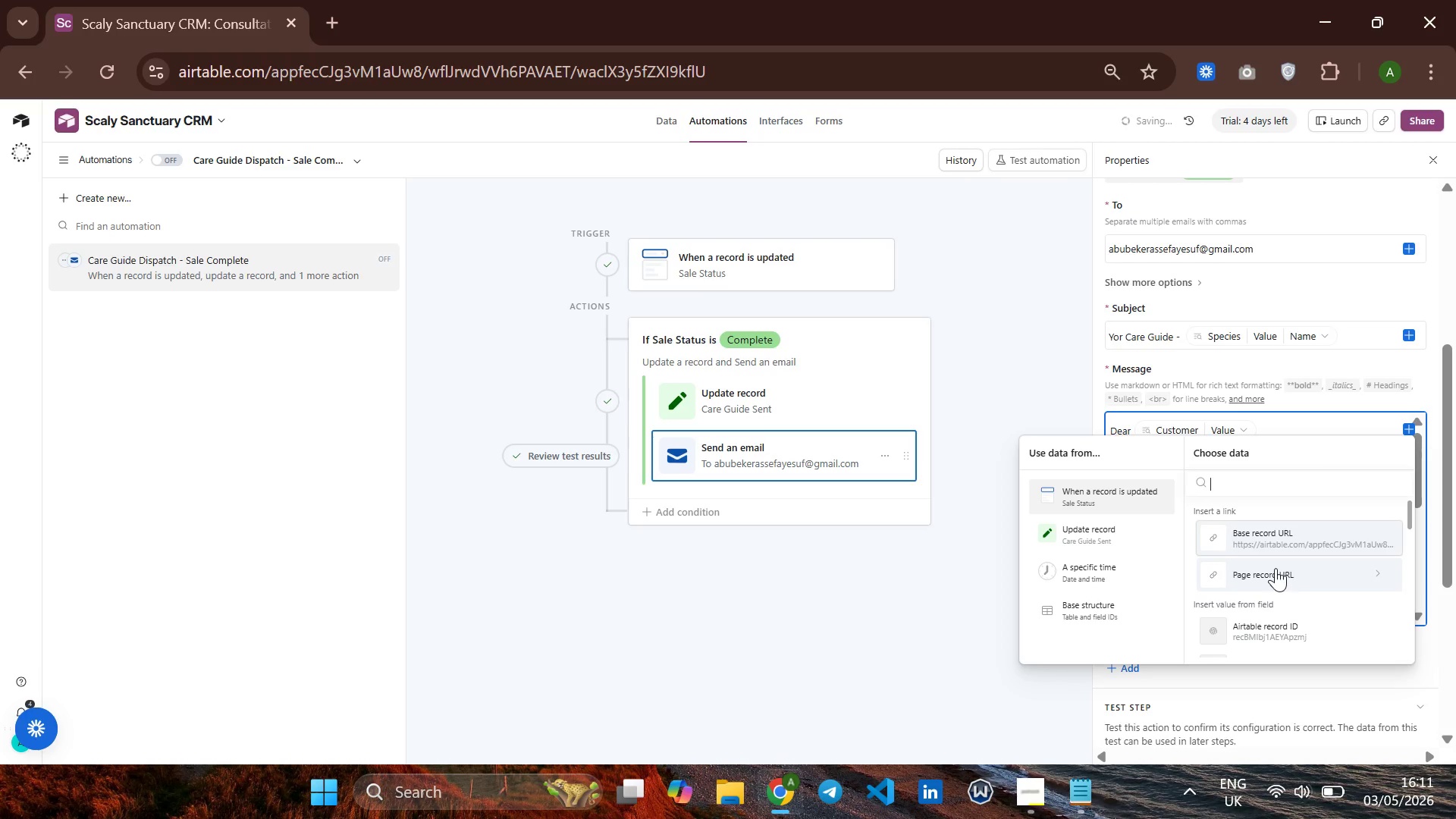 
scroll: coordinate [1276, 570], scroll_direction: none, amount: 0.0
 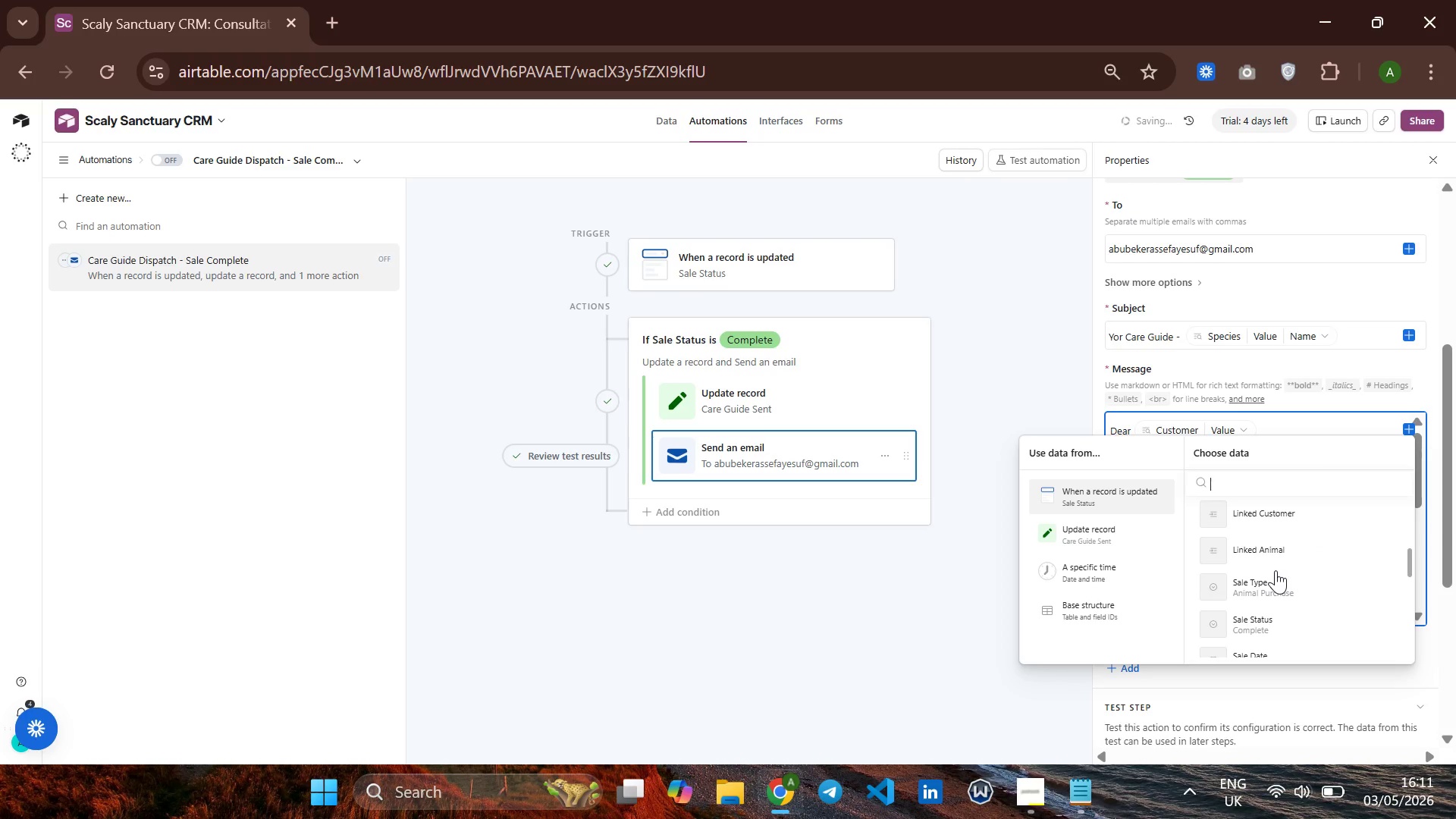 
scroll: coordinate [1276, 570], scroll_direction: down, amount: 1.0
 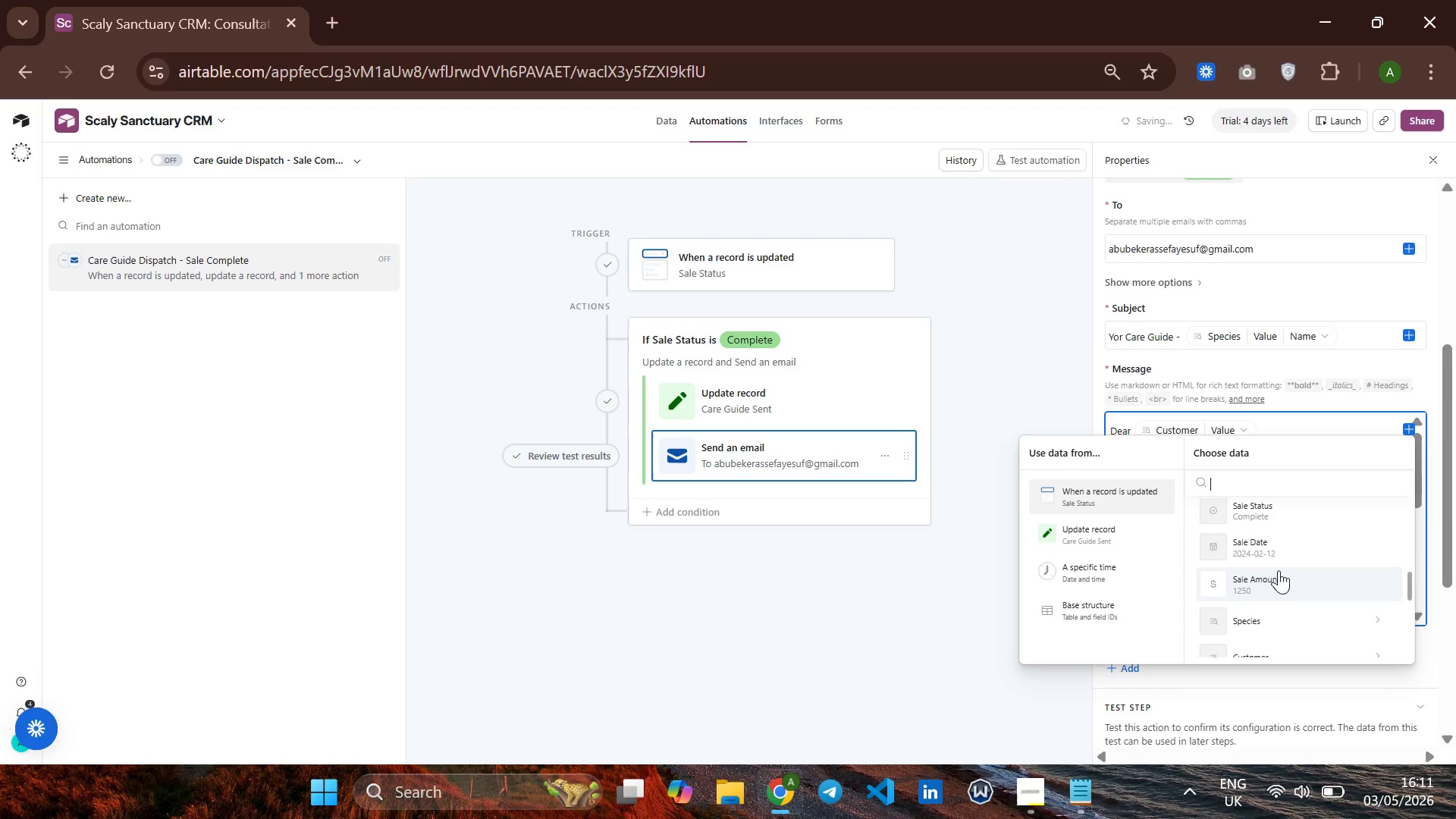 
left_click([1279, 551])
 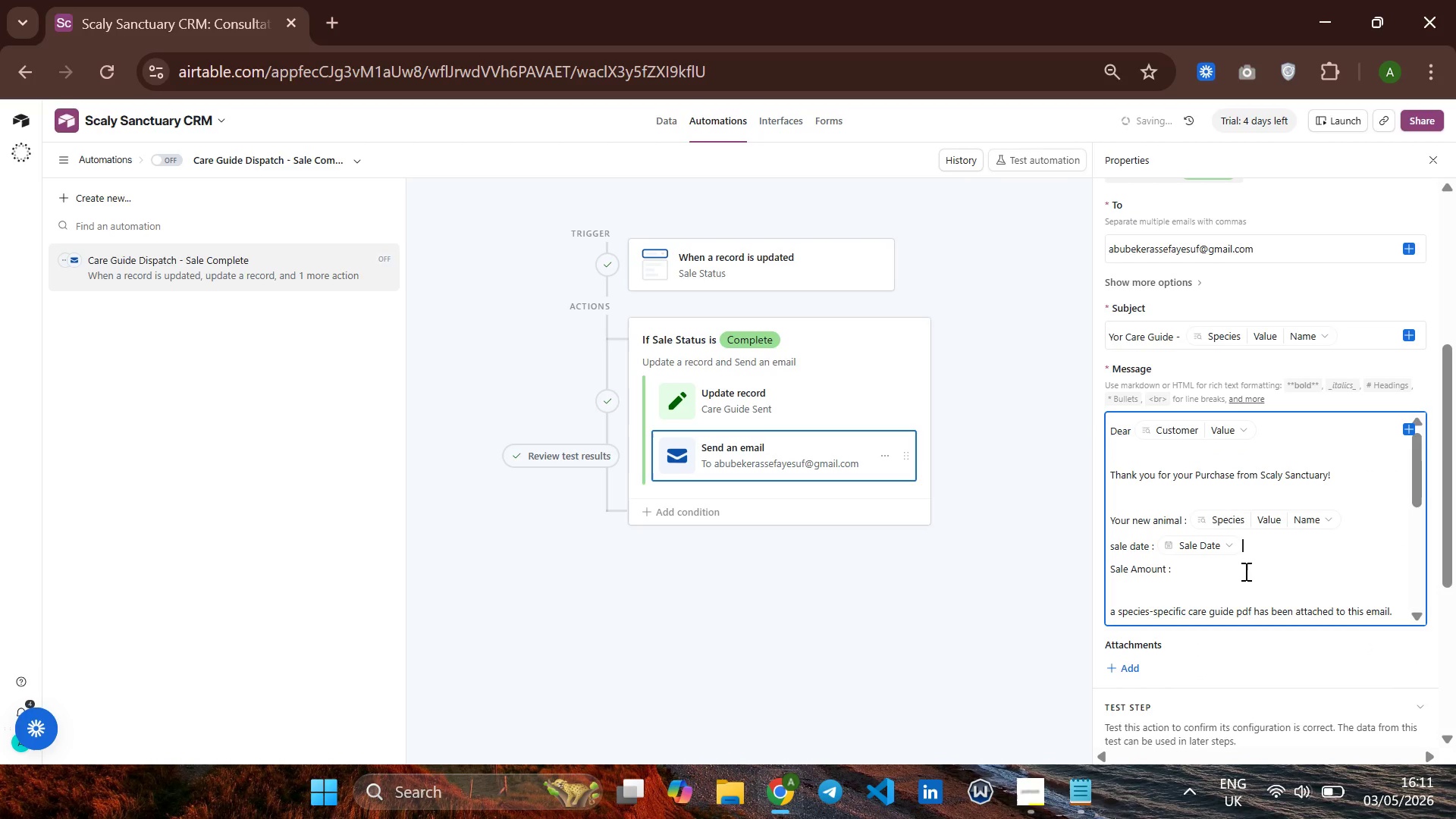 
left_click([1244, 570])
 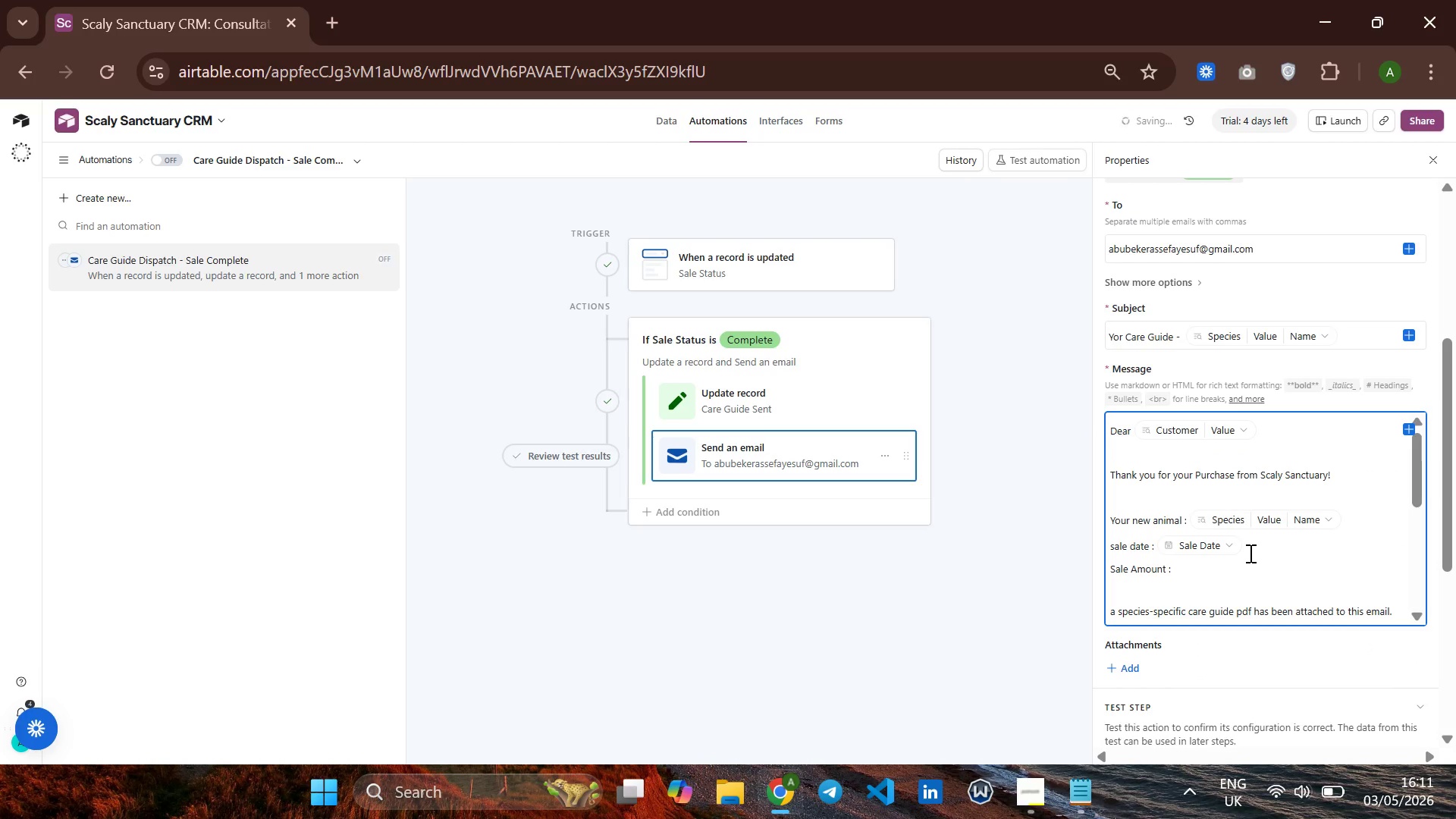 
key(Space)
 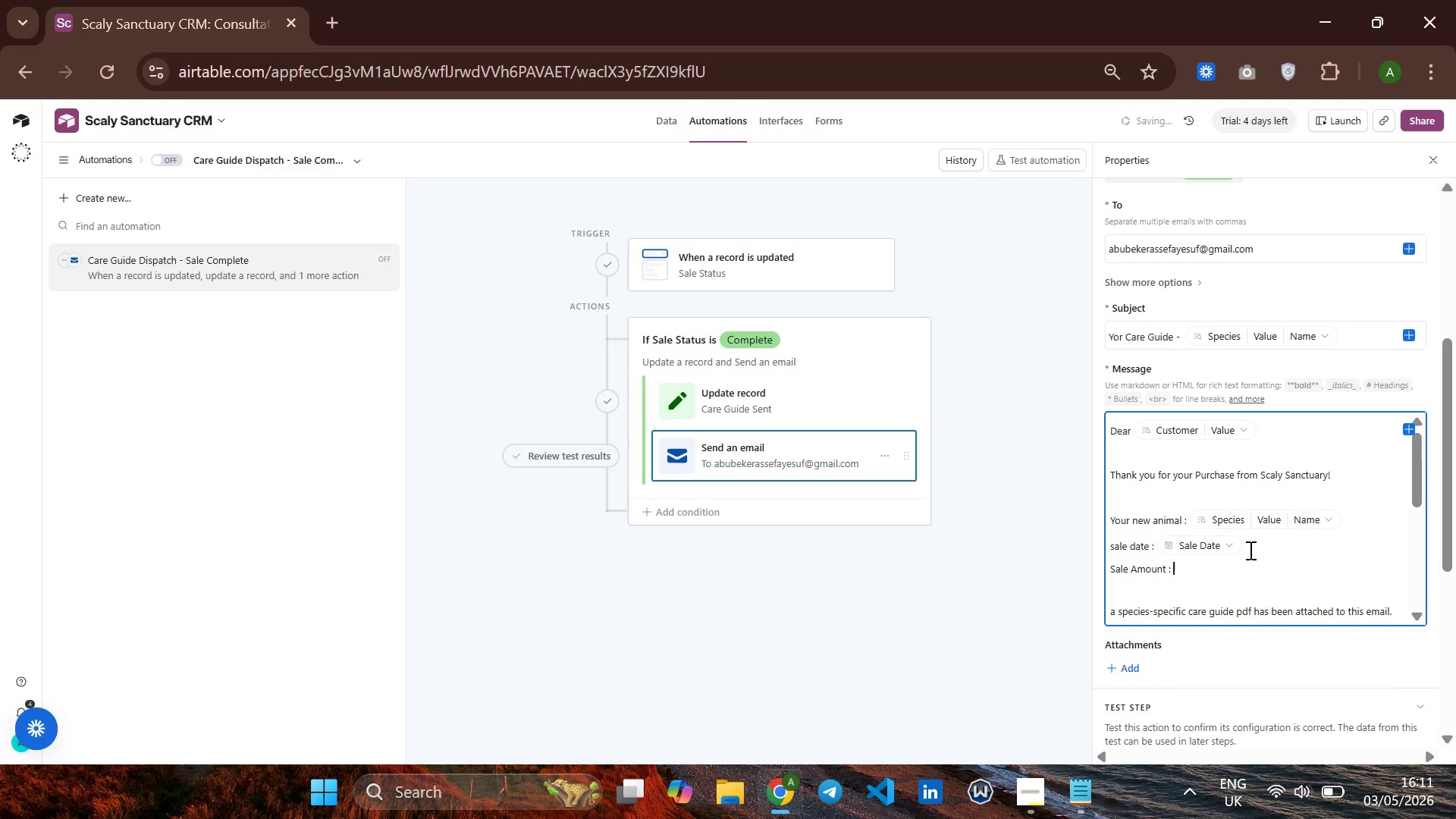 
key(Space)
 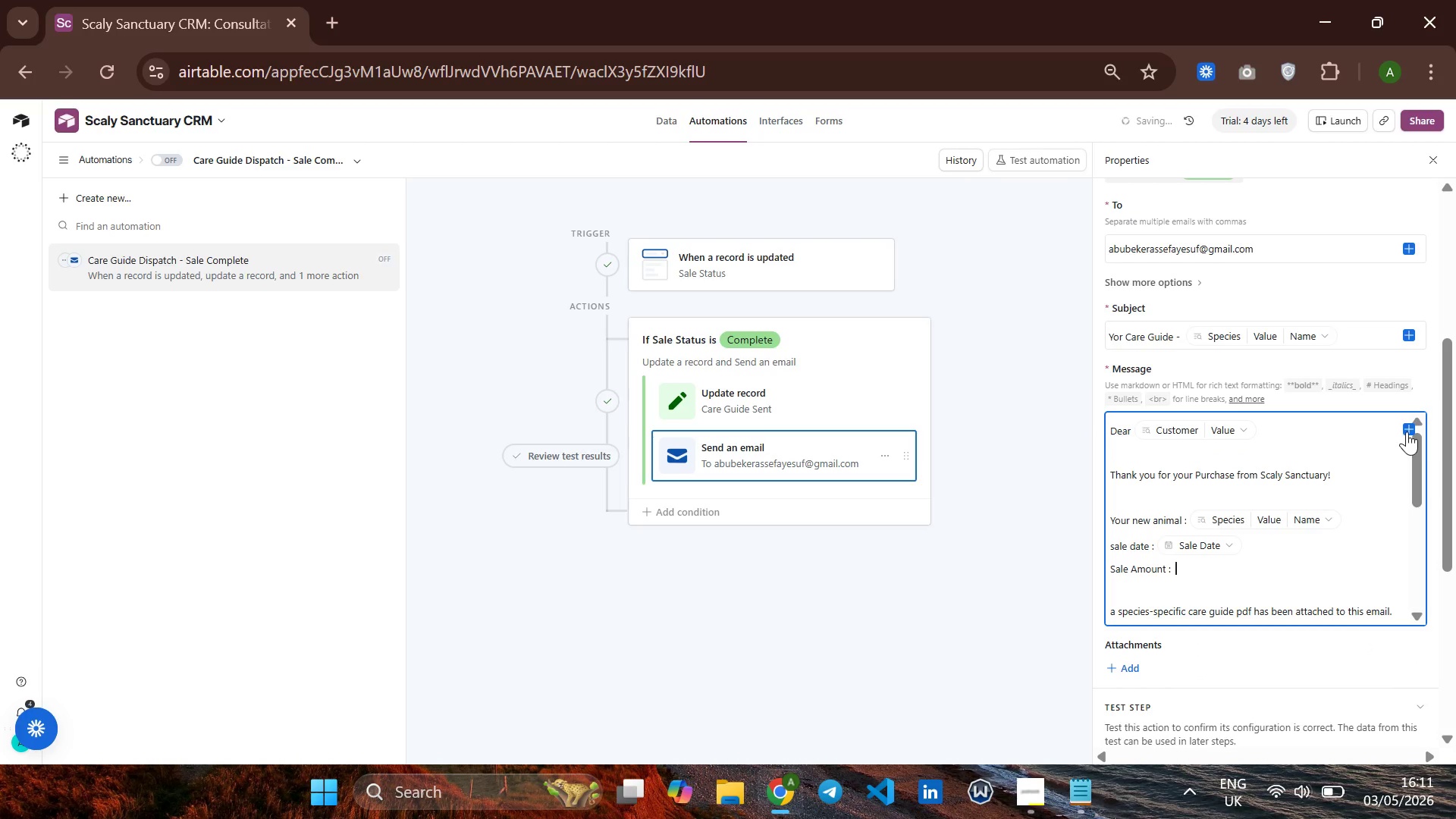 
left_click([1407, 428])
 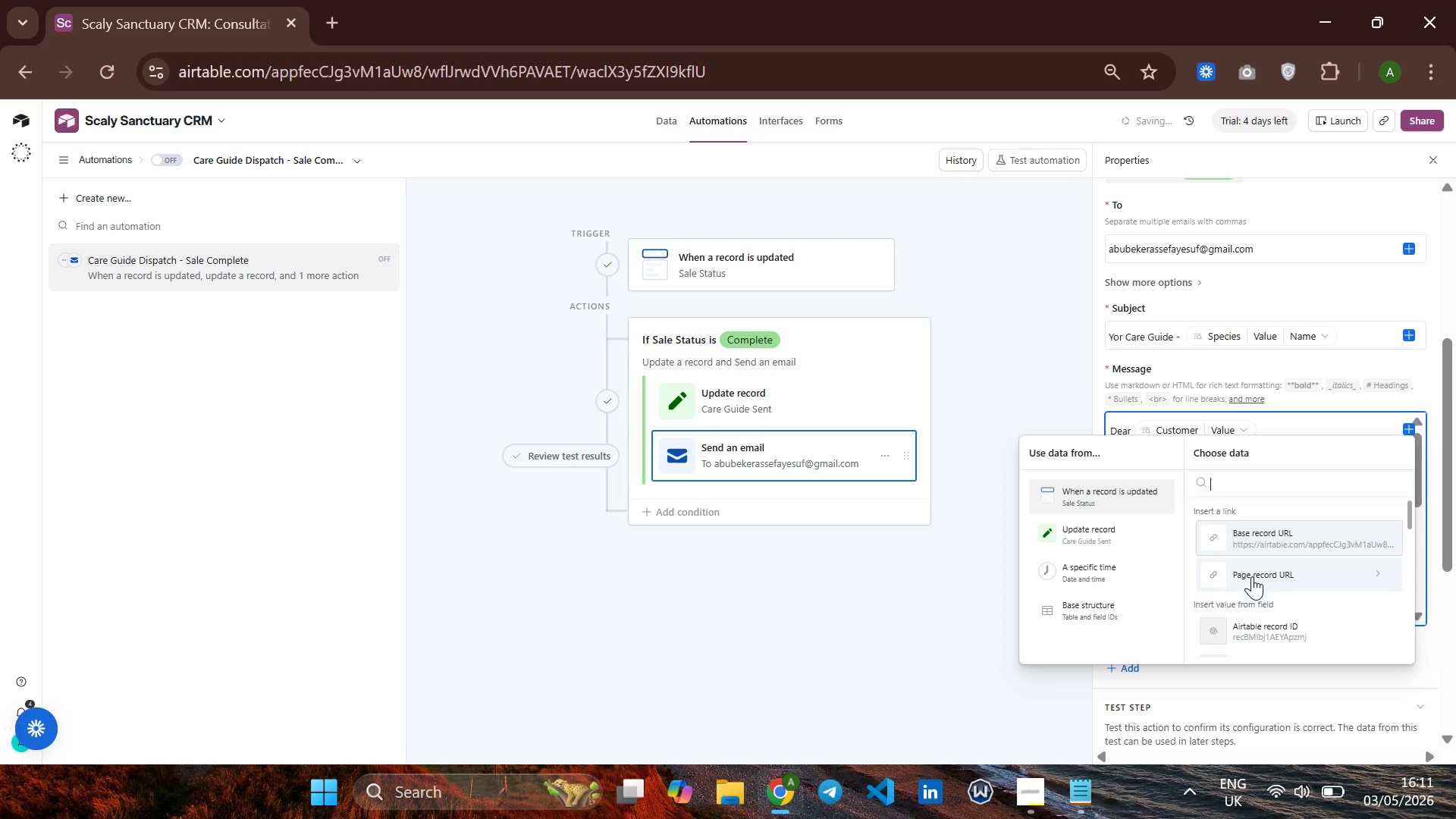 
scroll: coordinate [1252, 579], scroll_direction: down, amount: 2.0
 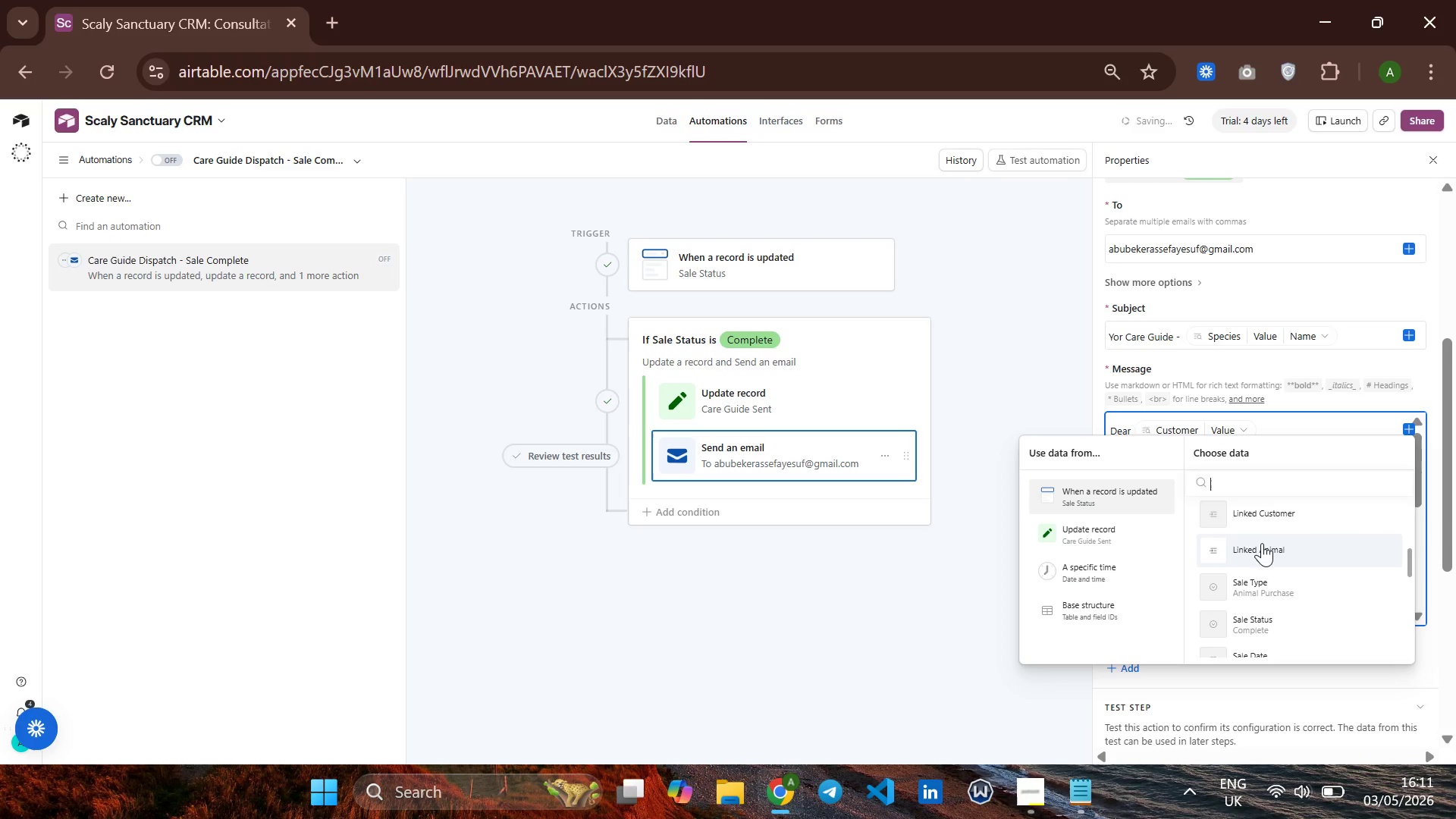 
scroll: coordinate [1262, 543], scroll_direction: none, amount: 0.0
 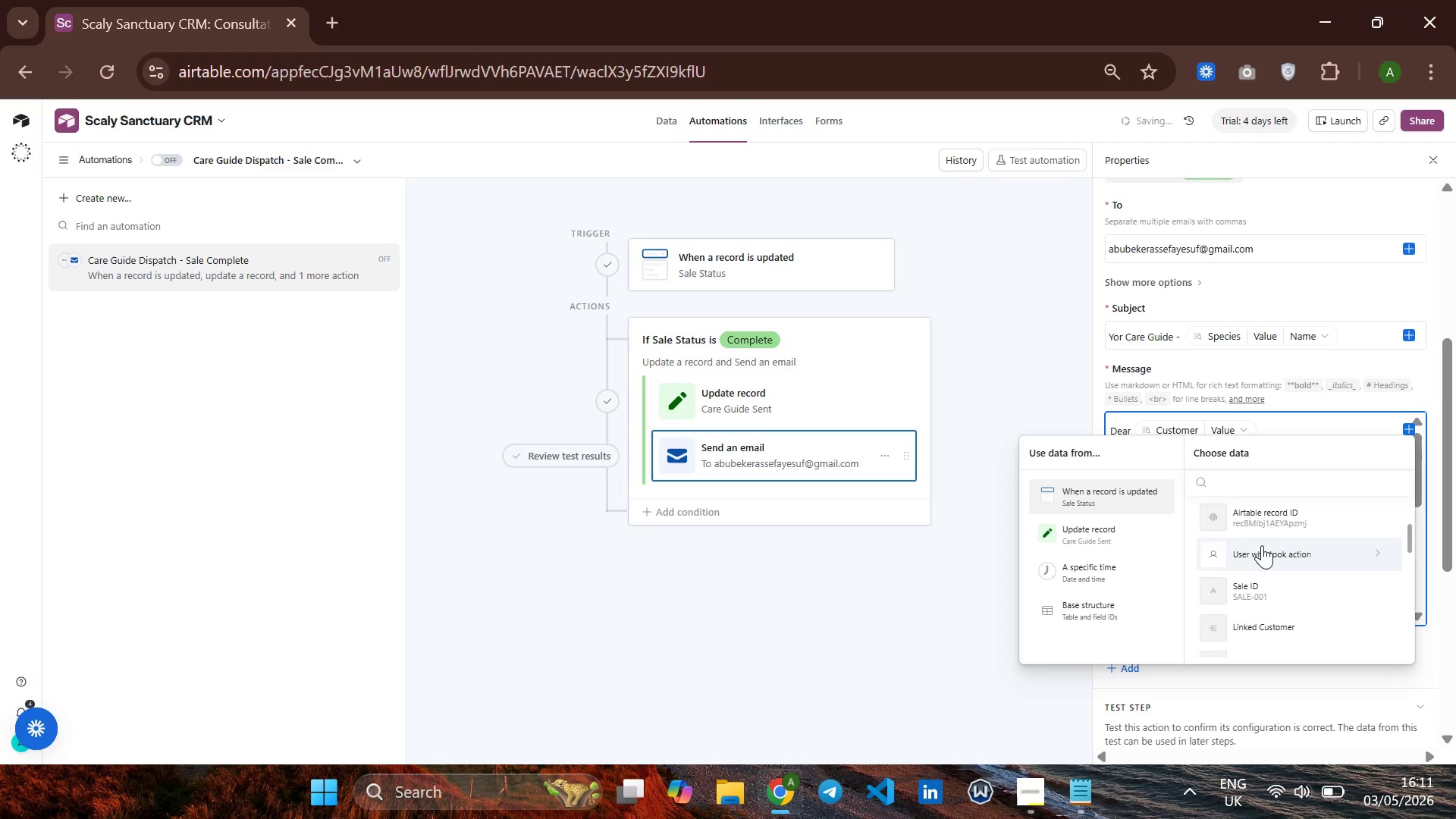 
scroll: coordinate [1262, 546], scroll_direction: up, amount: 1.0
 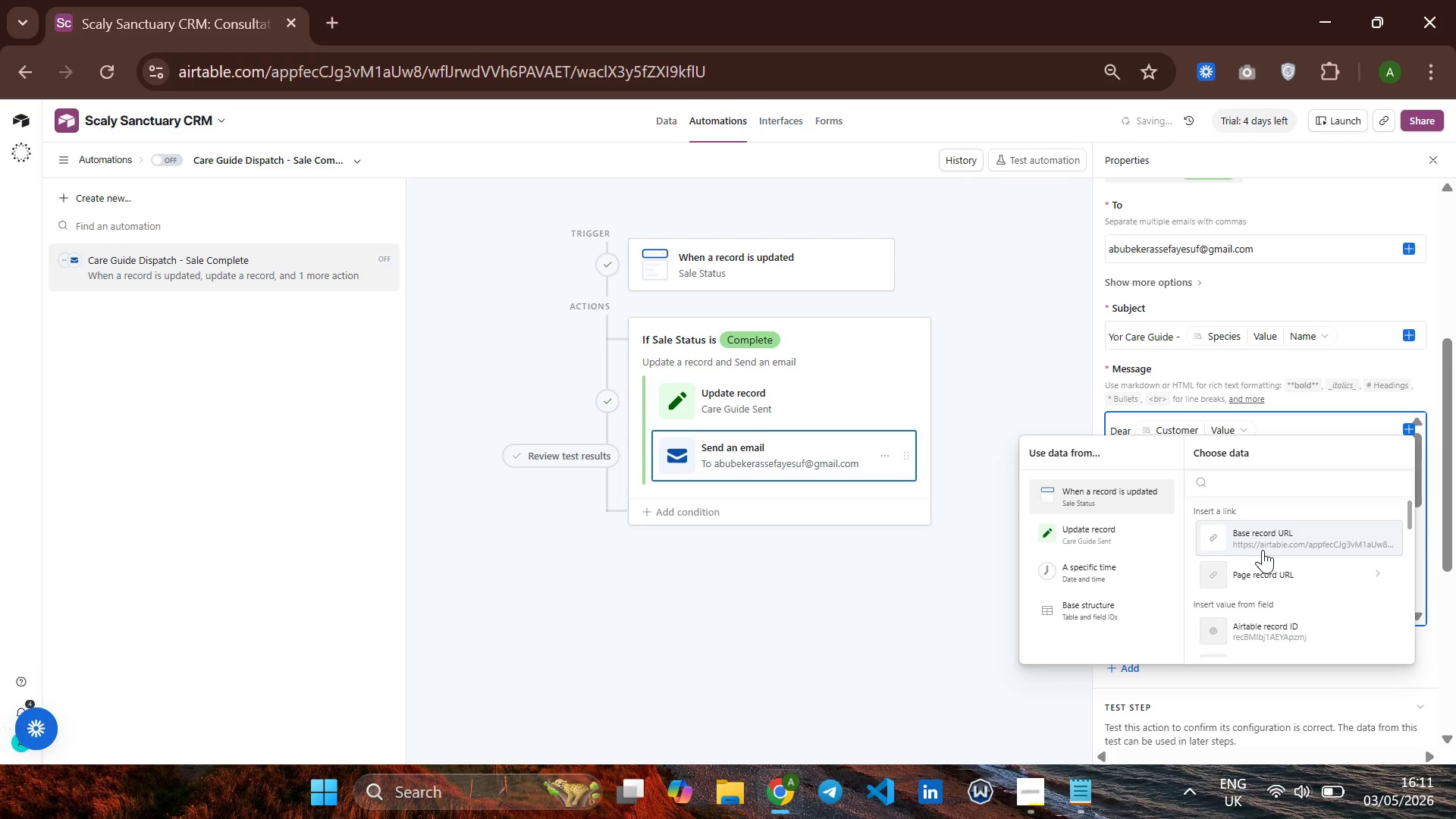 
scroll: coordinate [1263, 550], scroll_direction: down, amount: 2.0
 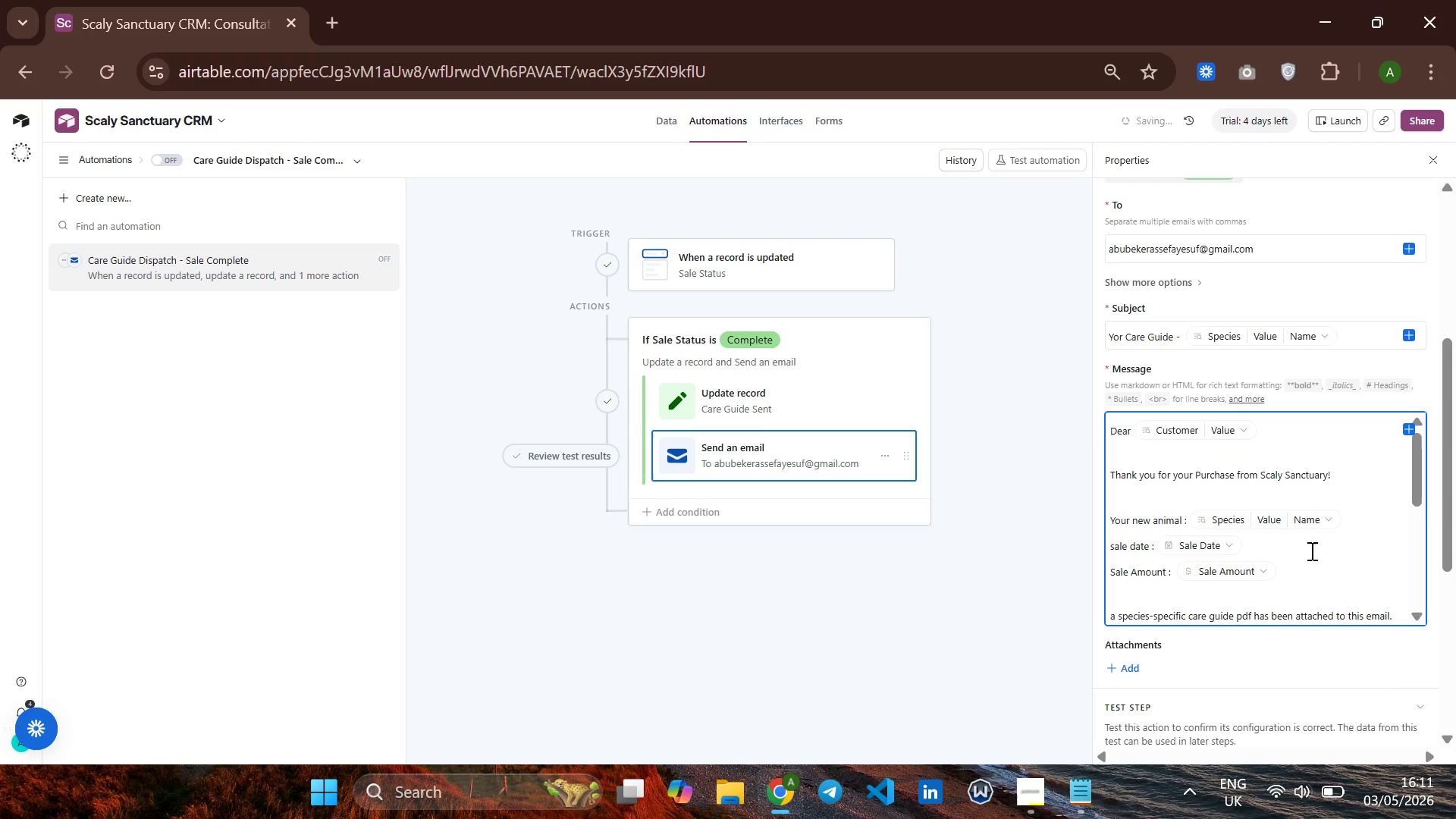 
mouse_move([1286, 526])
 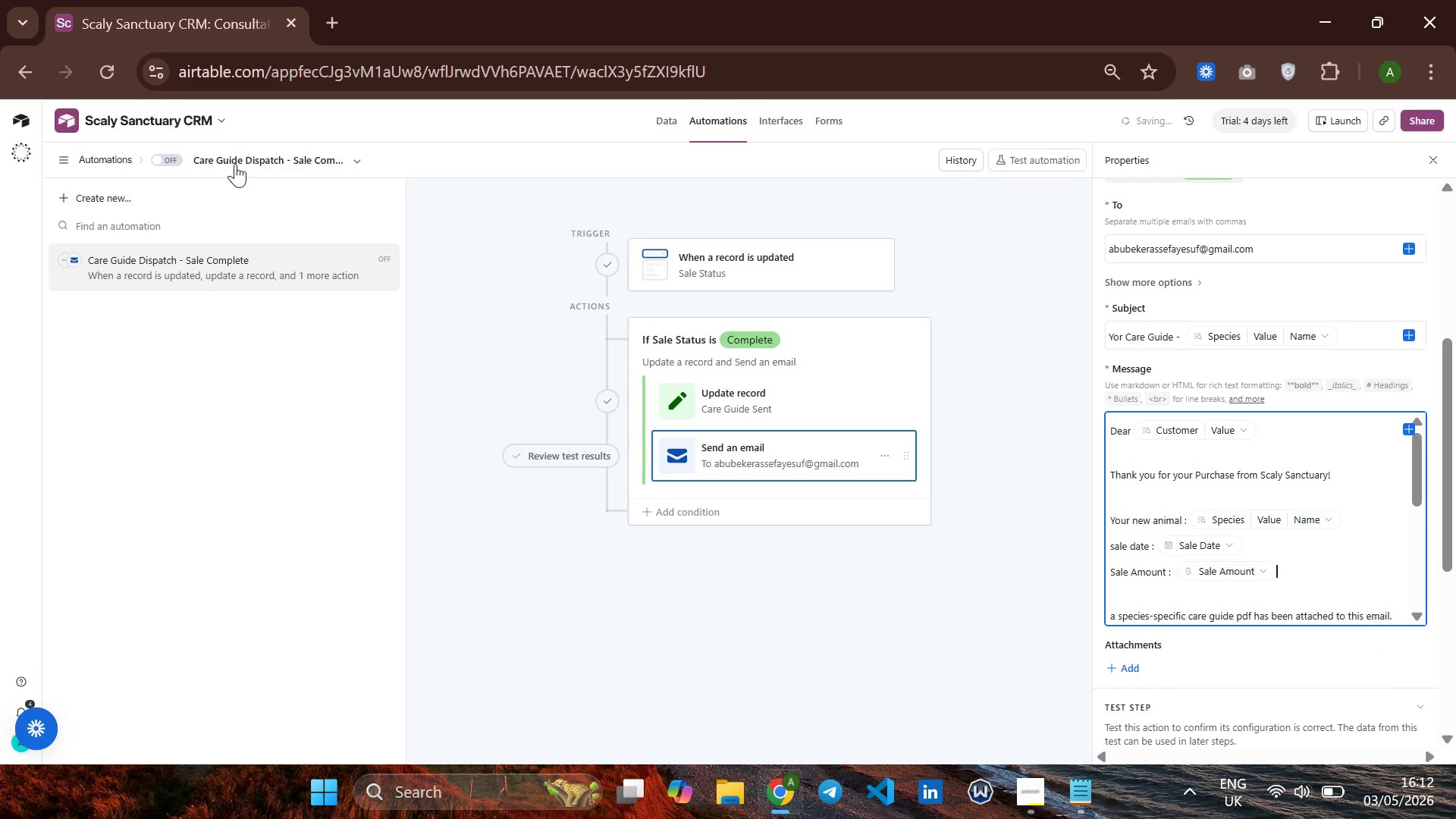 
wait(5.18)
 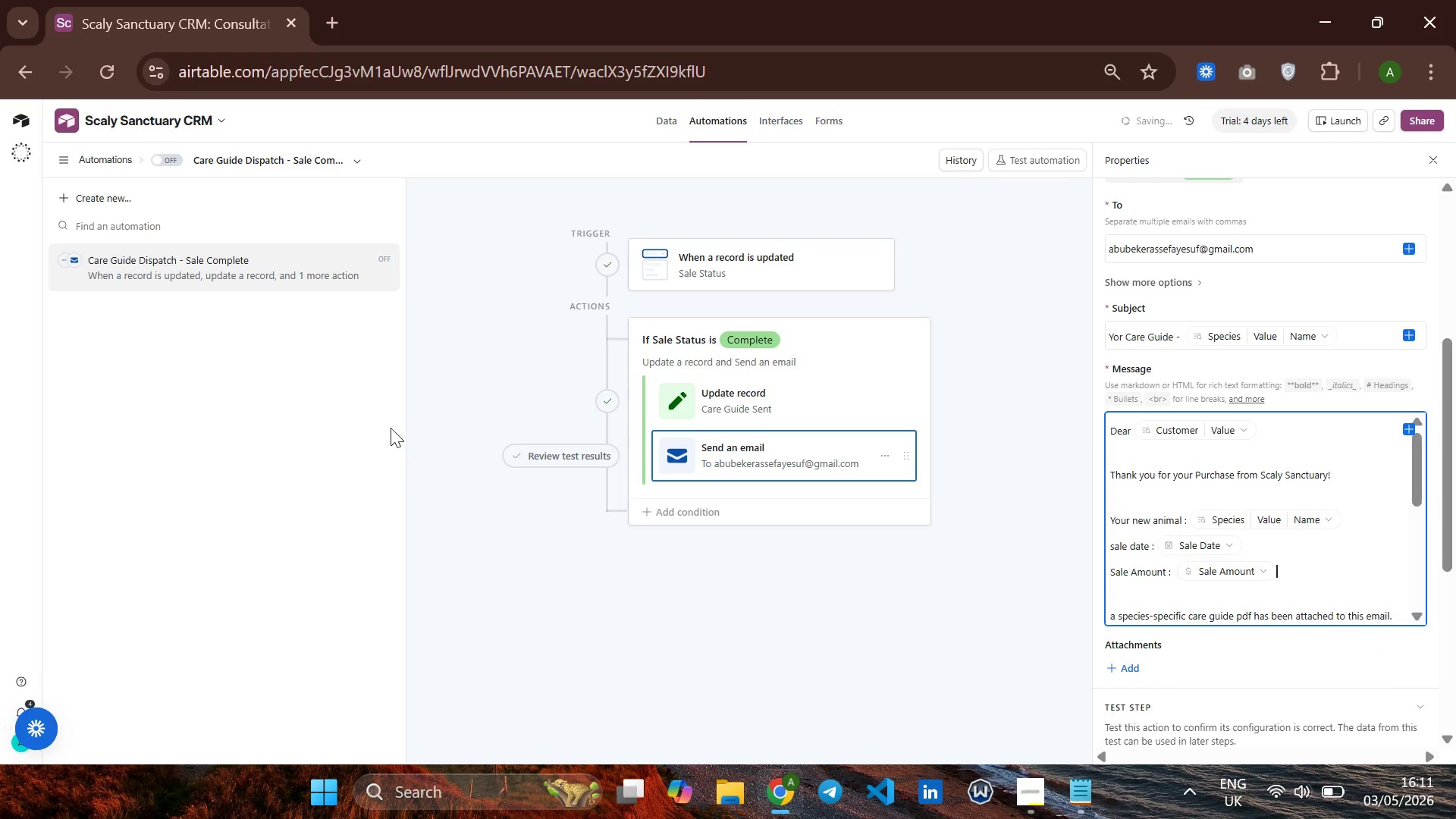 
left_click([110, 199])
 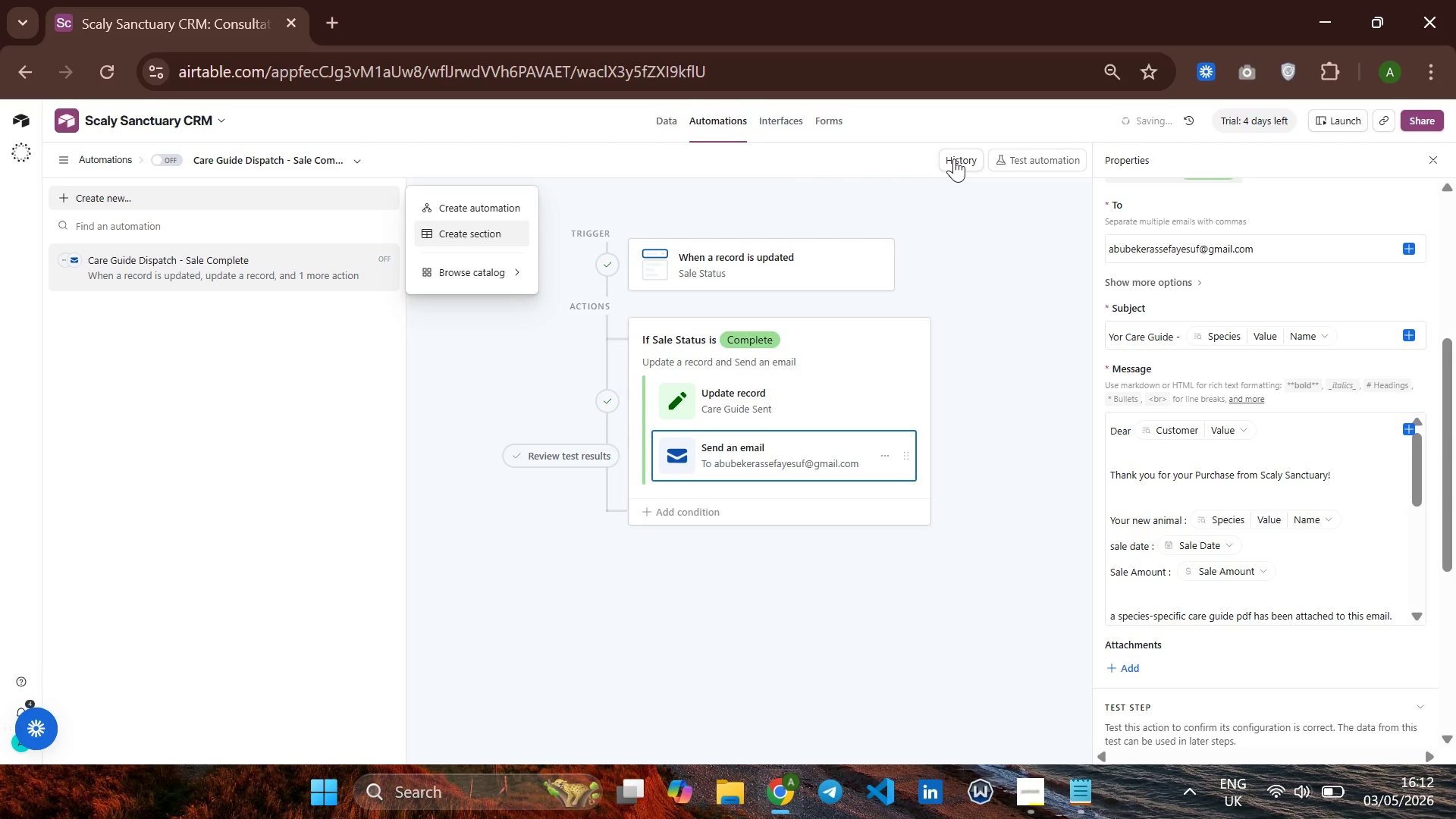 
left_click([954, 158])
 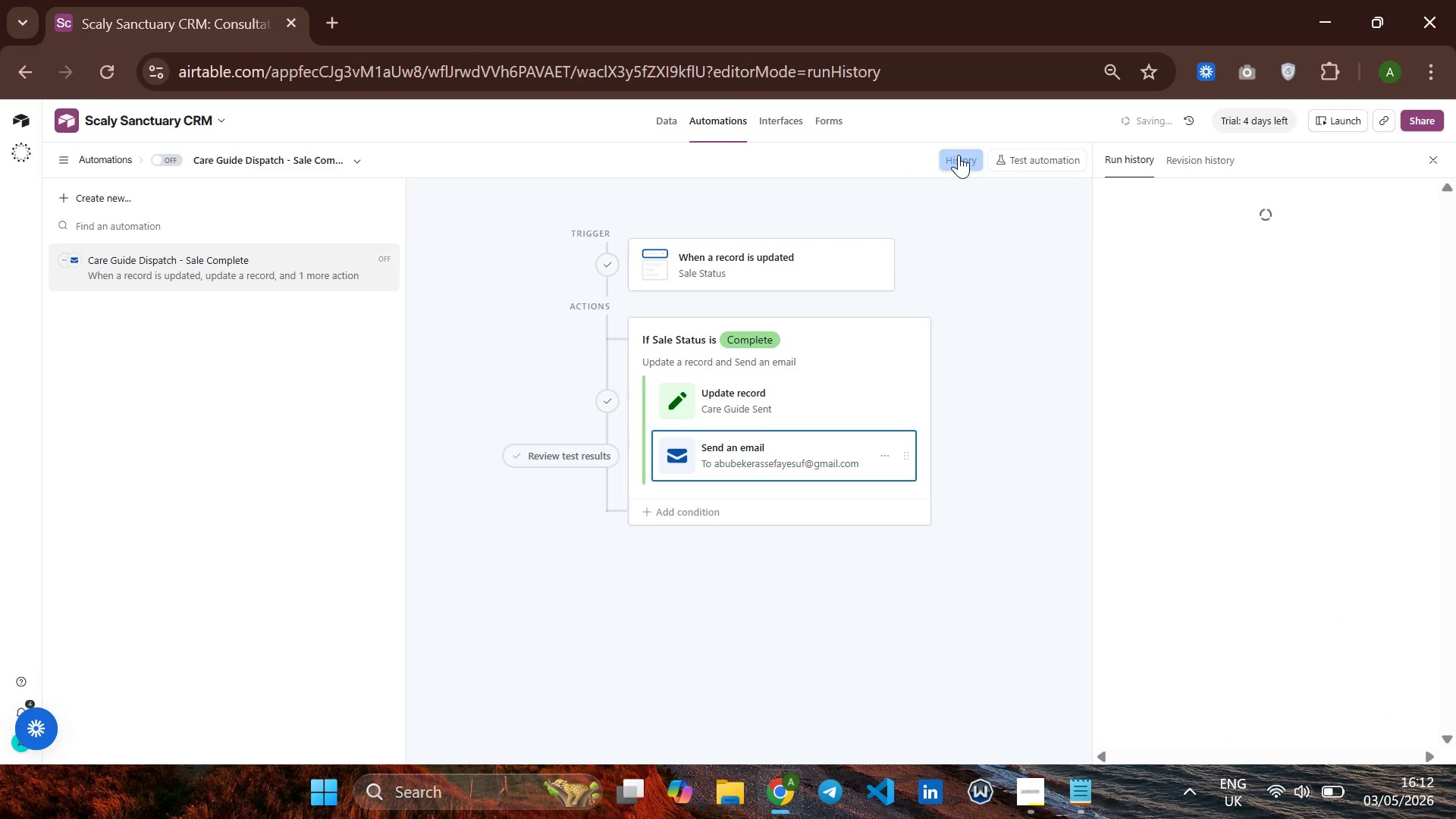 
left_click([959, 155])
 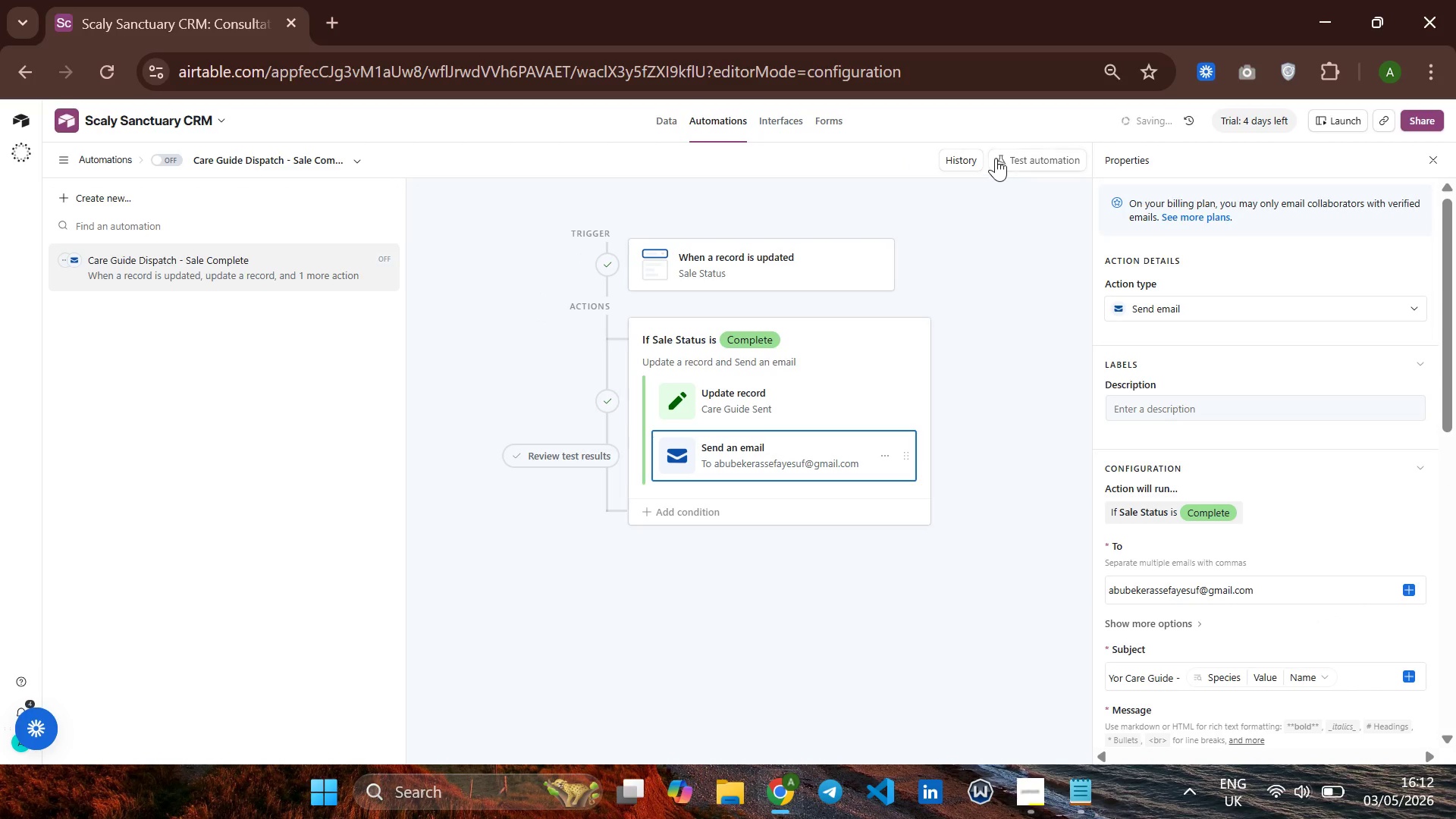 
left_click([966, 149])
 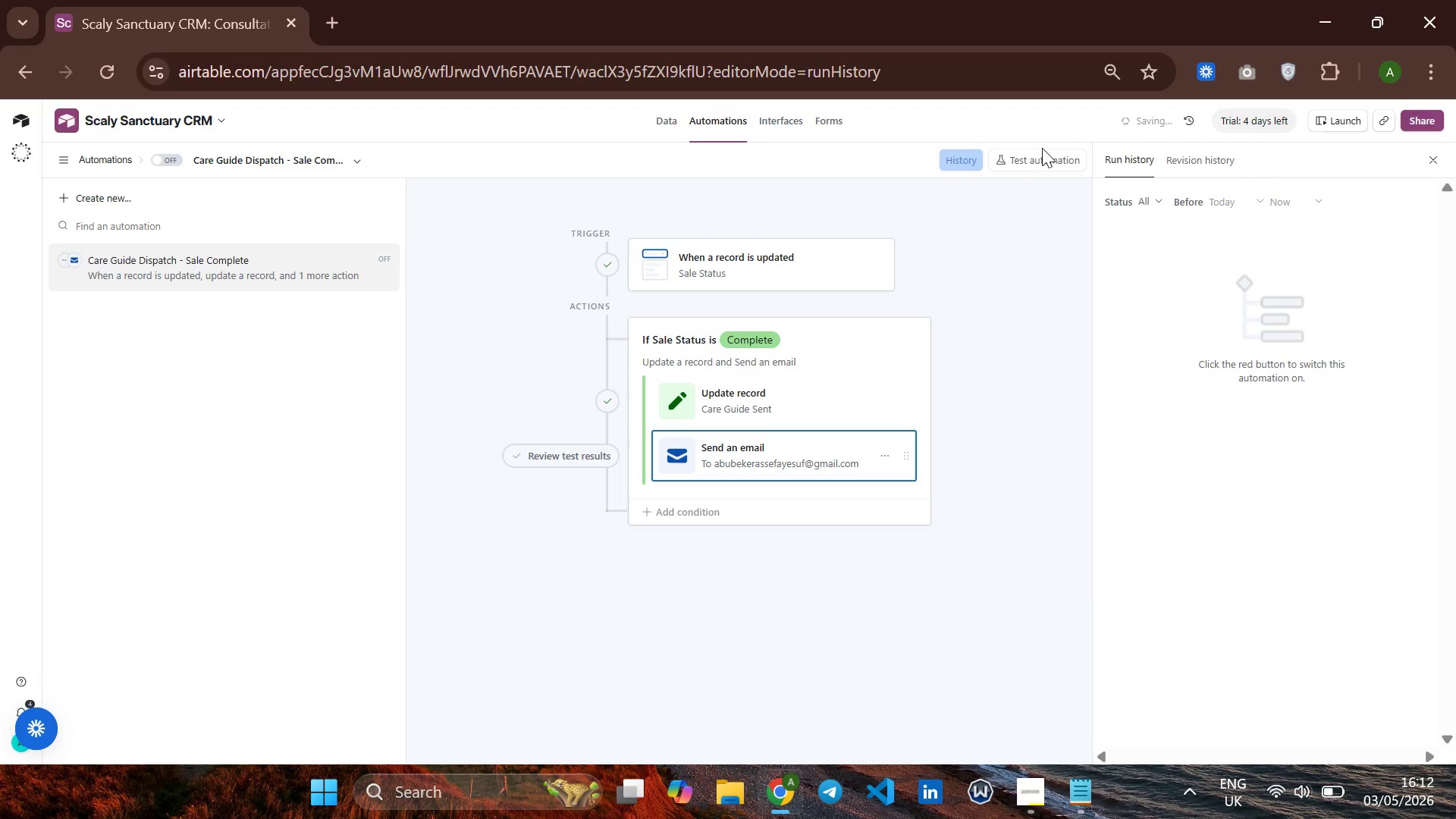 
left_click([1039, 149])
 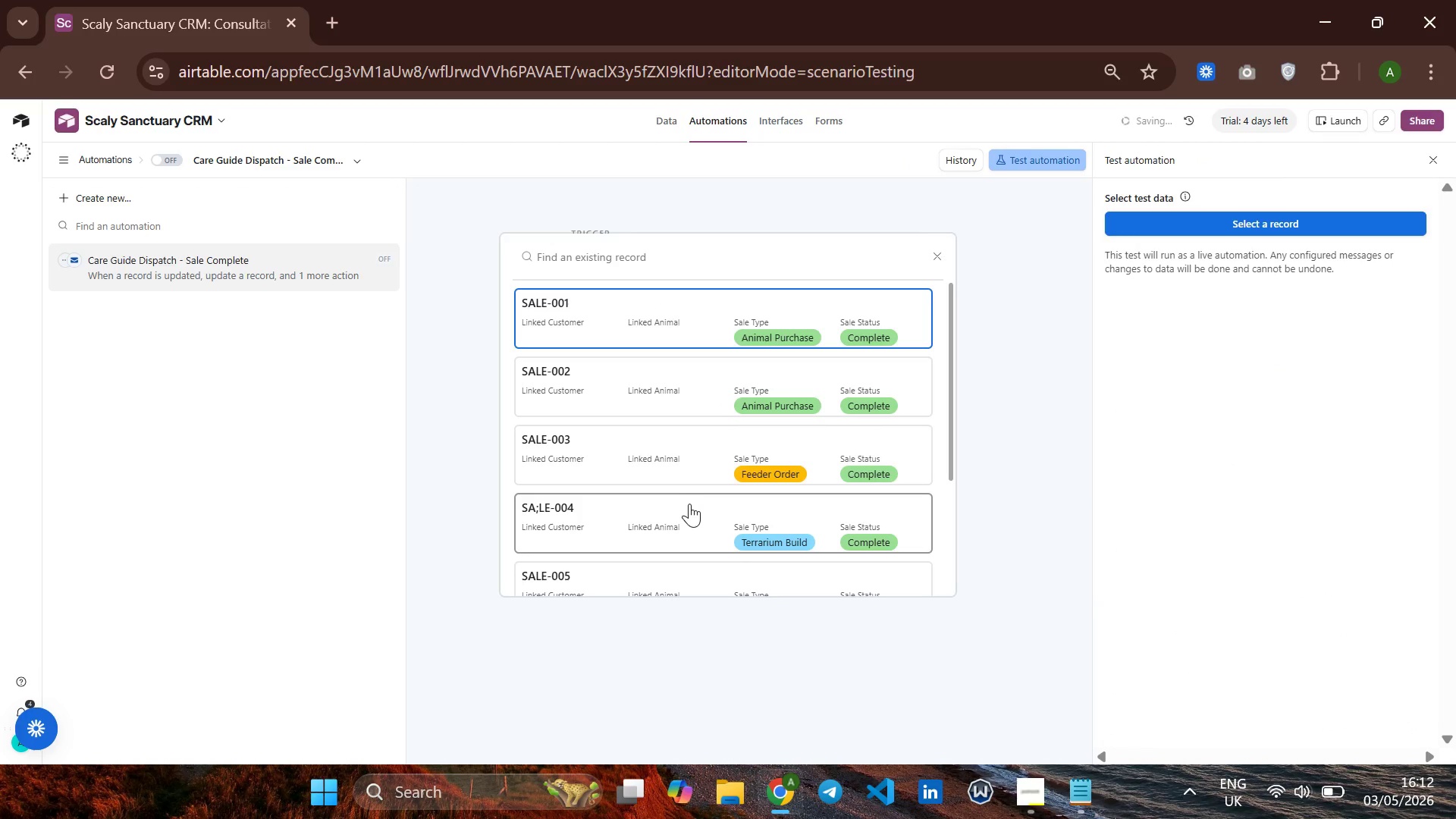 
wait(6.19)
 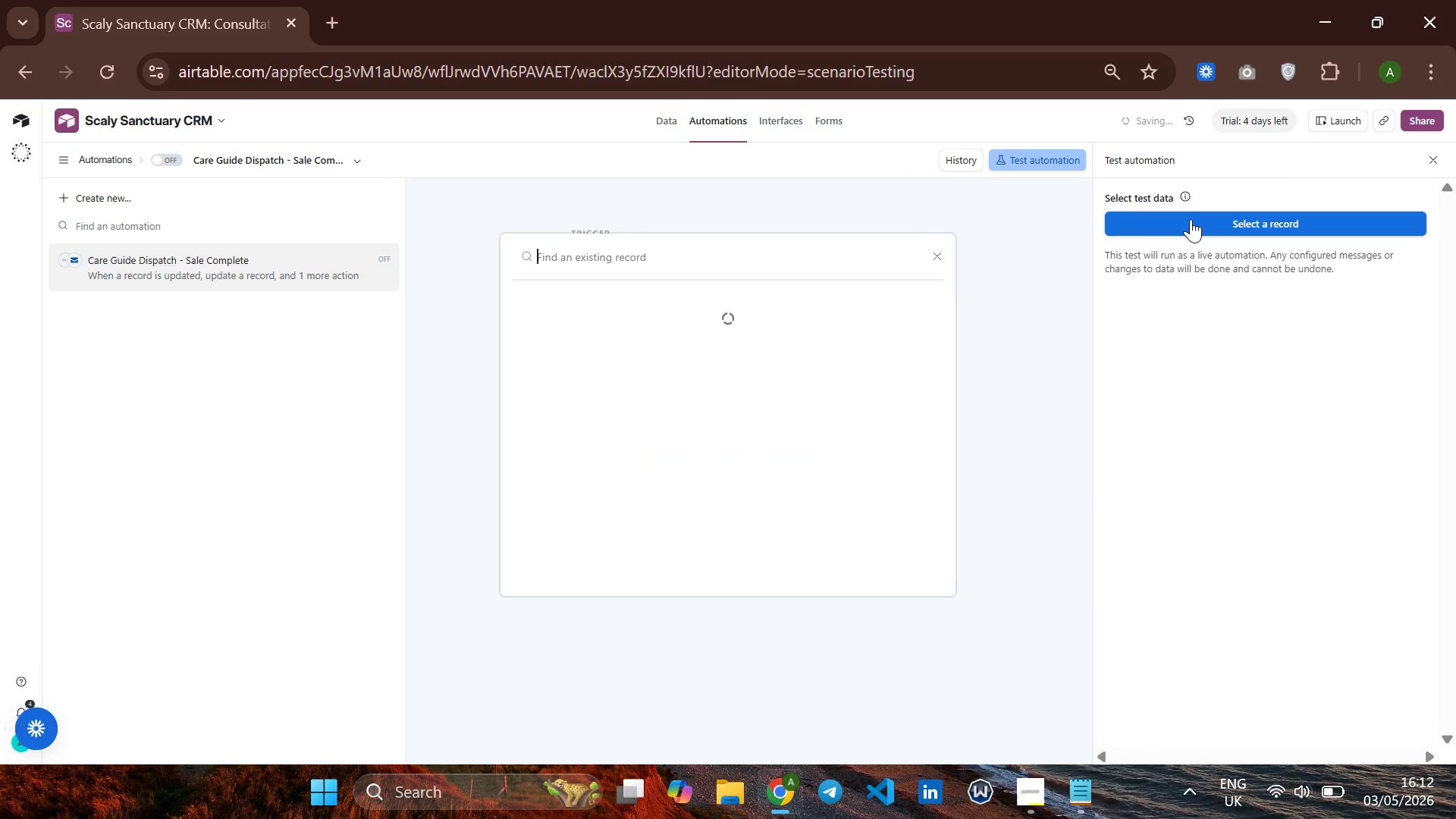 
left_click([689, 504])
 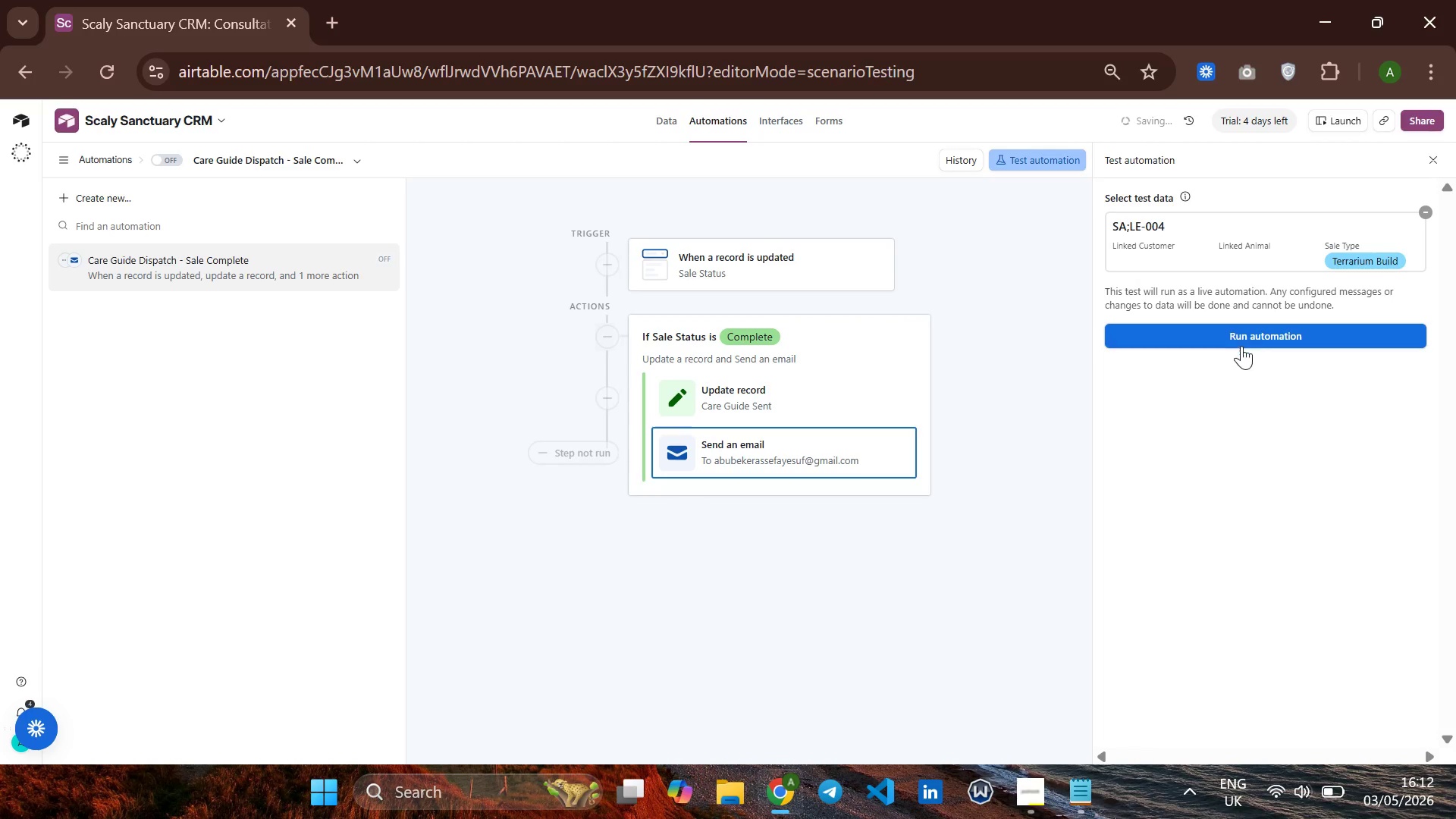 
left_click([1242, 330])
 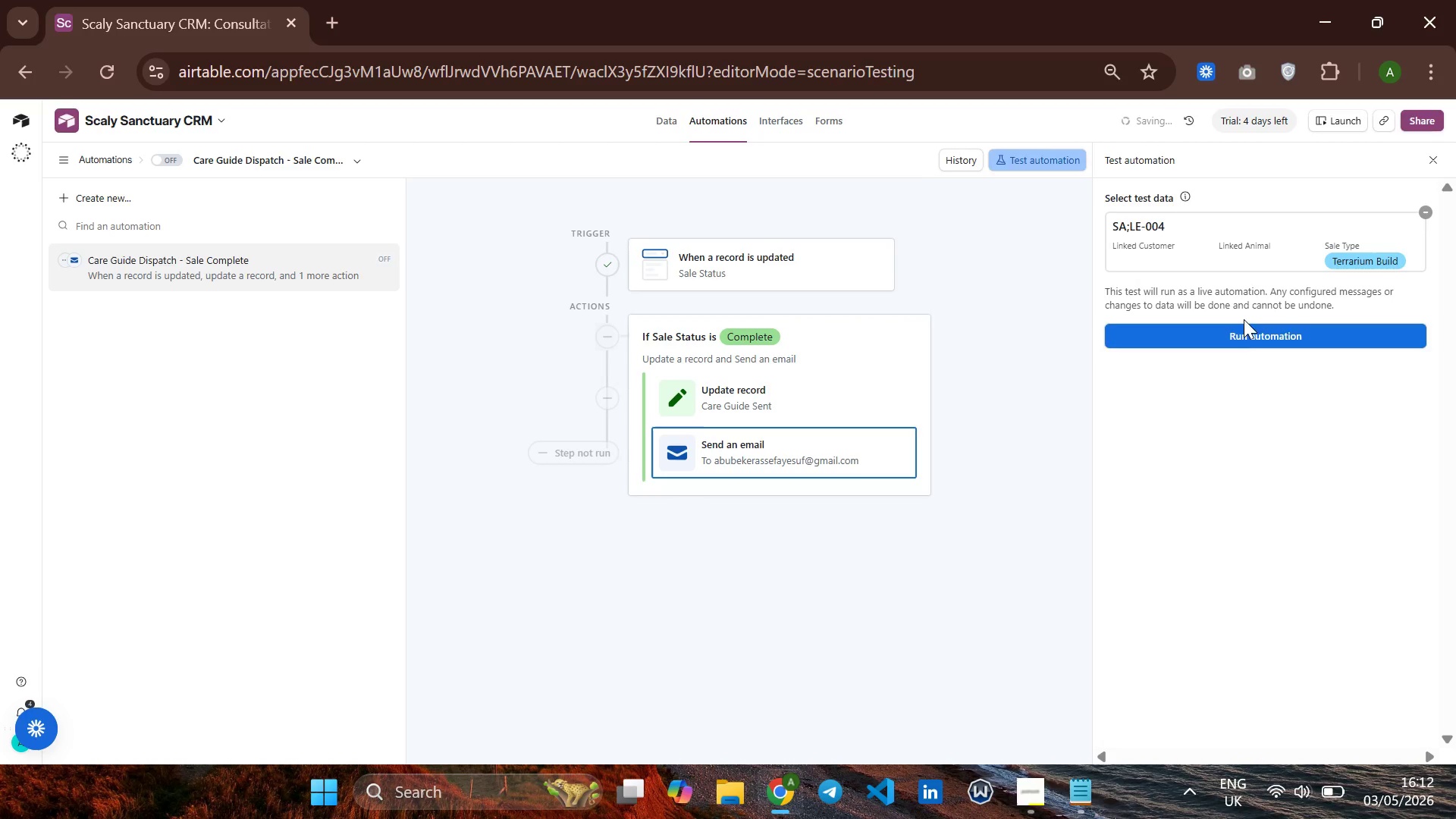 
left_click([1238, 337])
 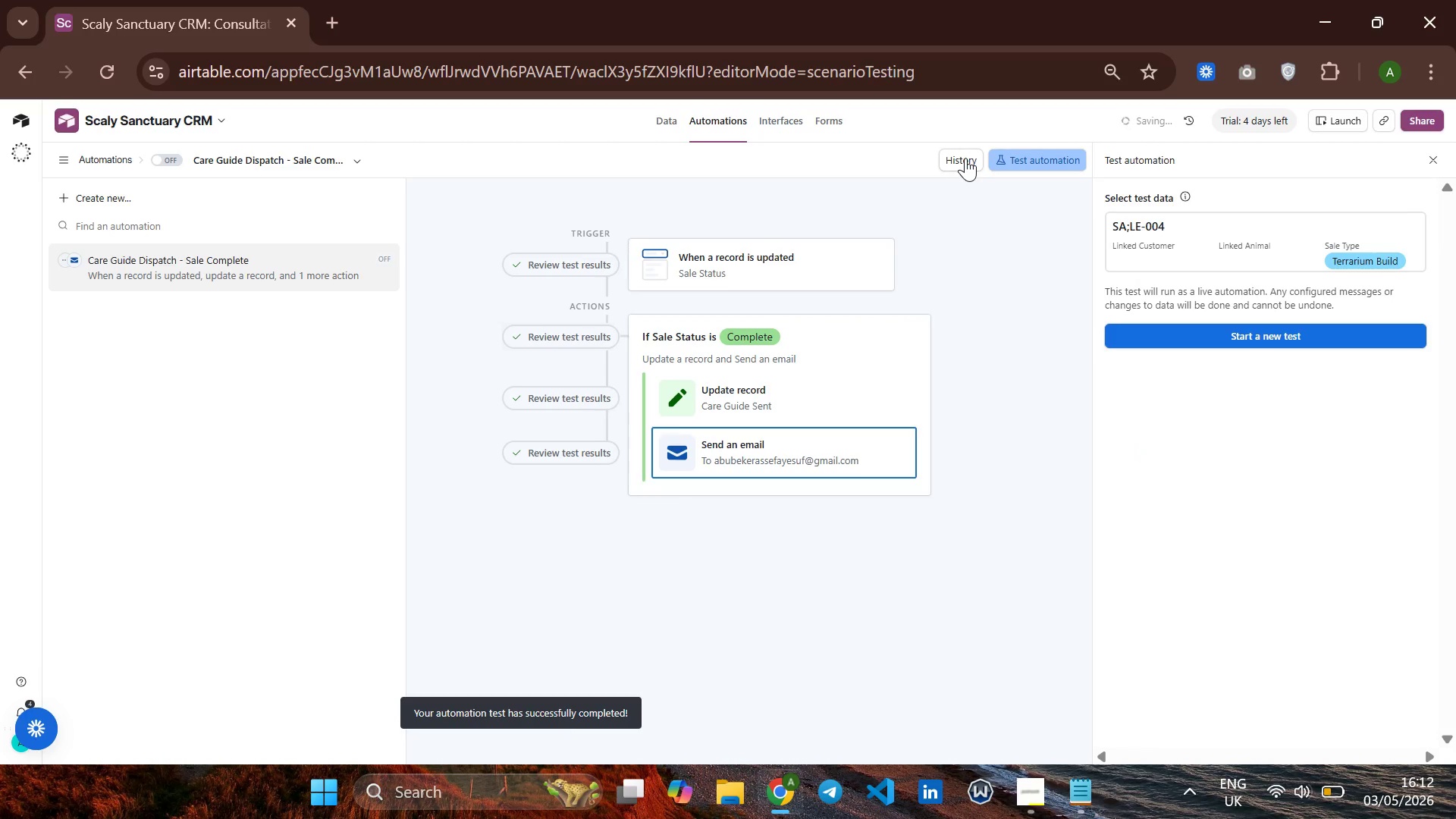 
wait(5.31)
 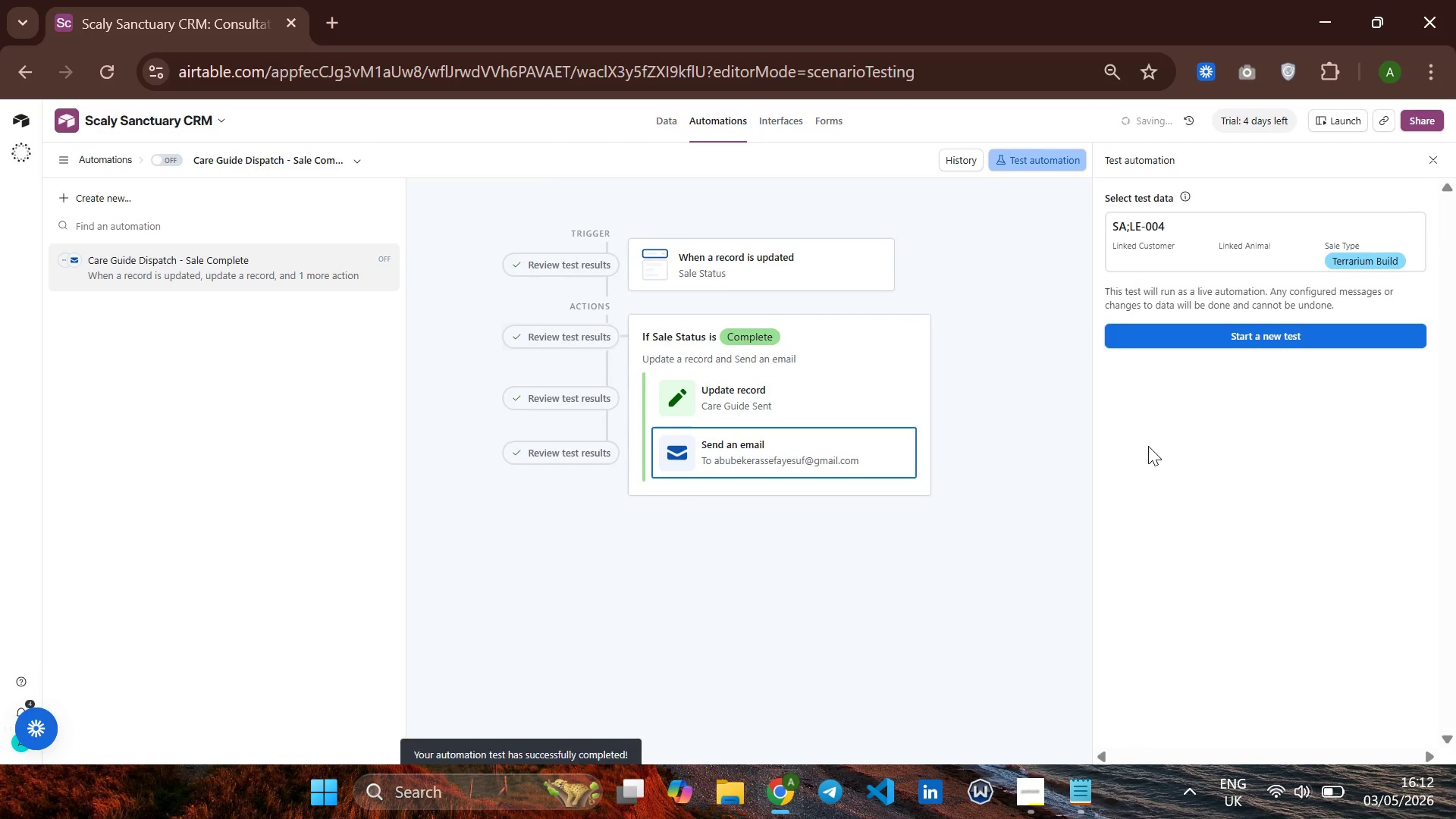 
left_click([965, 158])
 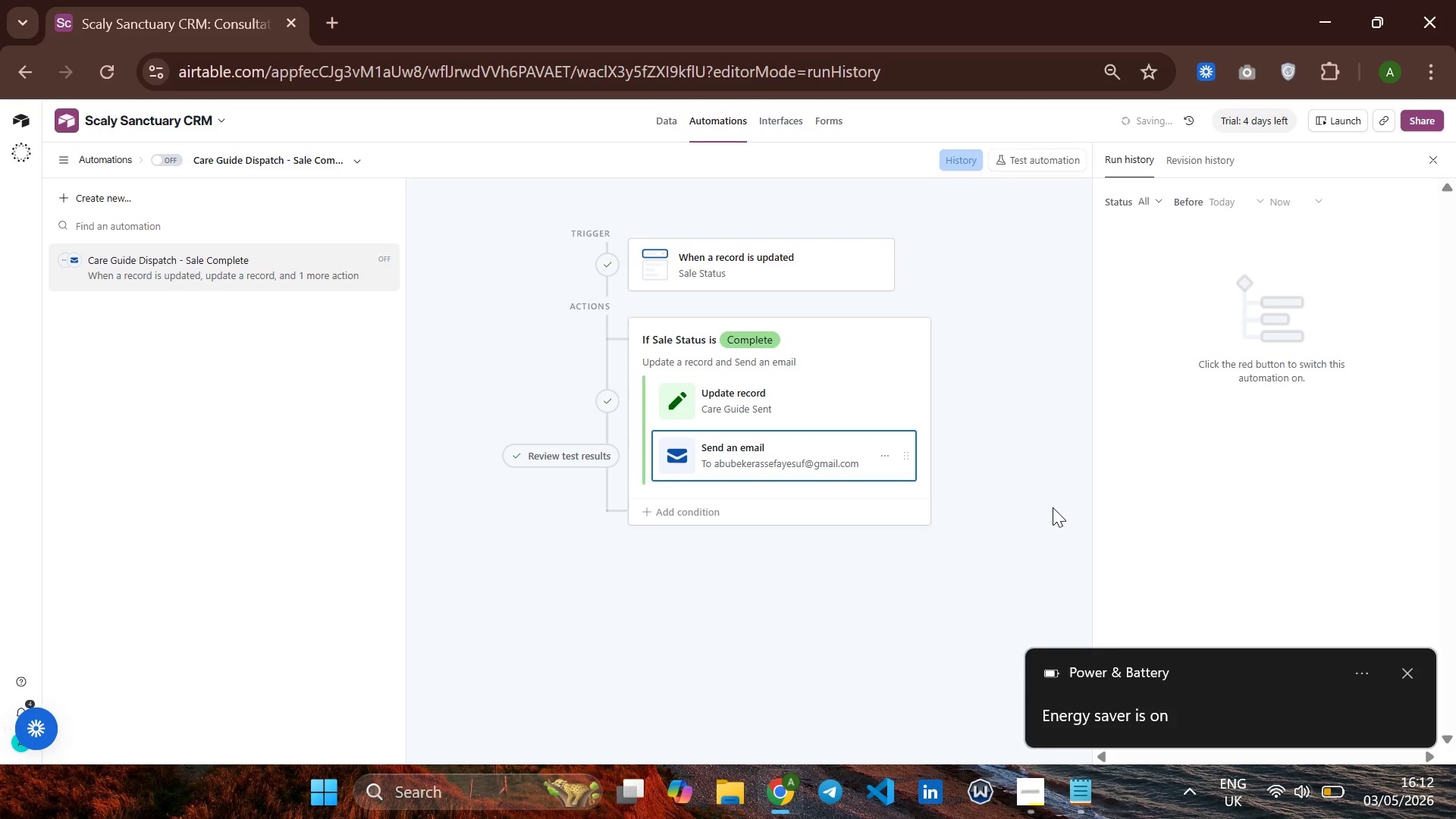 
wait(19.11)
 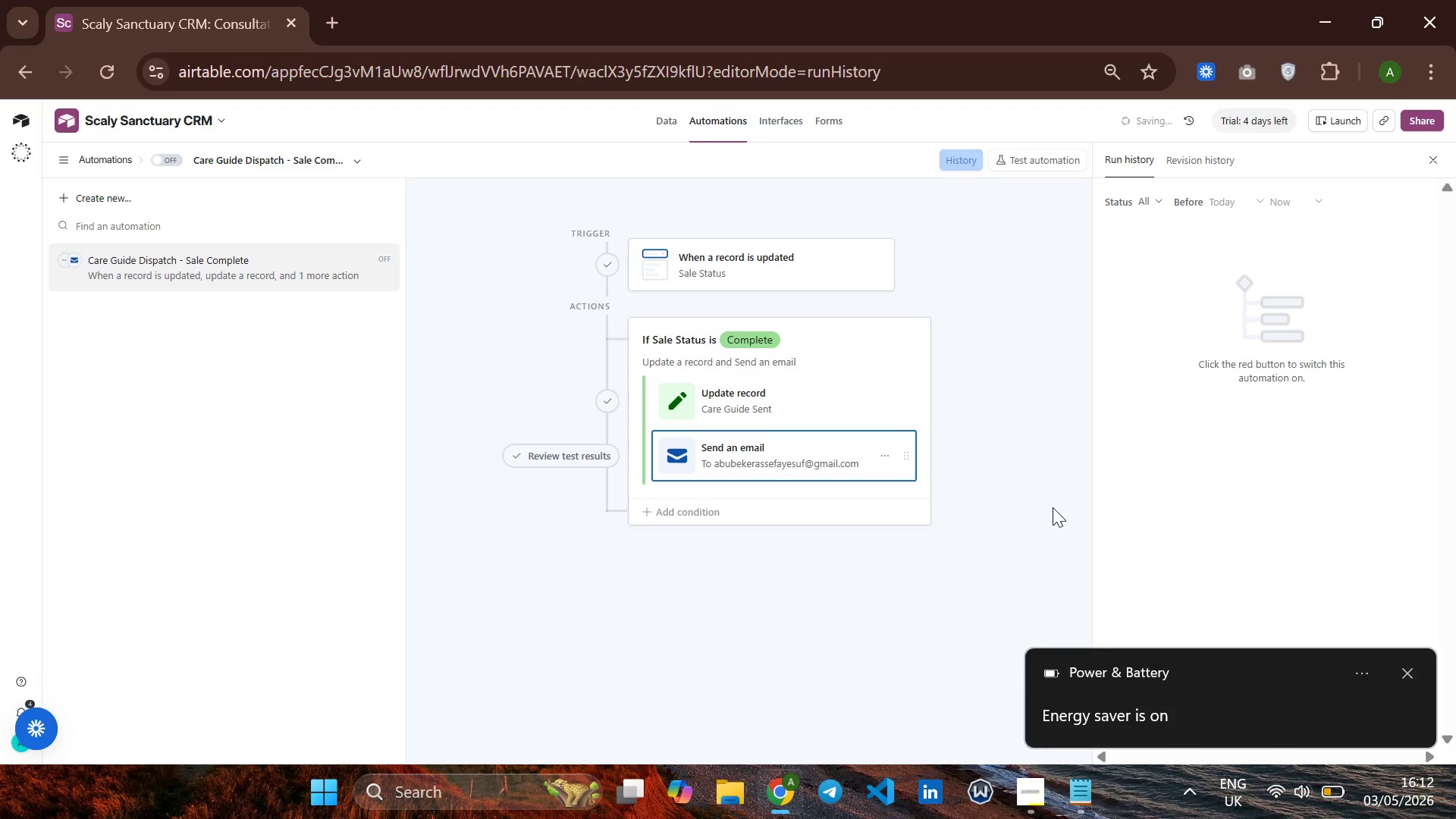 
left_click([140, 204])
 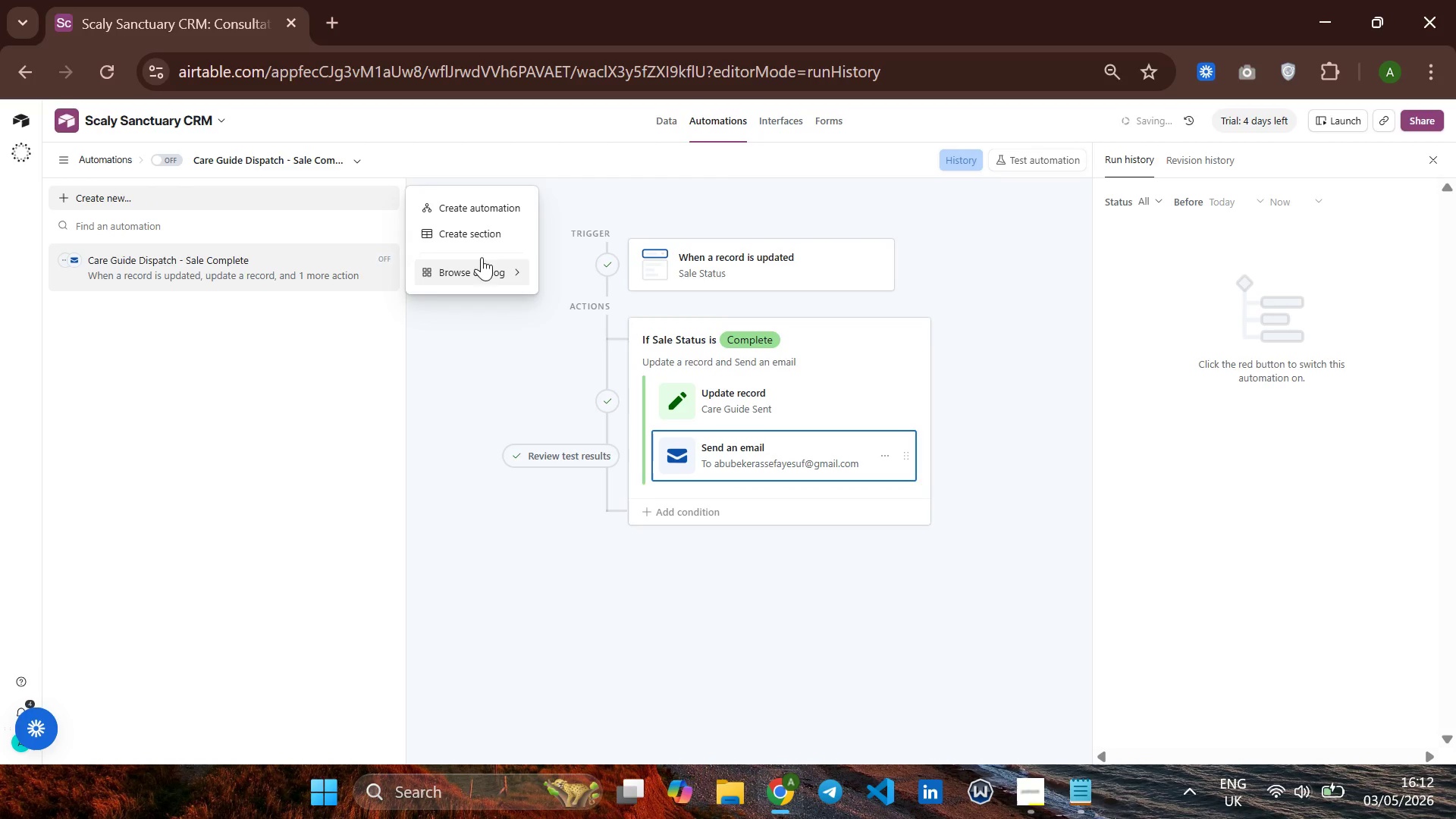 
left_click([485, 199])
 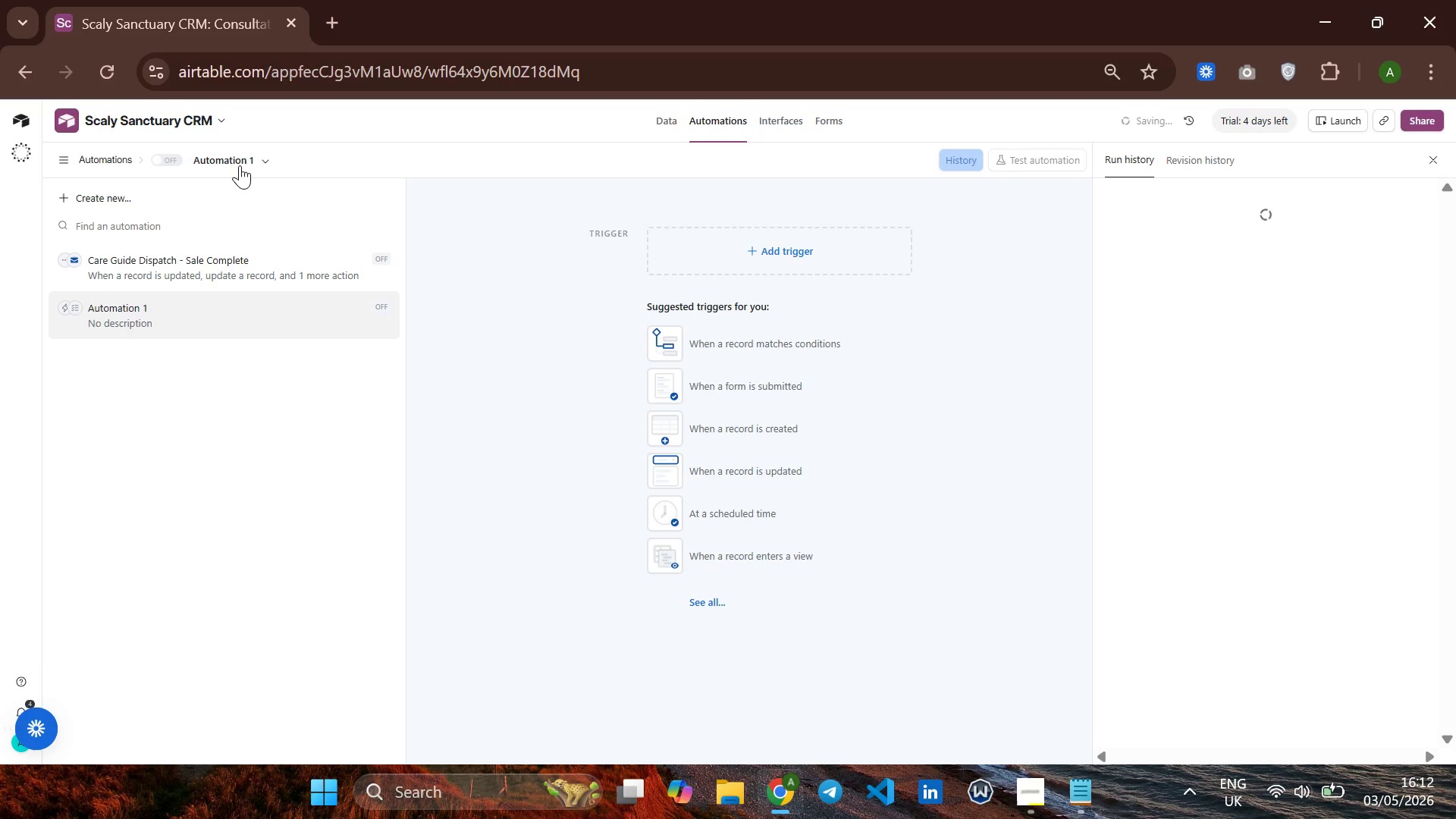 
right_click([237, 164])
 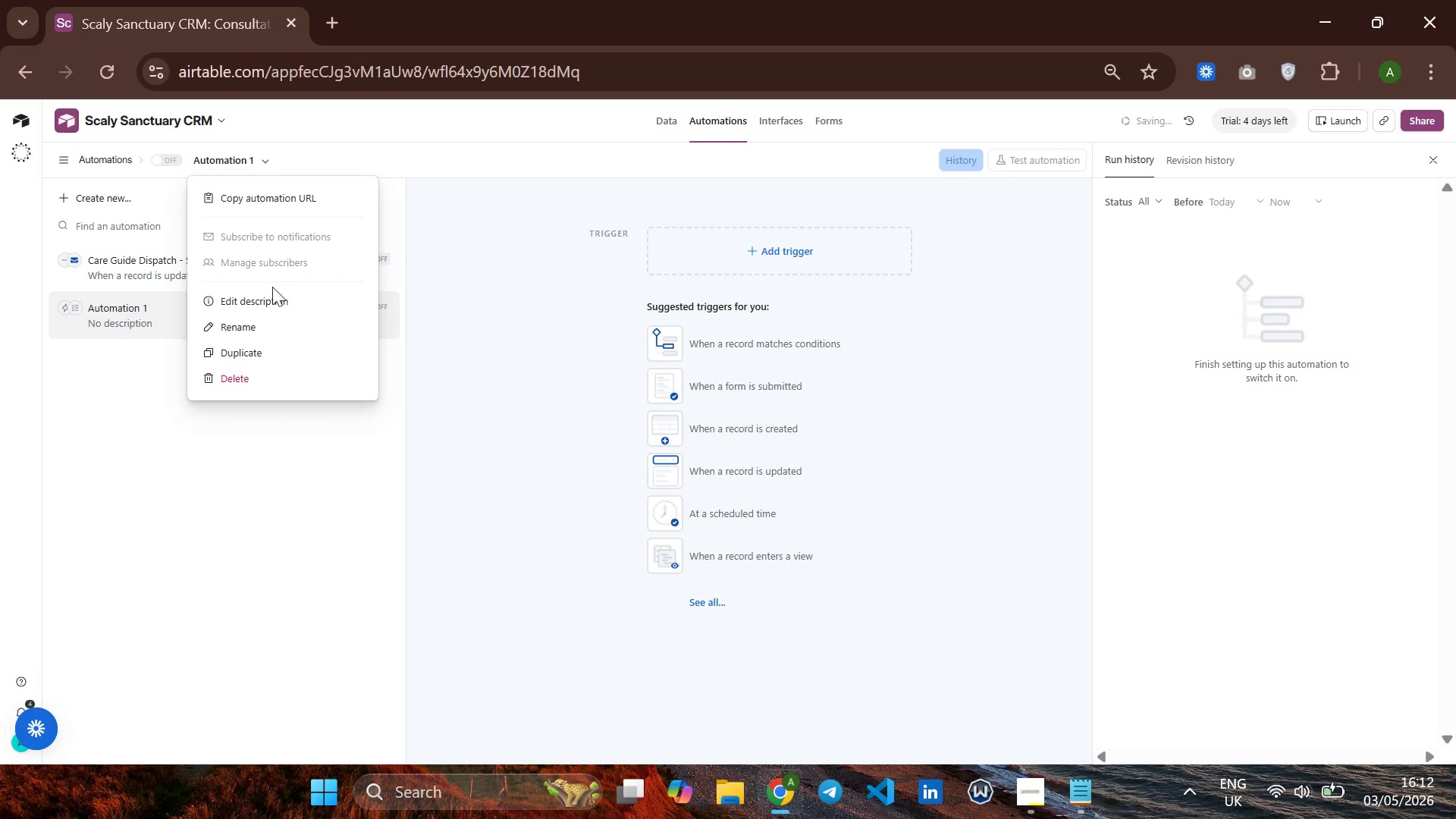 
left_click([265, 324])
 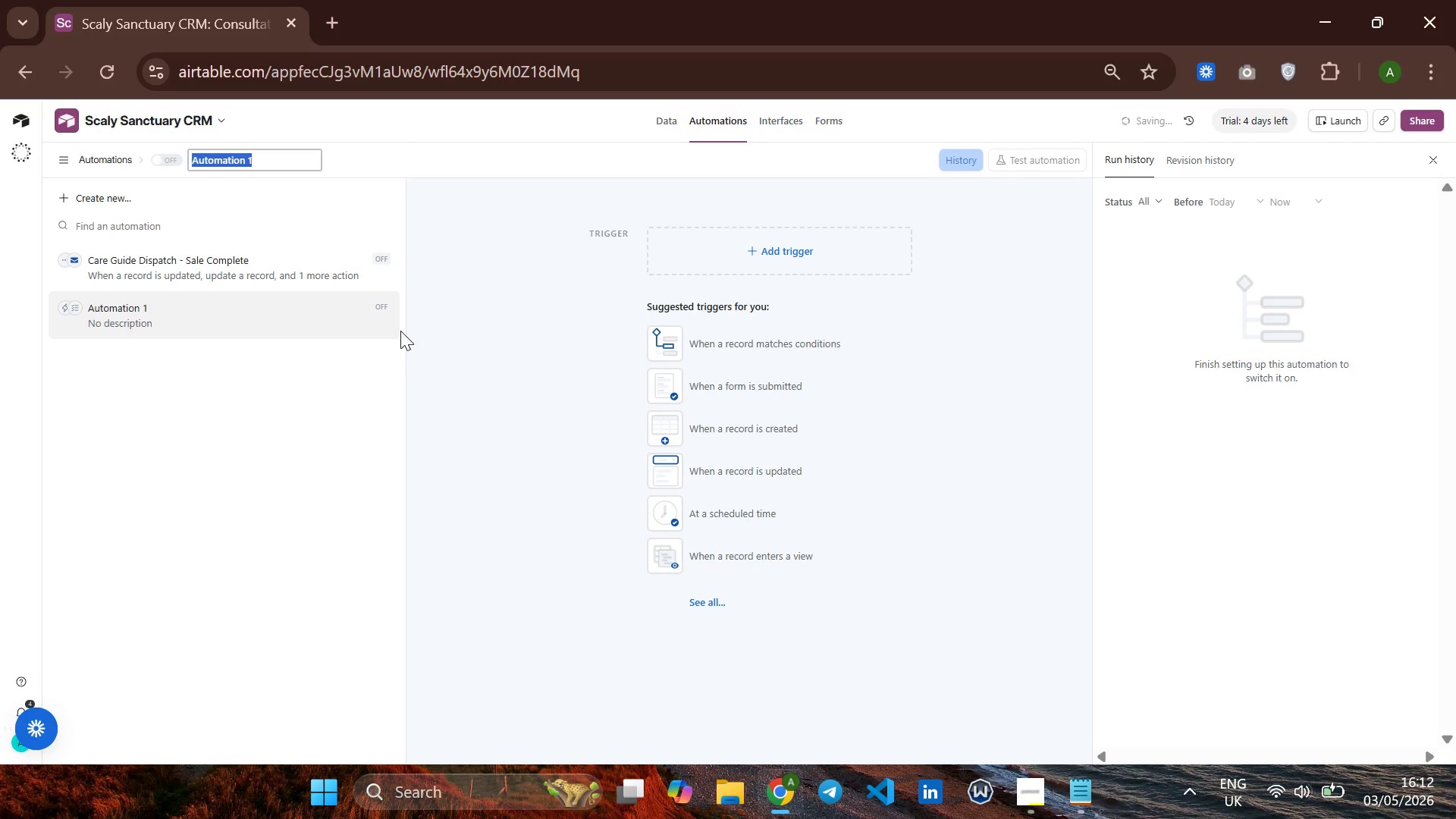 
type(Reteb)
key(Backspace)
type(ntion Triggor)
key(Backspace)
key(Backspace)
type(er)
 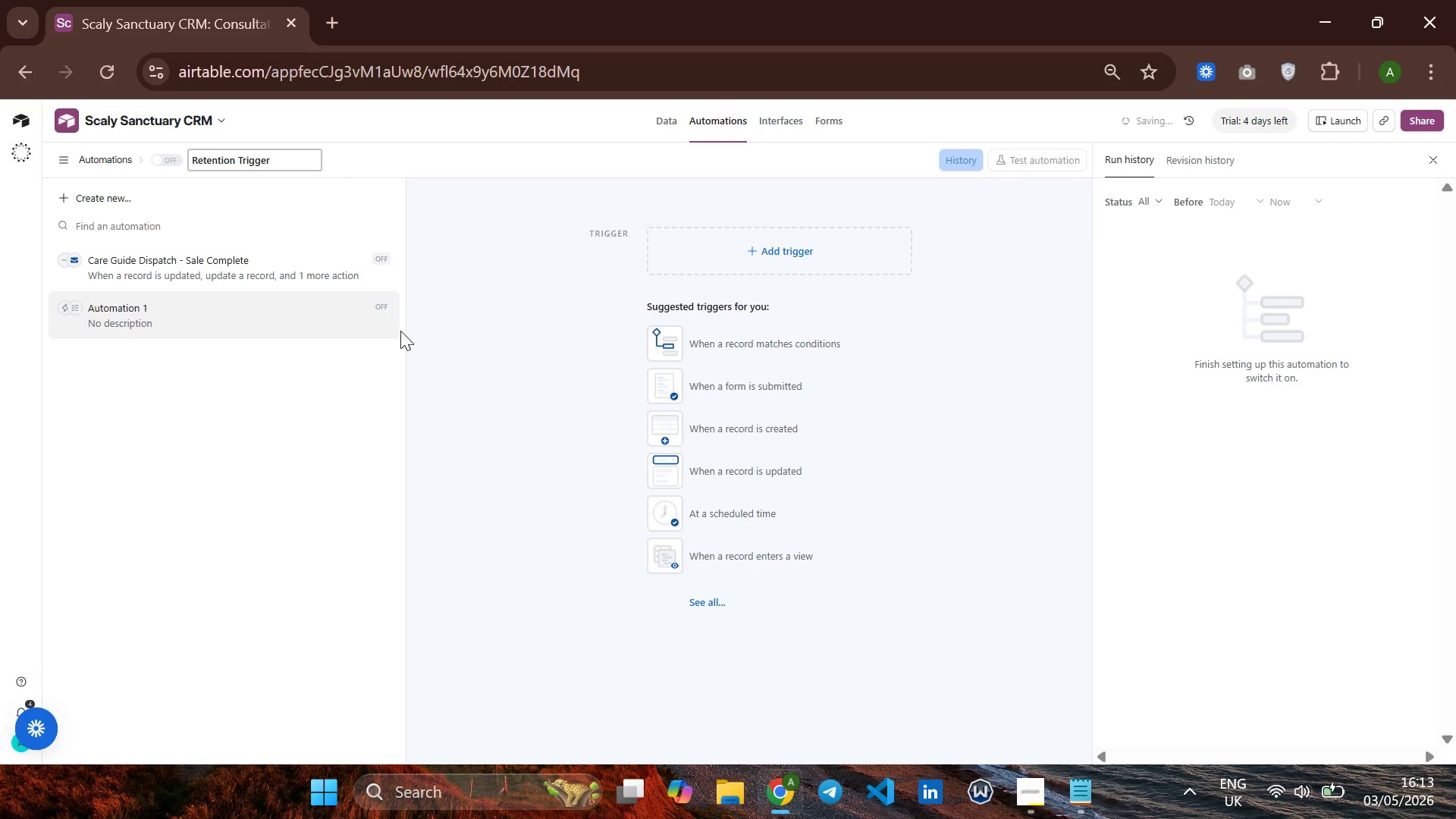 
key(Enter)
 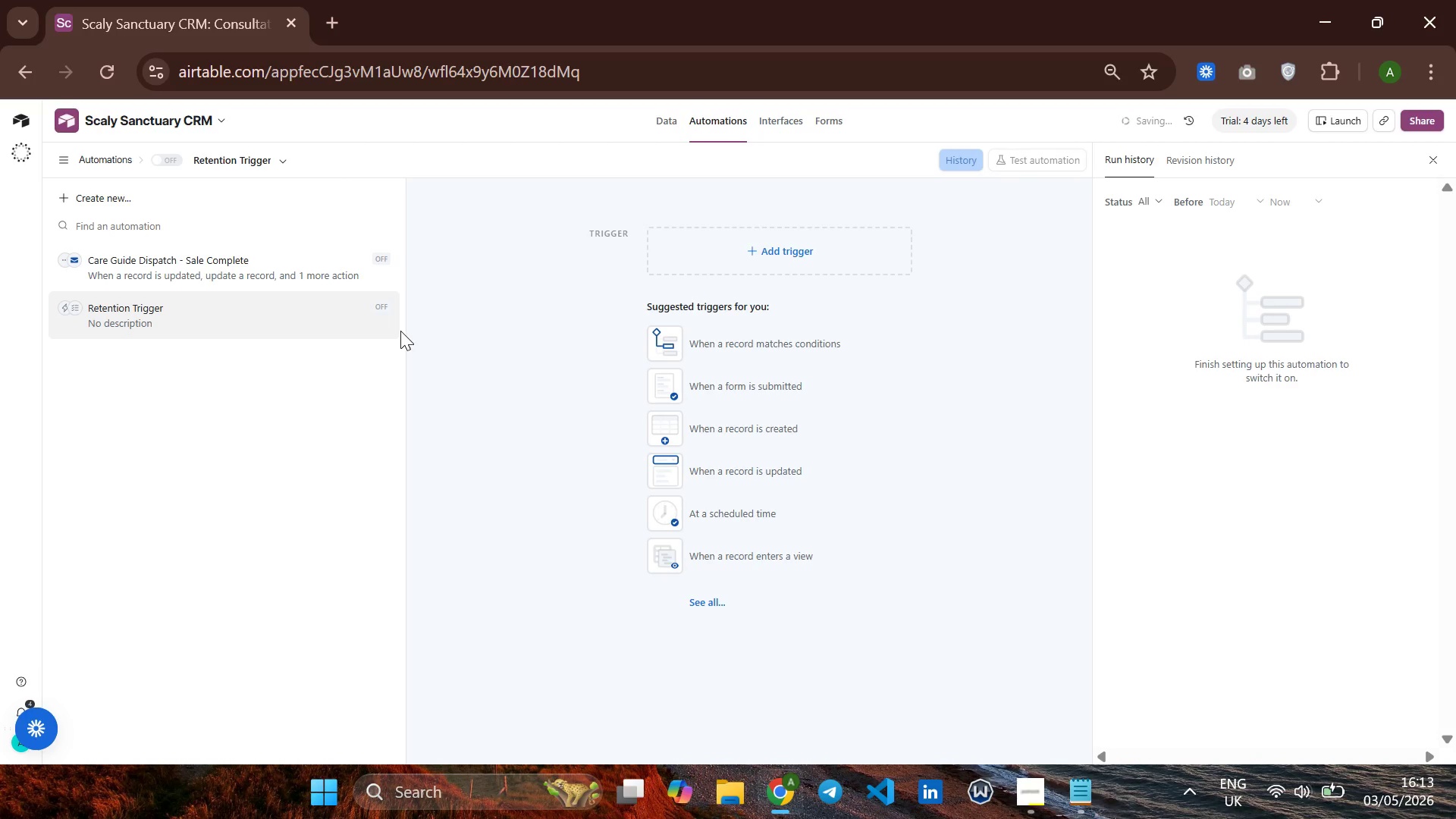 
wait(8.06)
 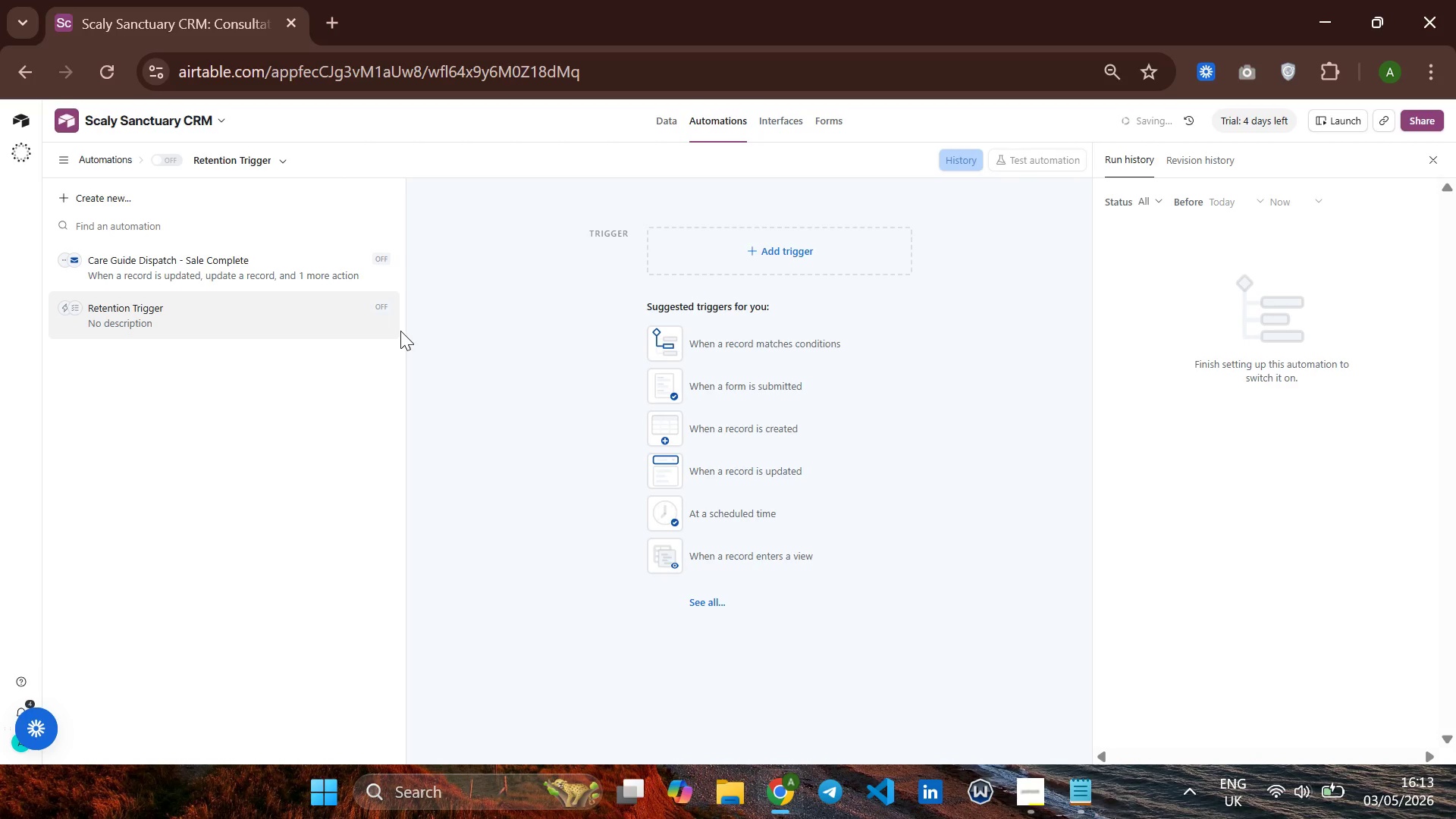 
left_click([229, 153])
 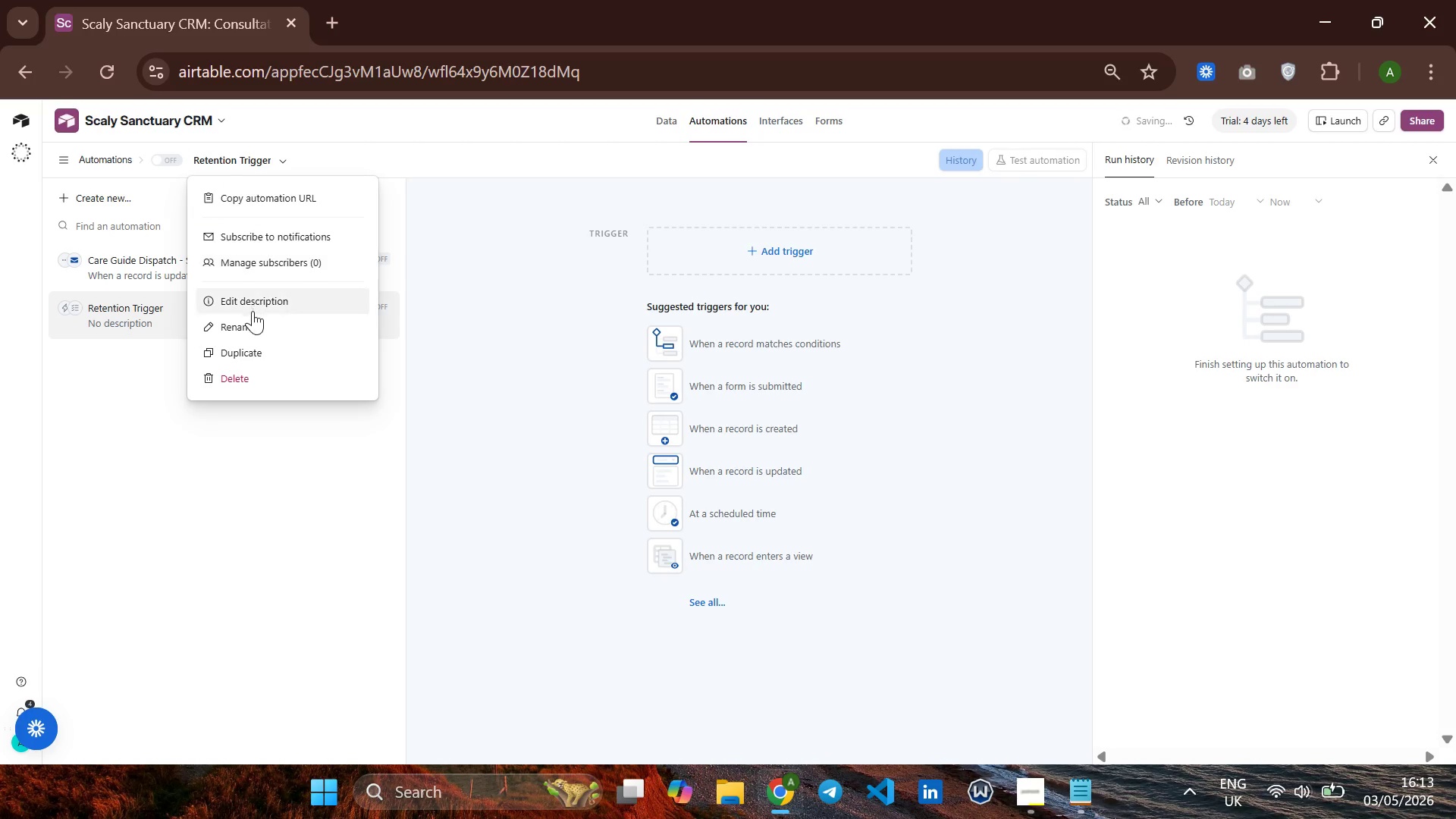 
left_click([243, 325])
 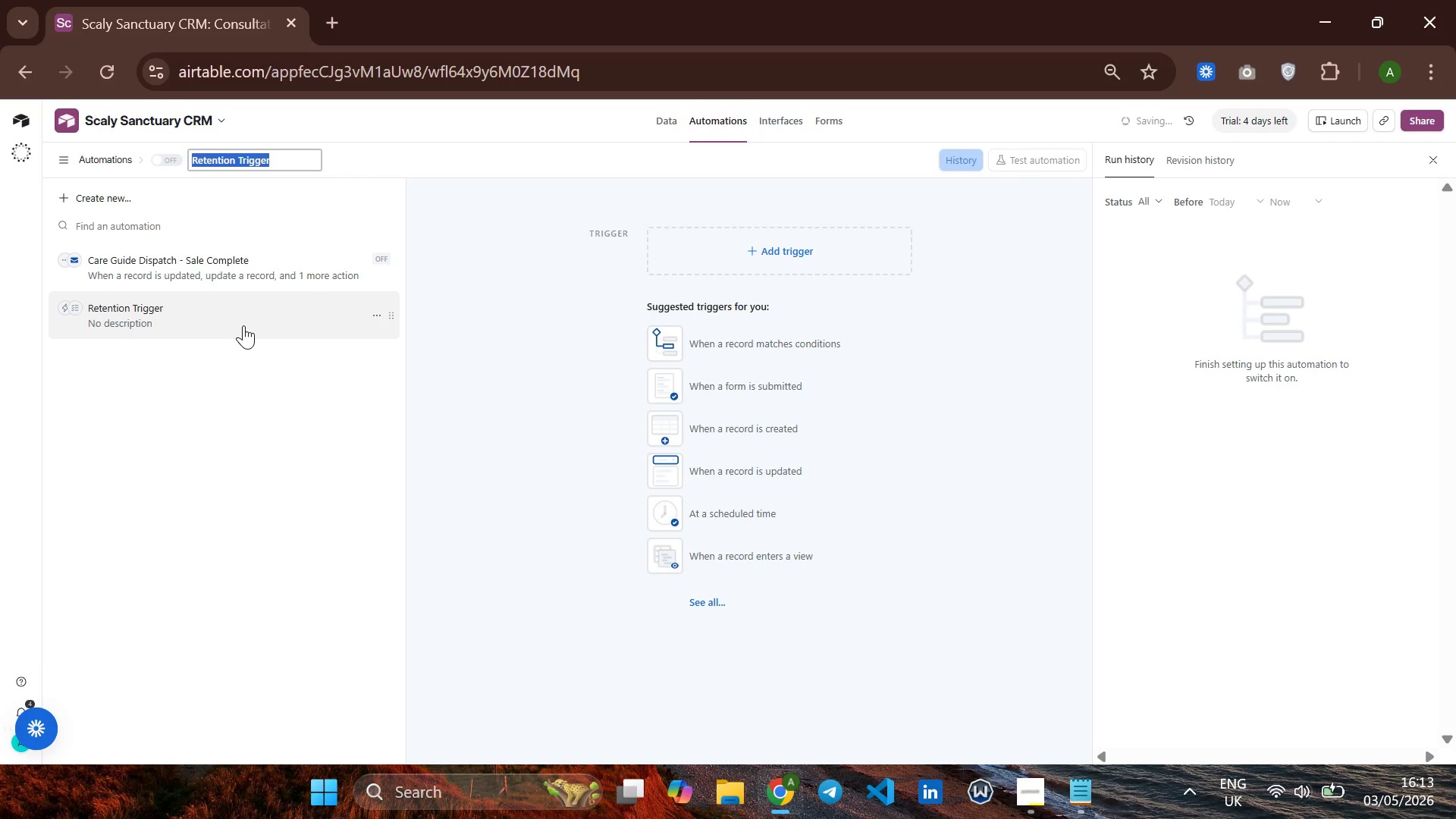 
key(ArrowRight)
 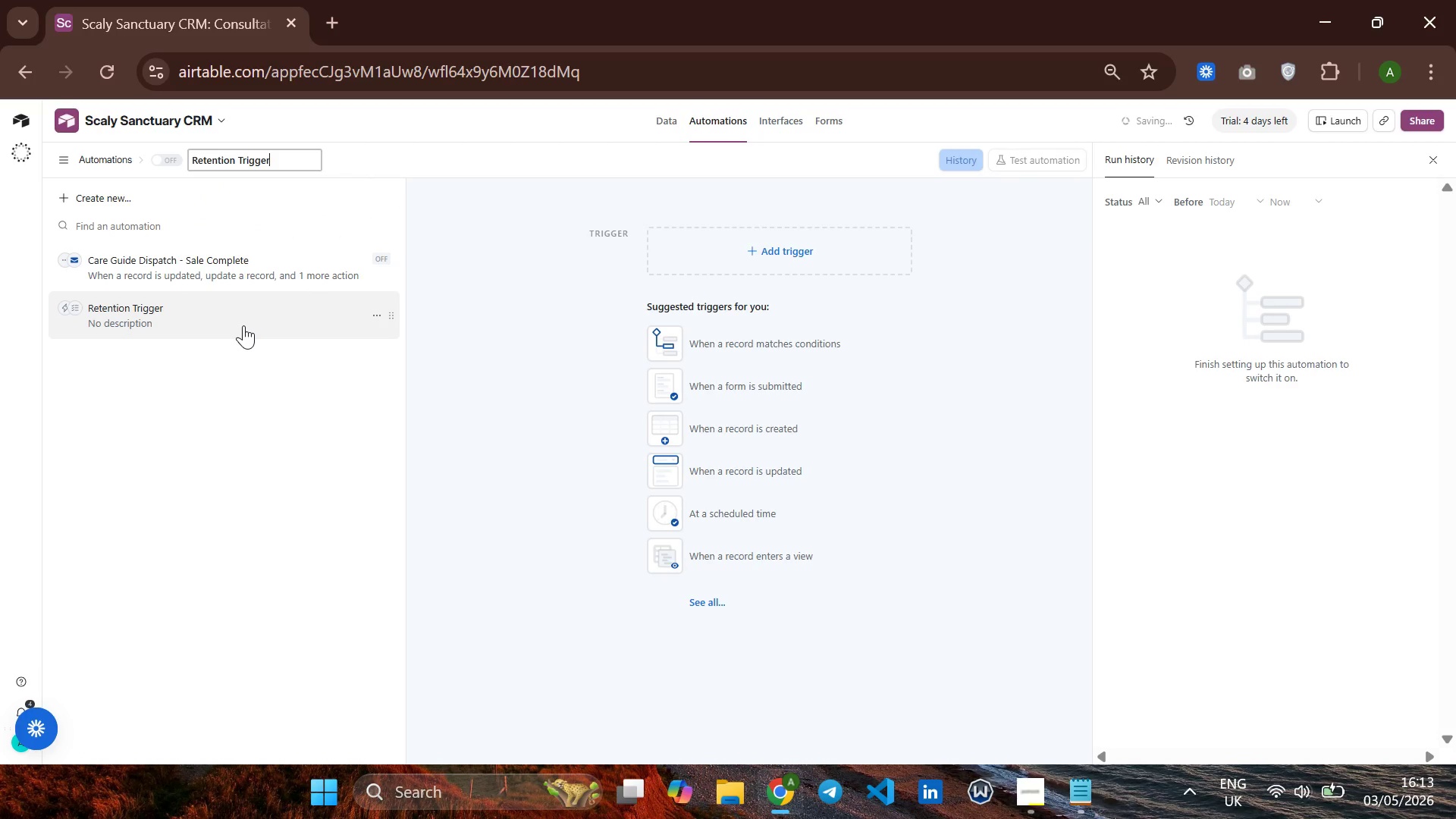 
hold_key(key=Backspace, duration=0.73)
 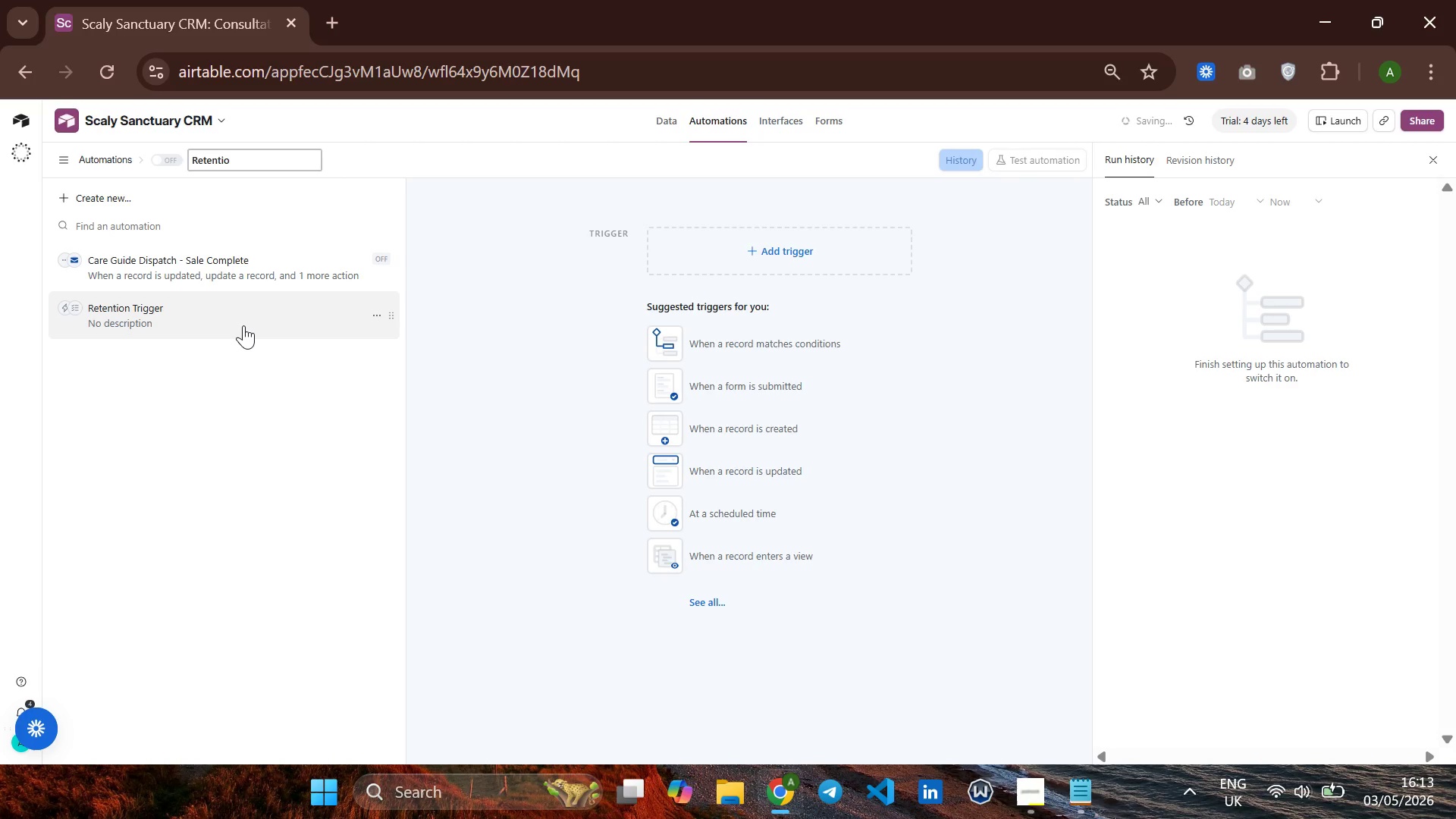 
type(n - Needs Checkin)
key(Backspace)
key(Backspace)
type(- in)
 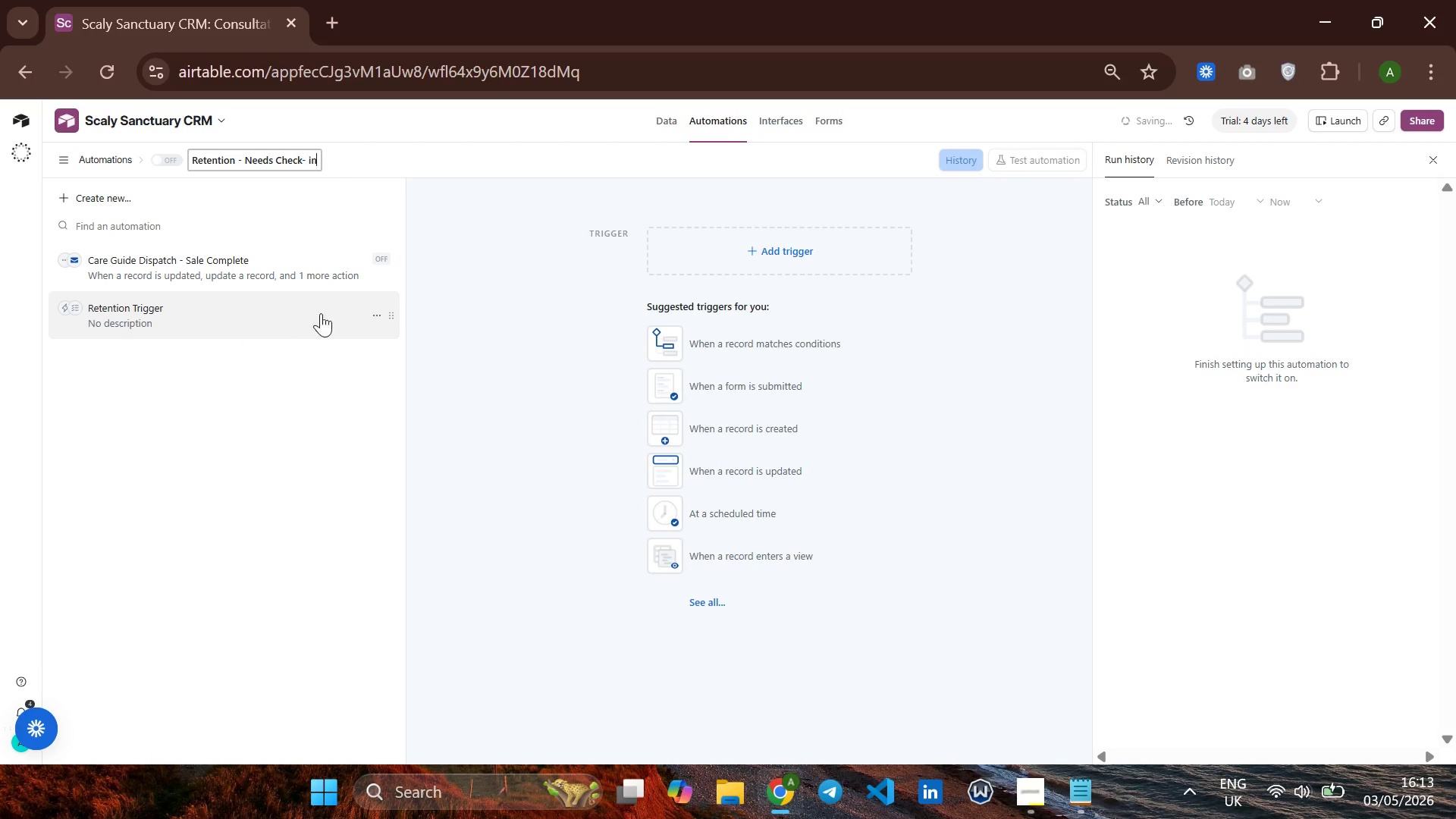 
wait(5.06)
 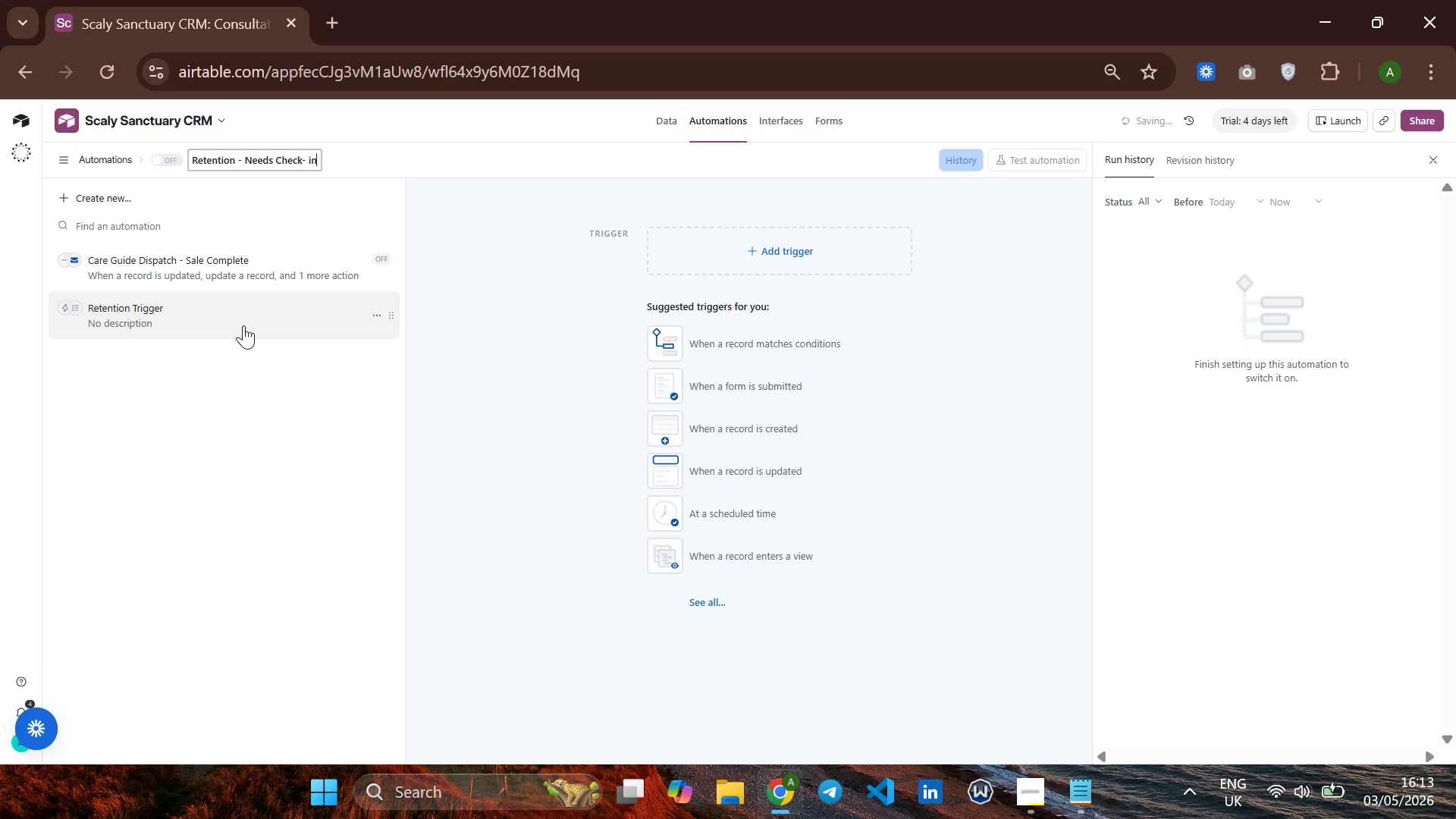 
left_click([810, 346])
 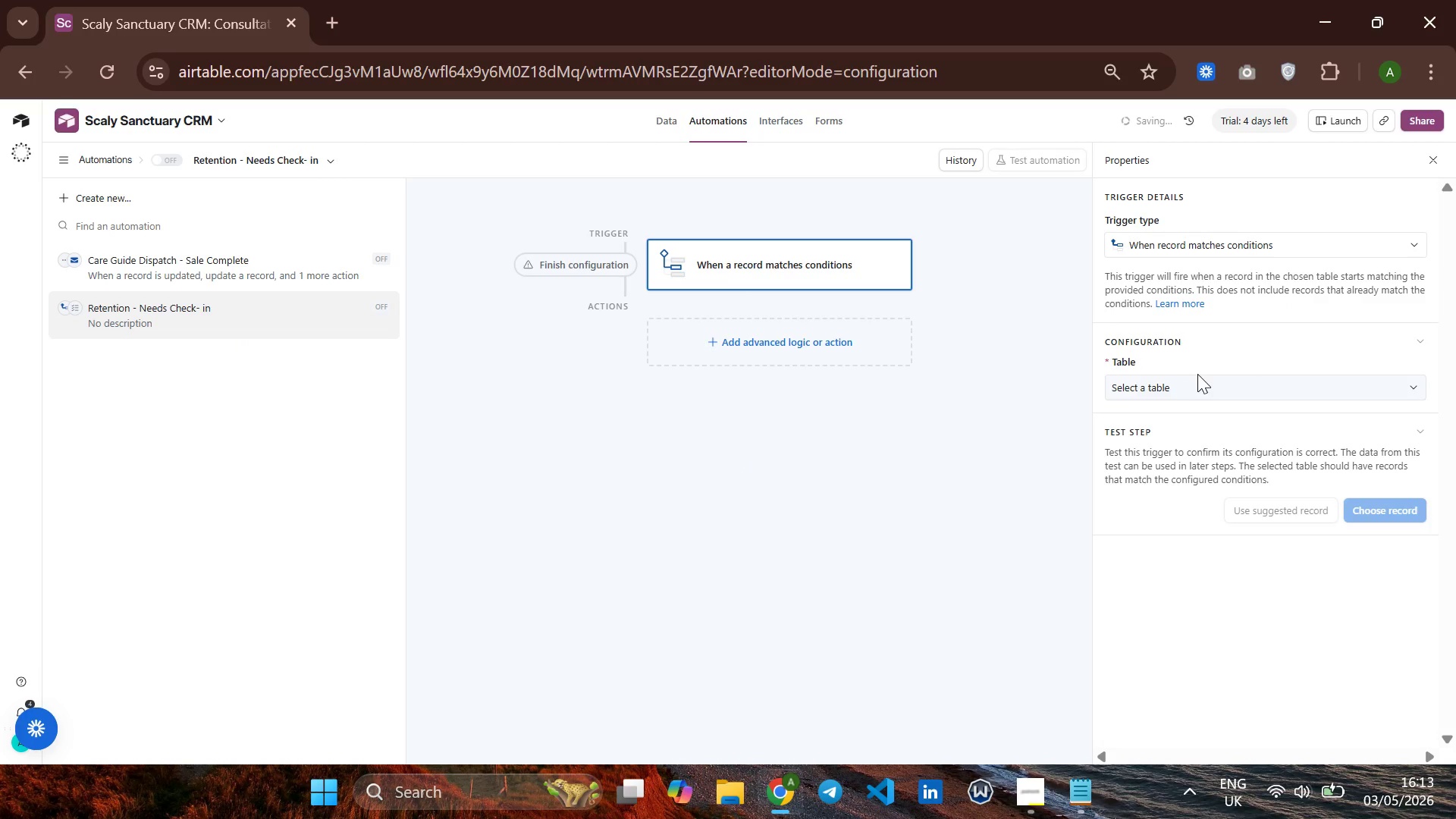 
left_click([1196, 388])
 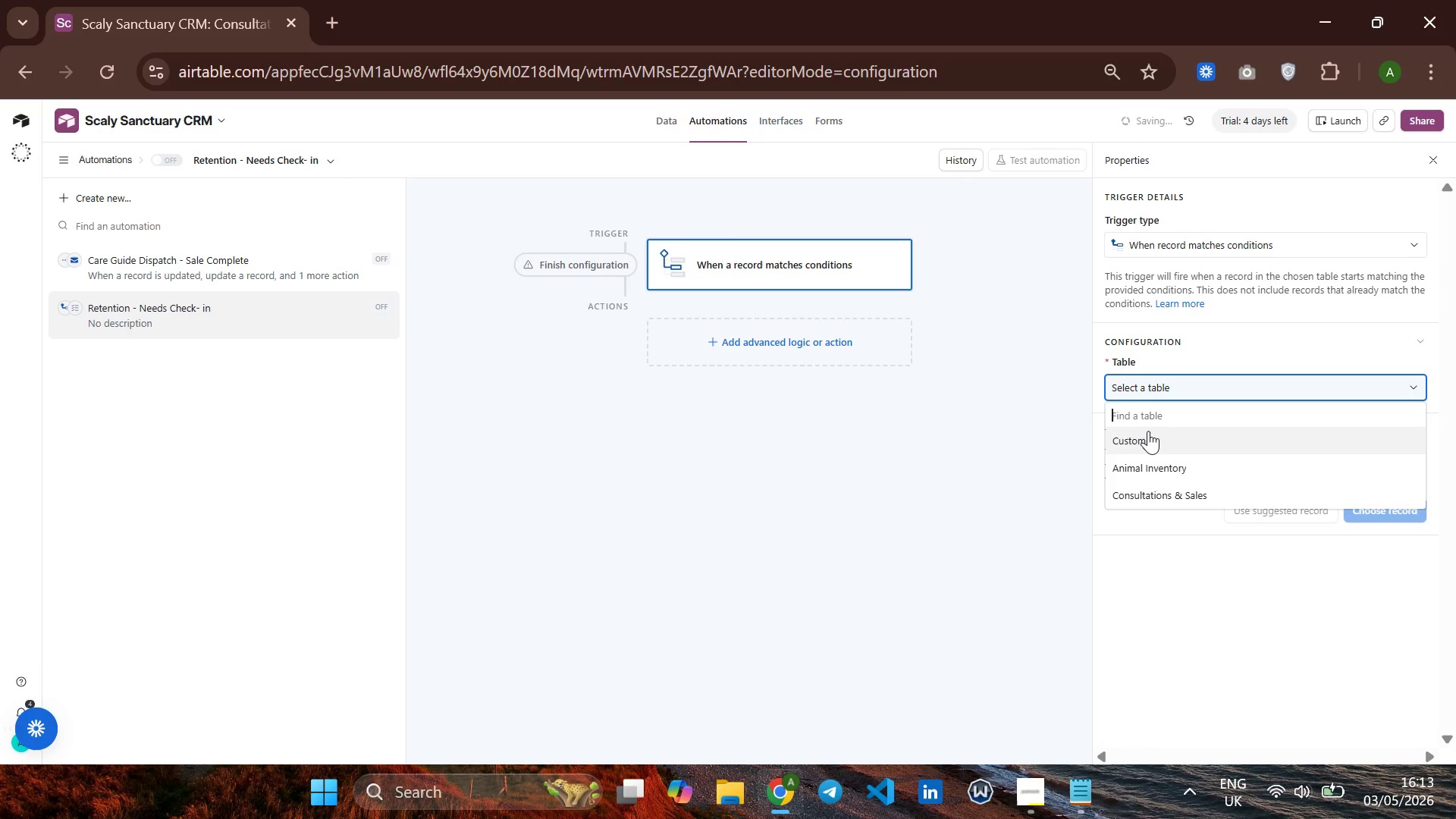 
left_click([1145, 432])
 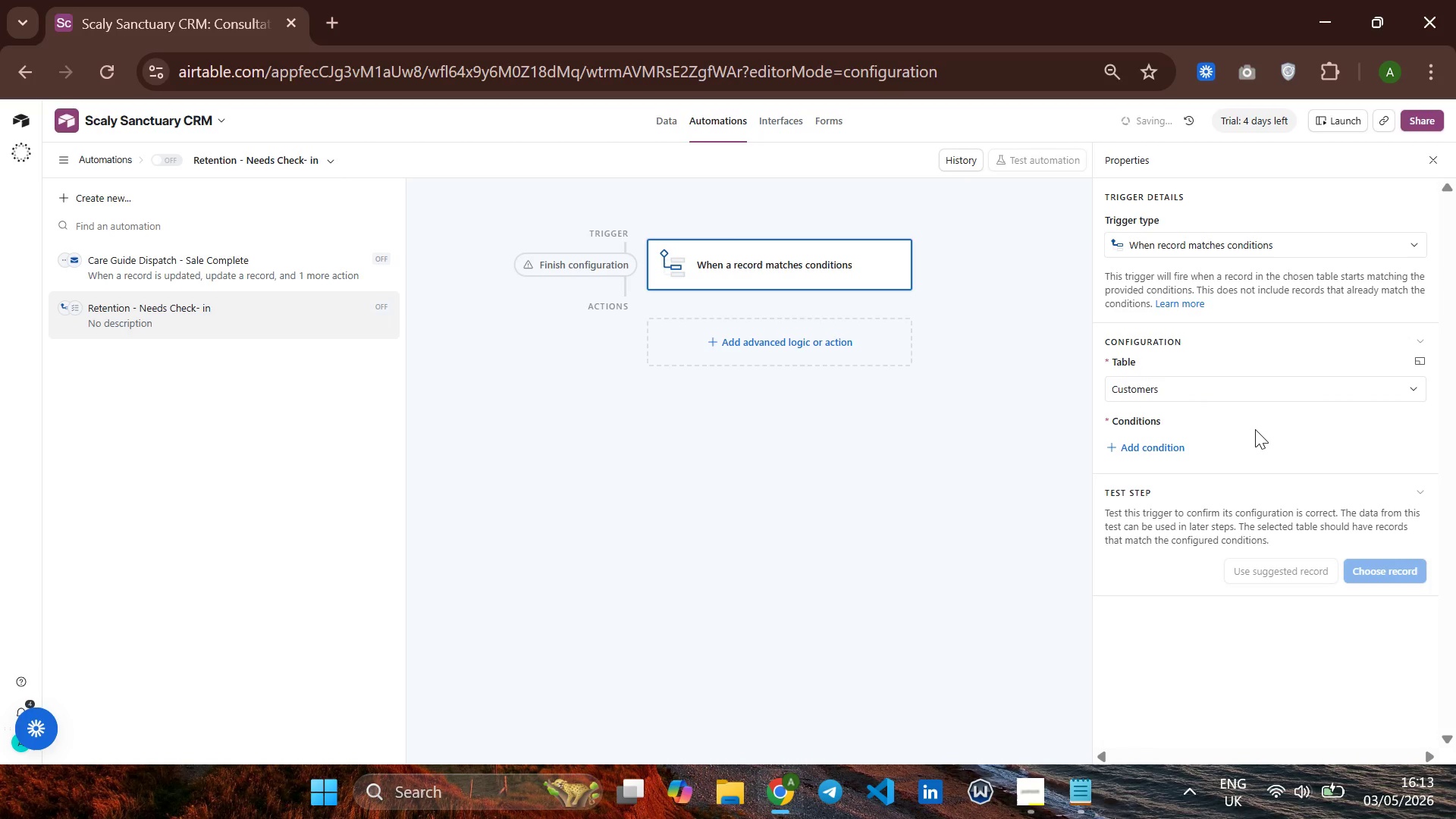 
left_click([1156, 444])
 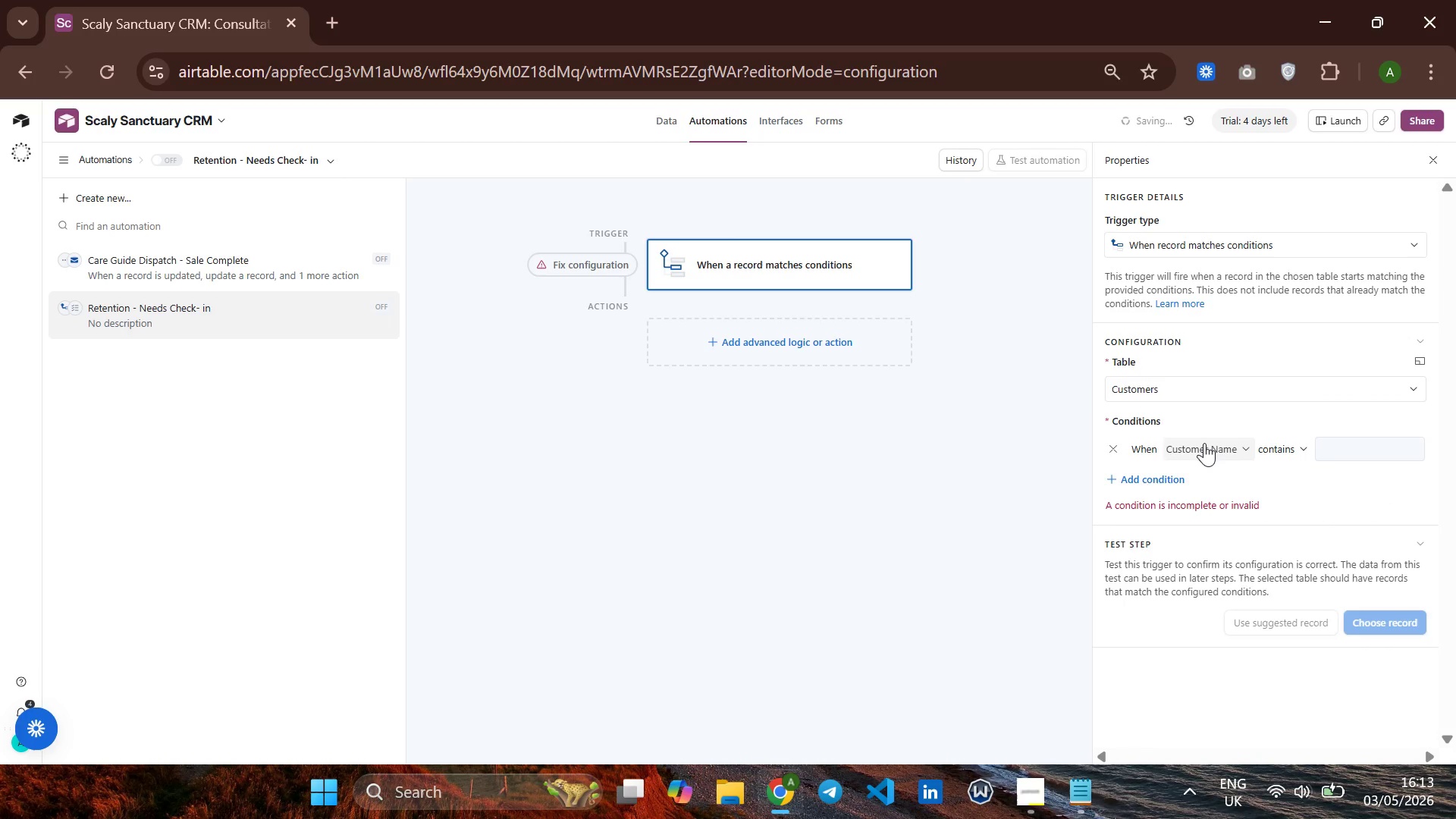 
left_click([1204, 443])
 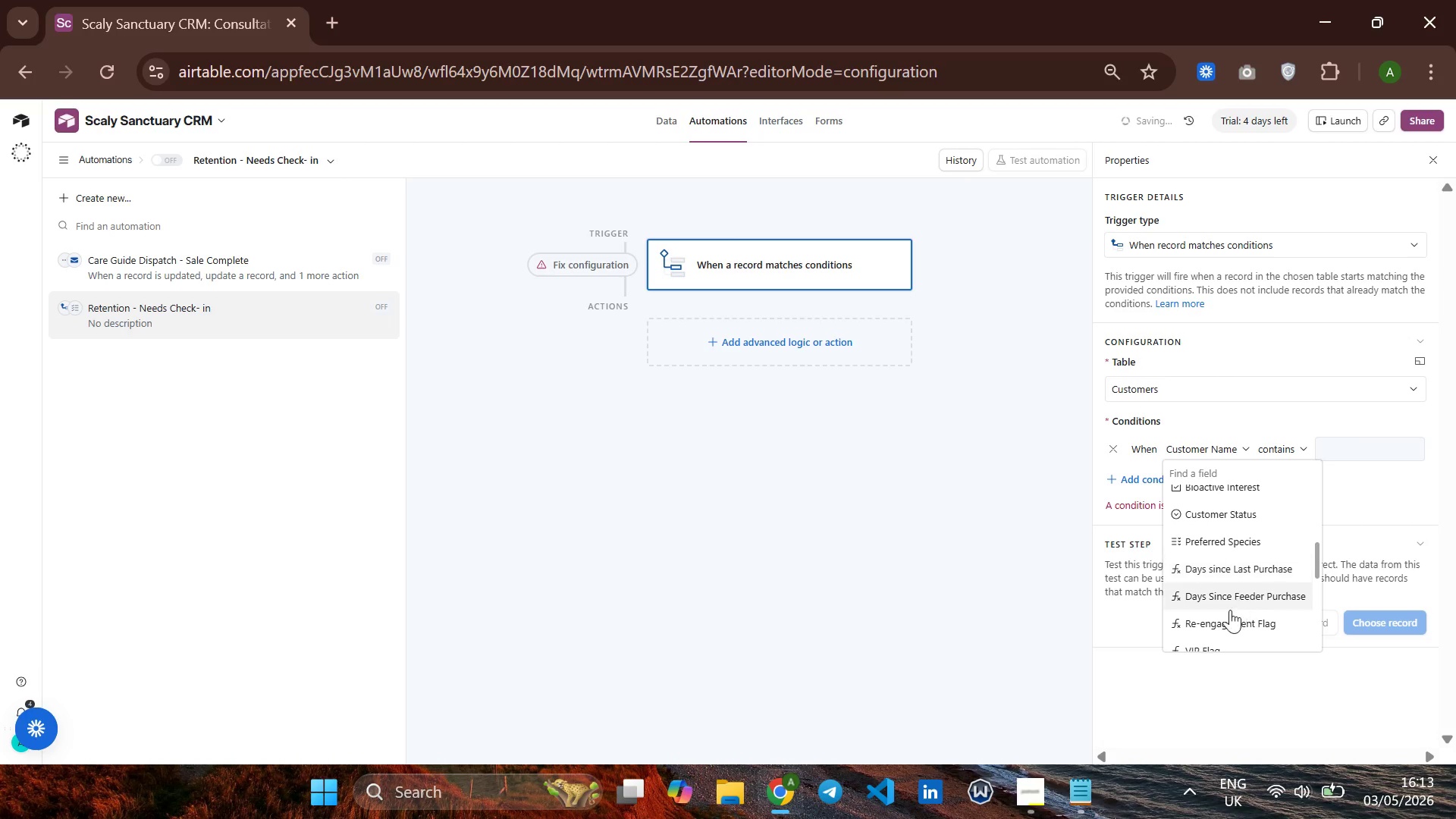 
wait(5.59)
 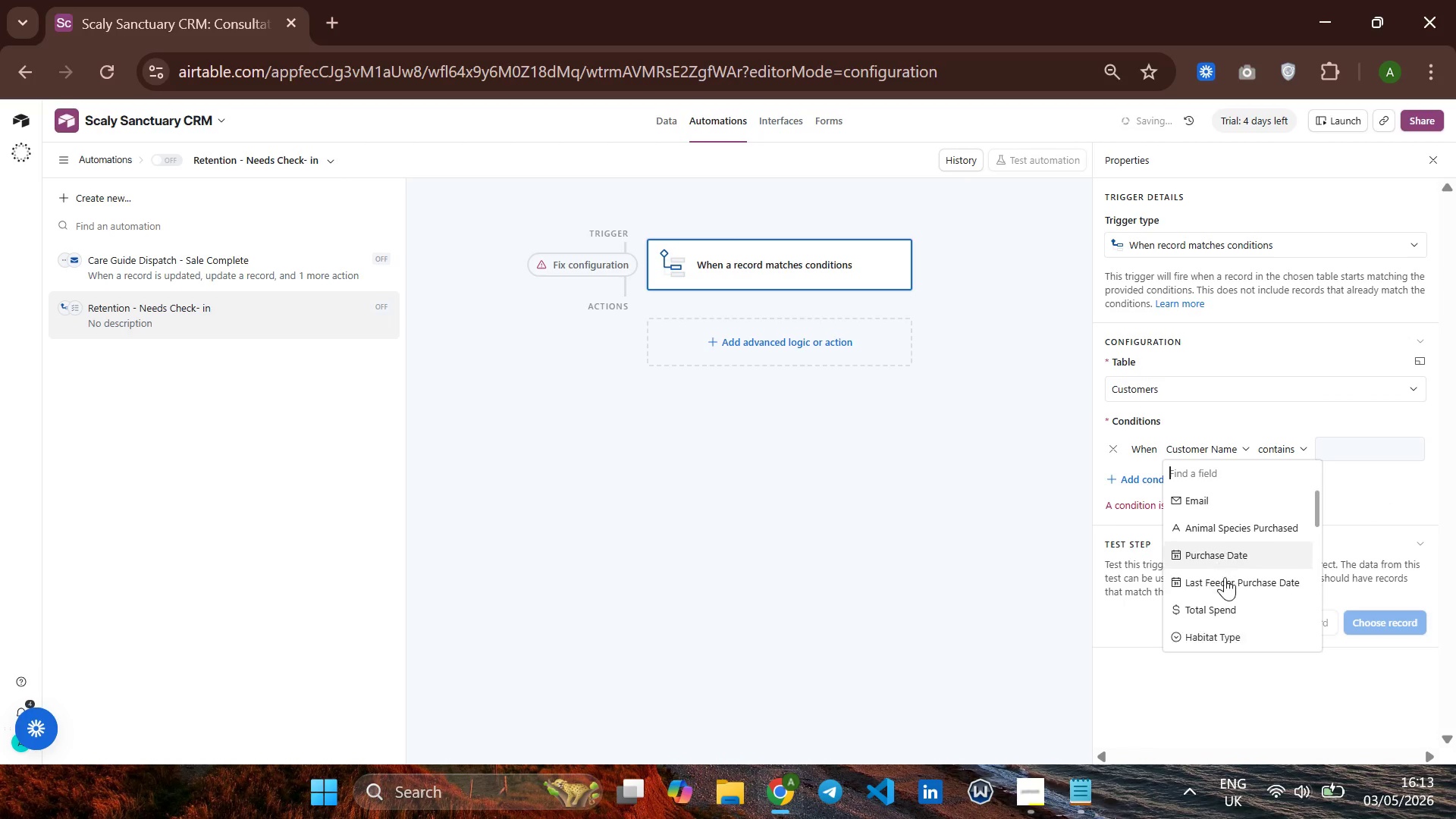 
left_click([1229, 600])
 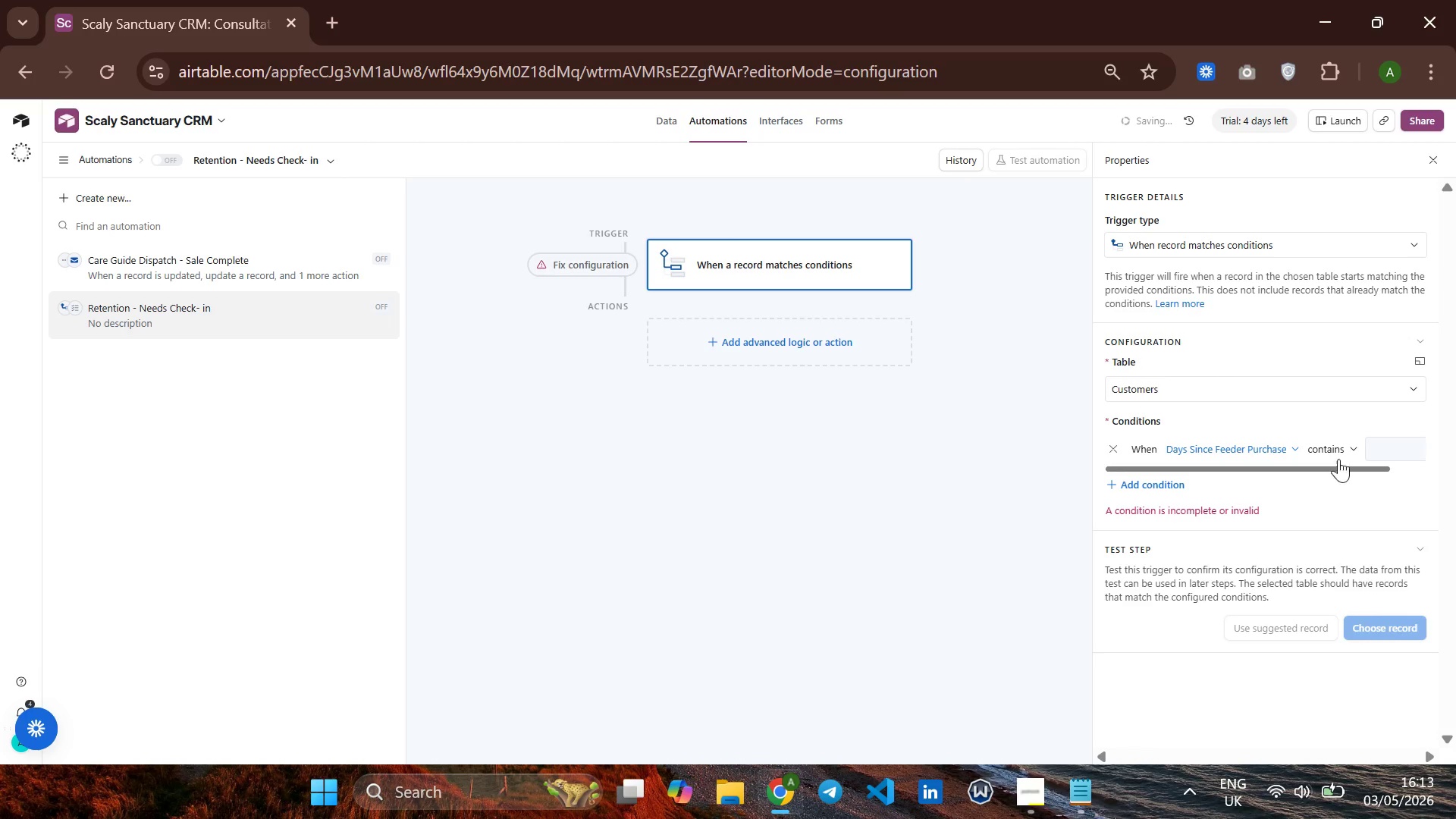 
left_click([1329, 450])
 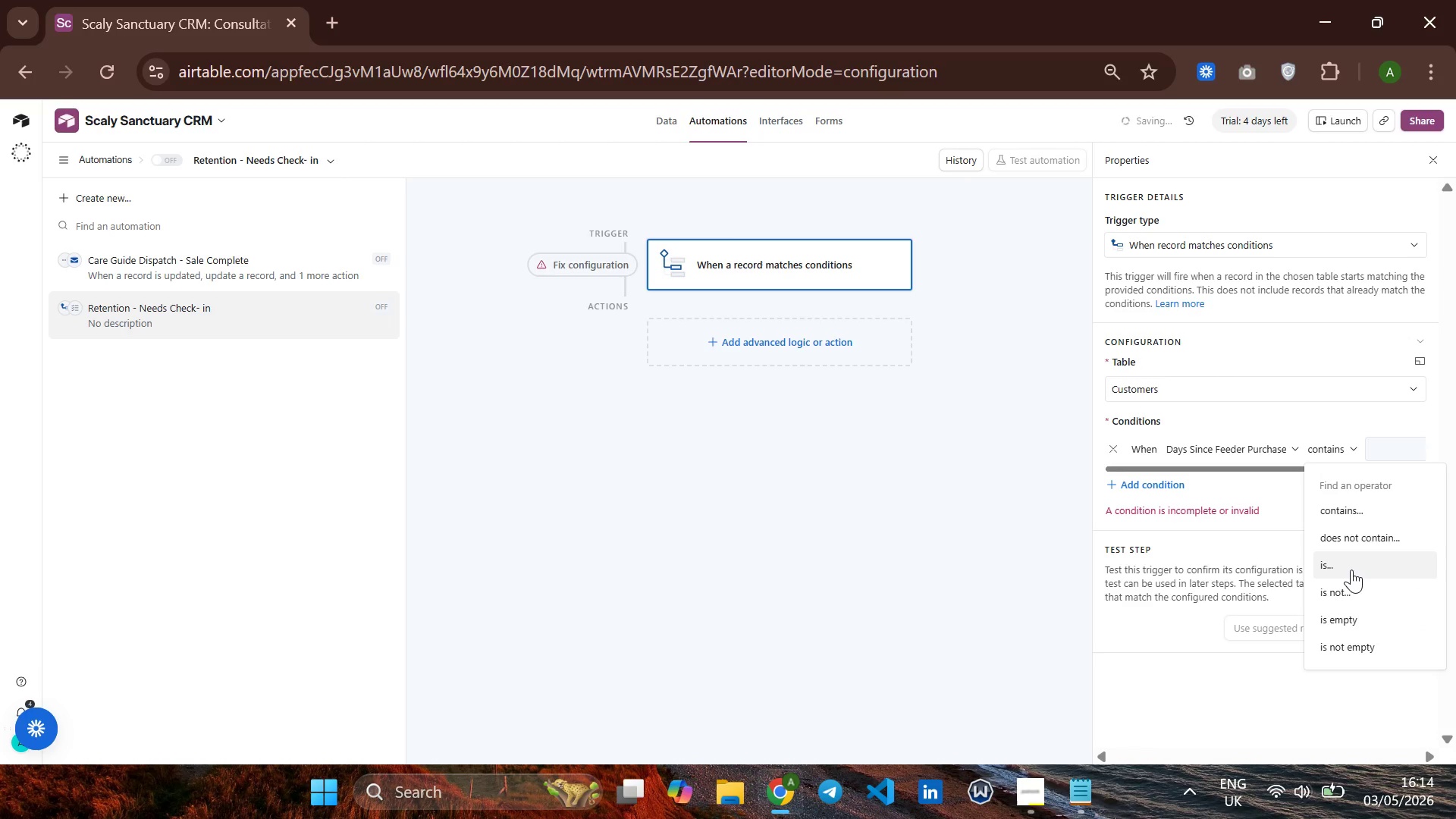 
wait(5.97)
 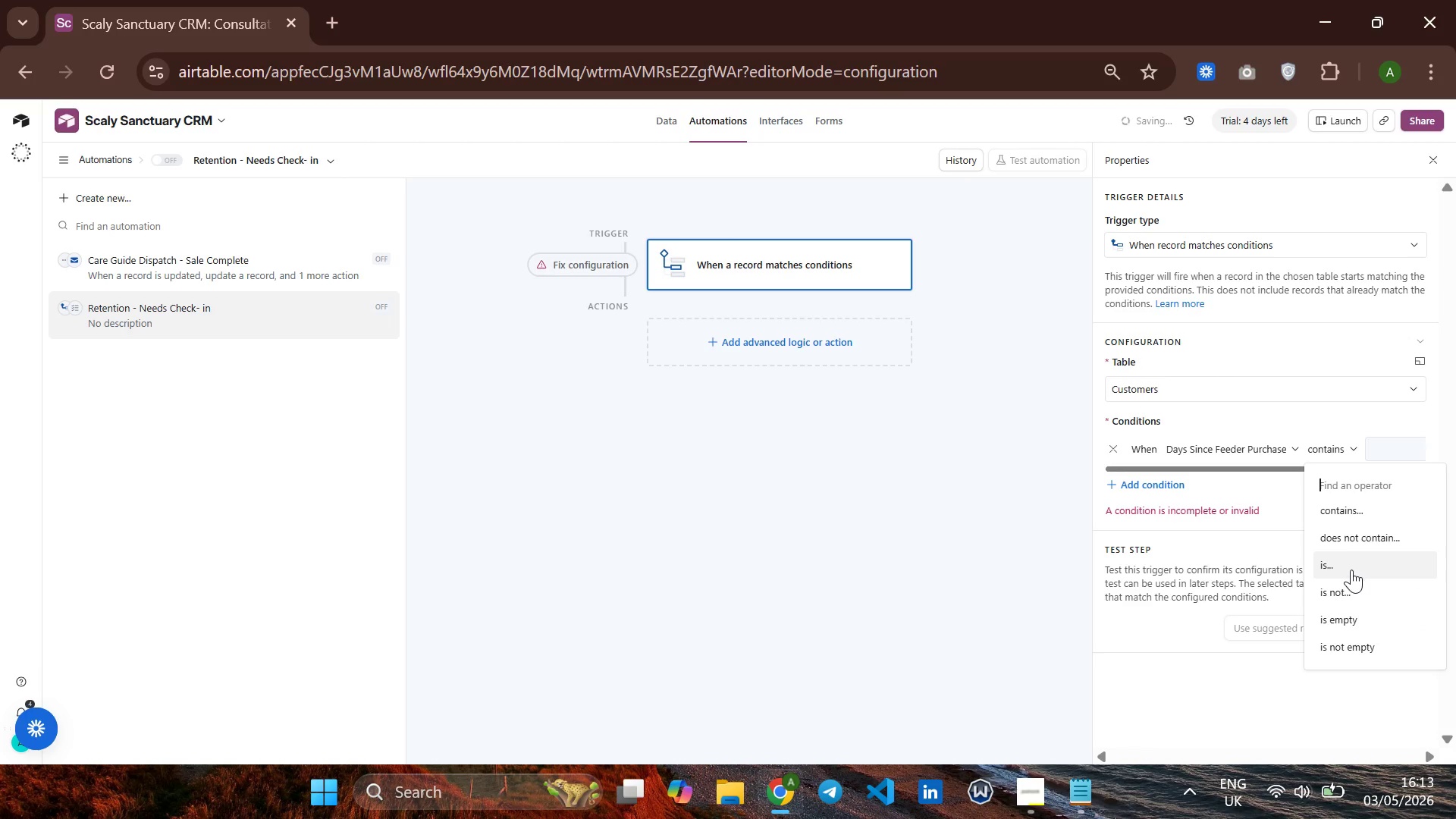 
left_click([1260, 484])
 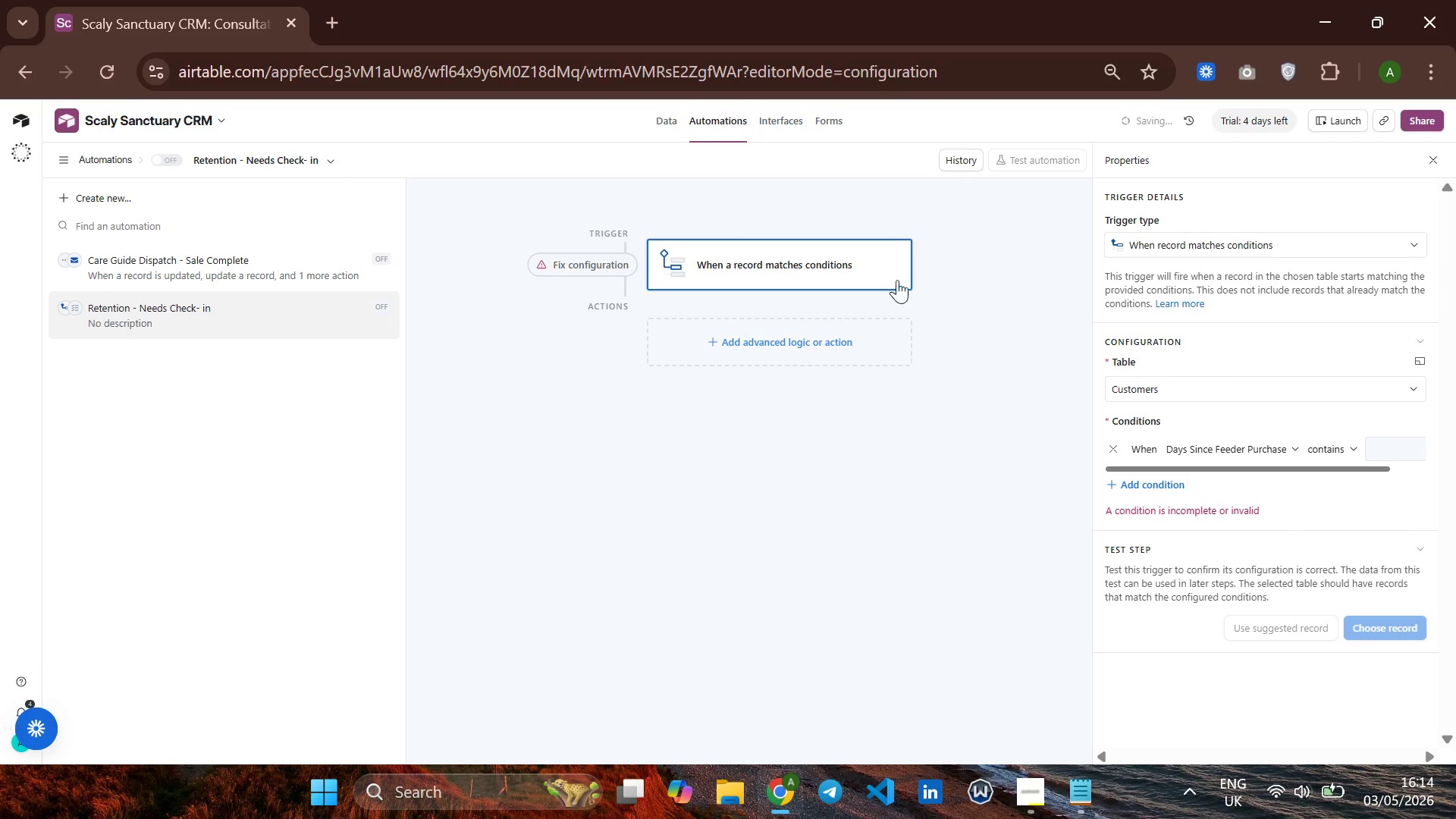 
wait(7.69)
 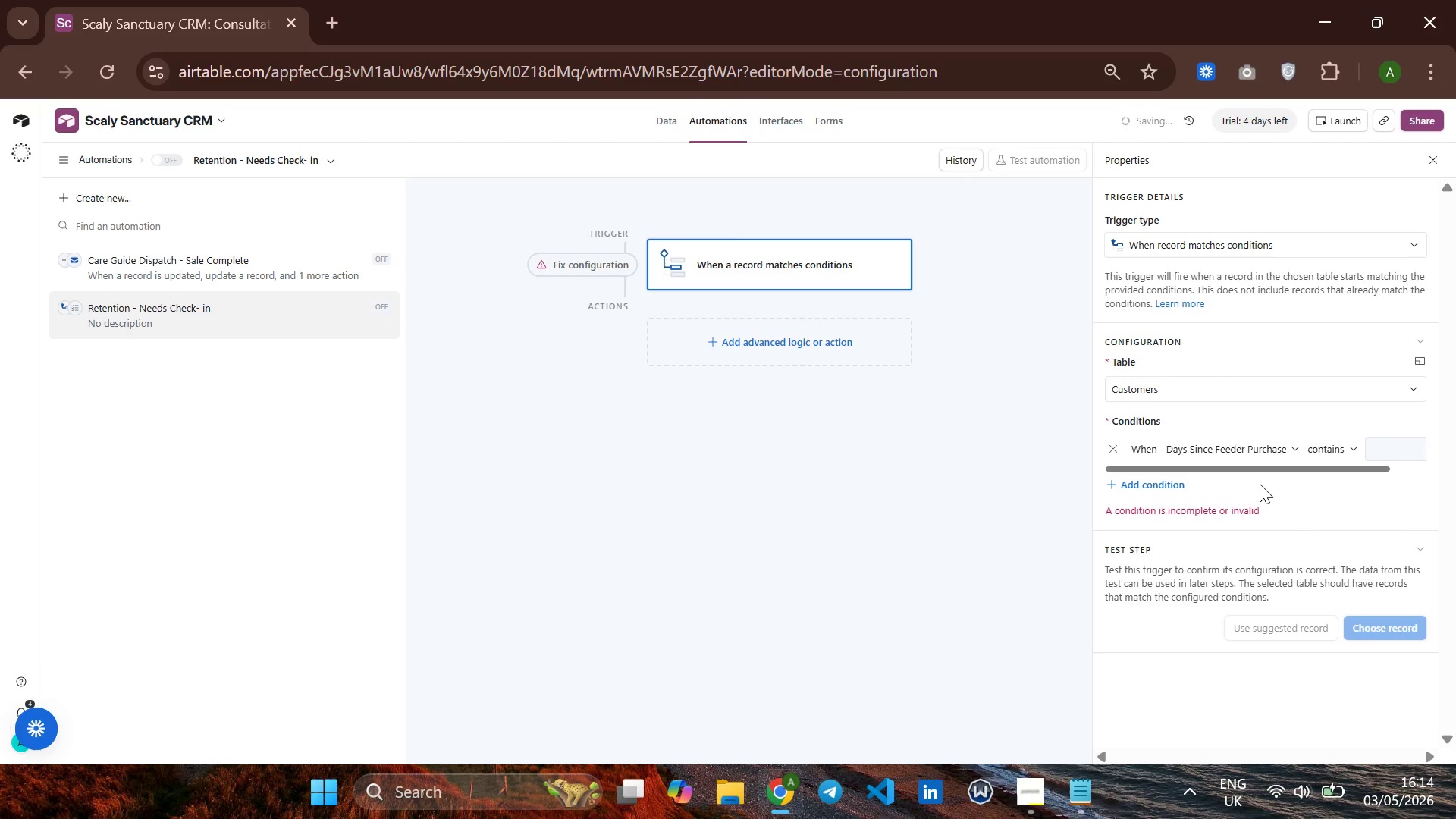 
left_click([648, 118])
 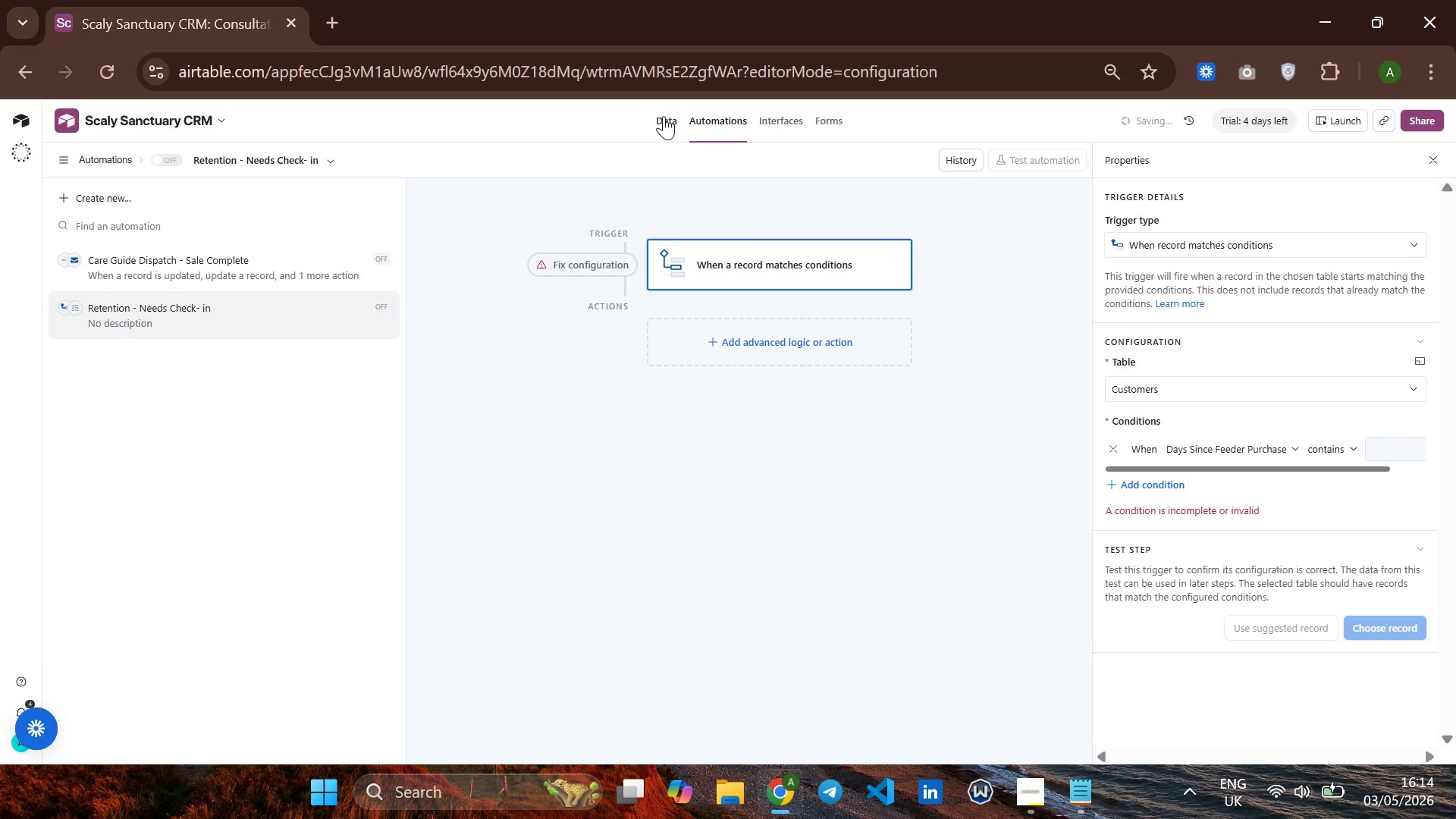 
left_click([664, 116])
 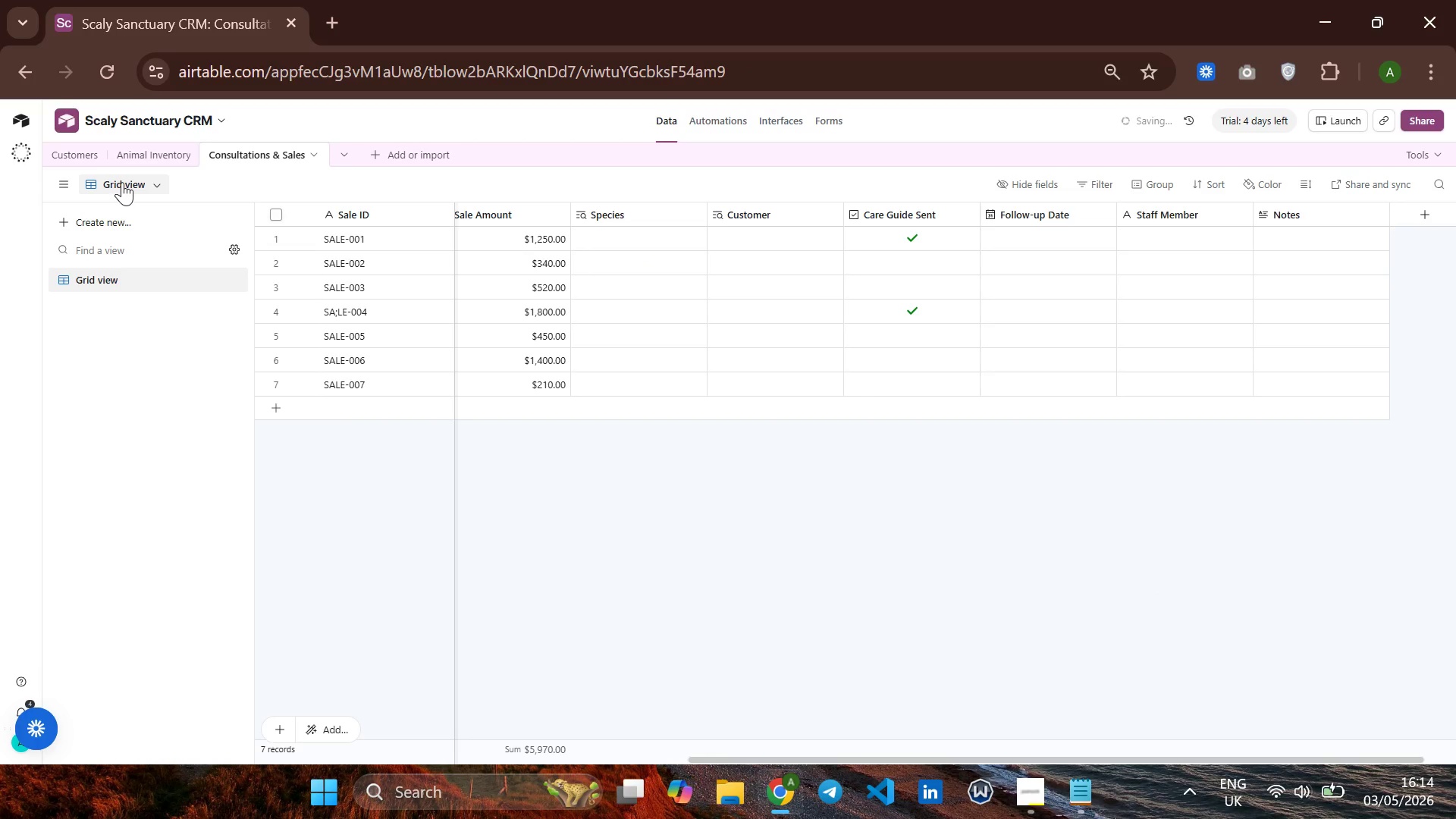 
left_click([99, 154])
 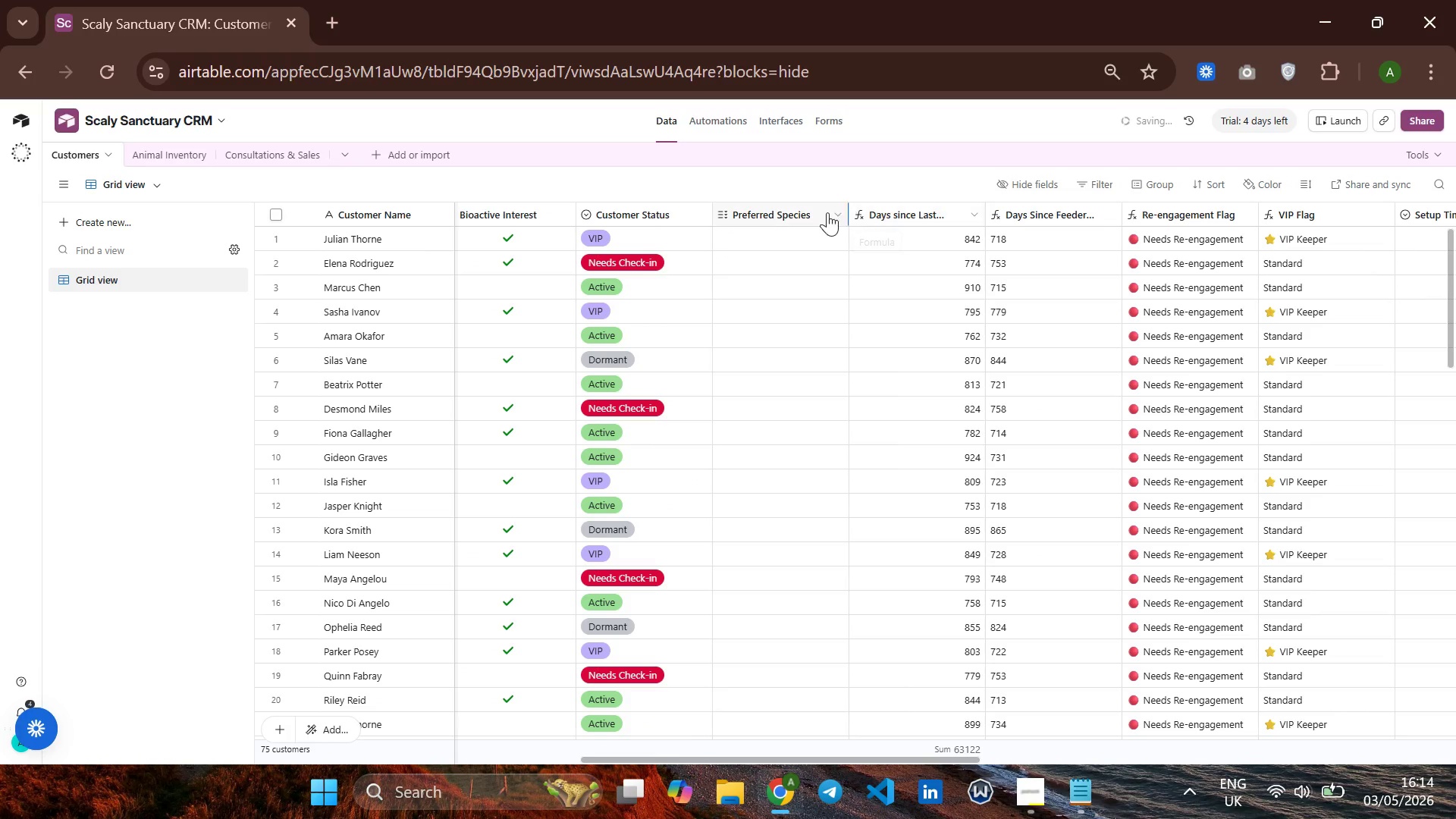 
wait(7.97)
 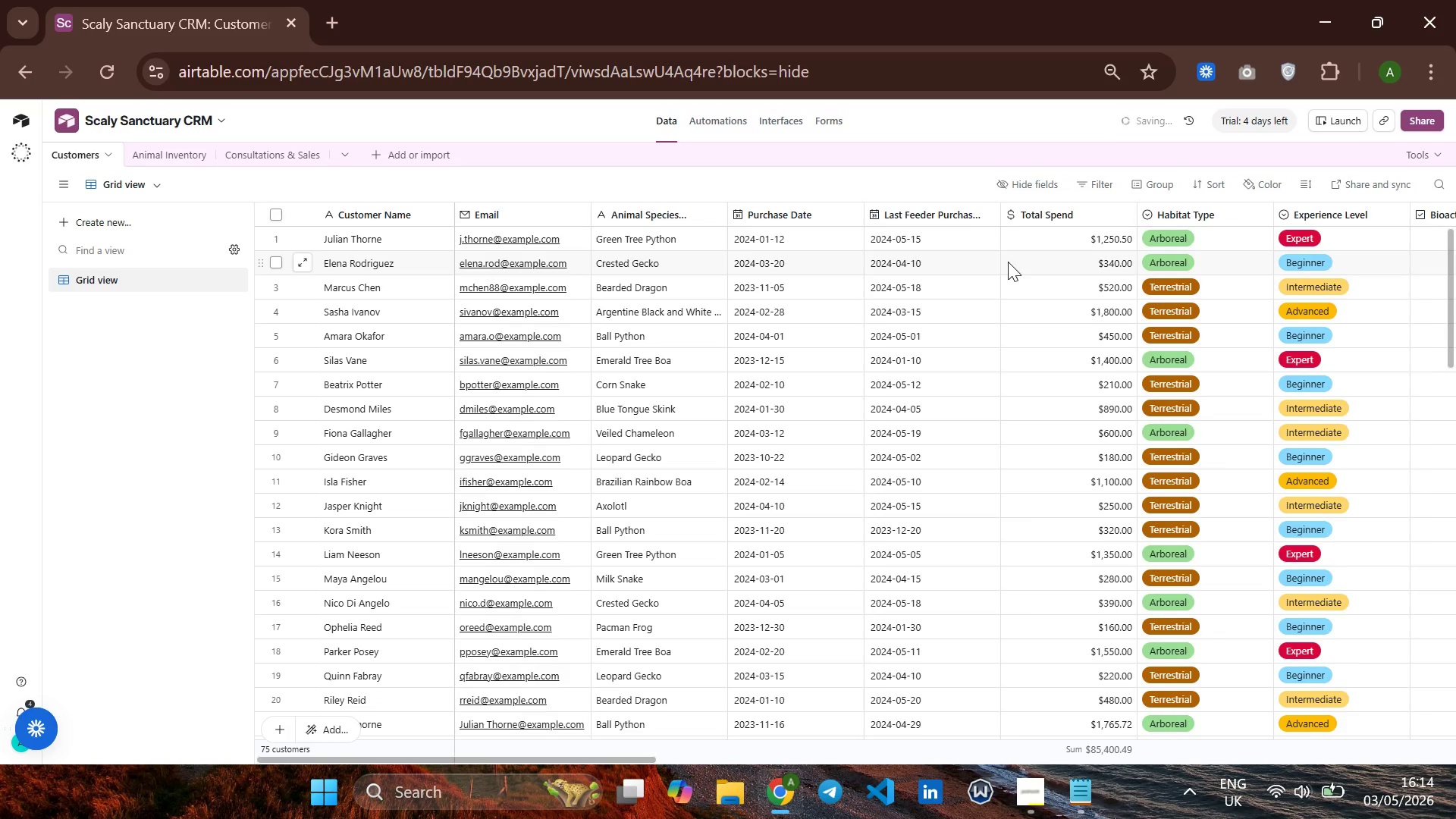 
right_click([1035, 221])
 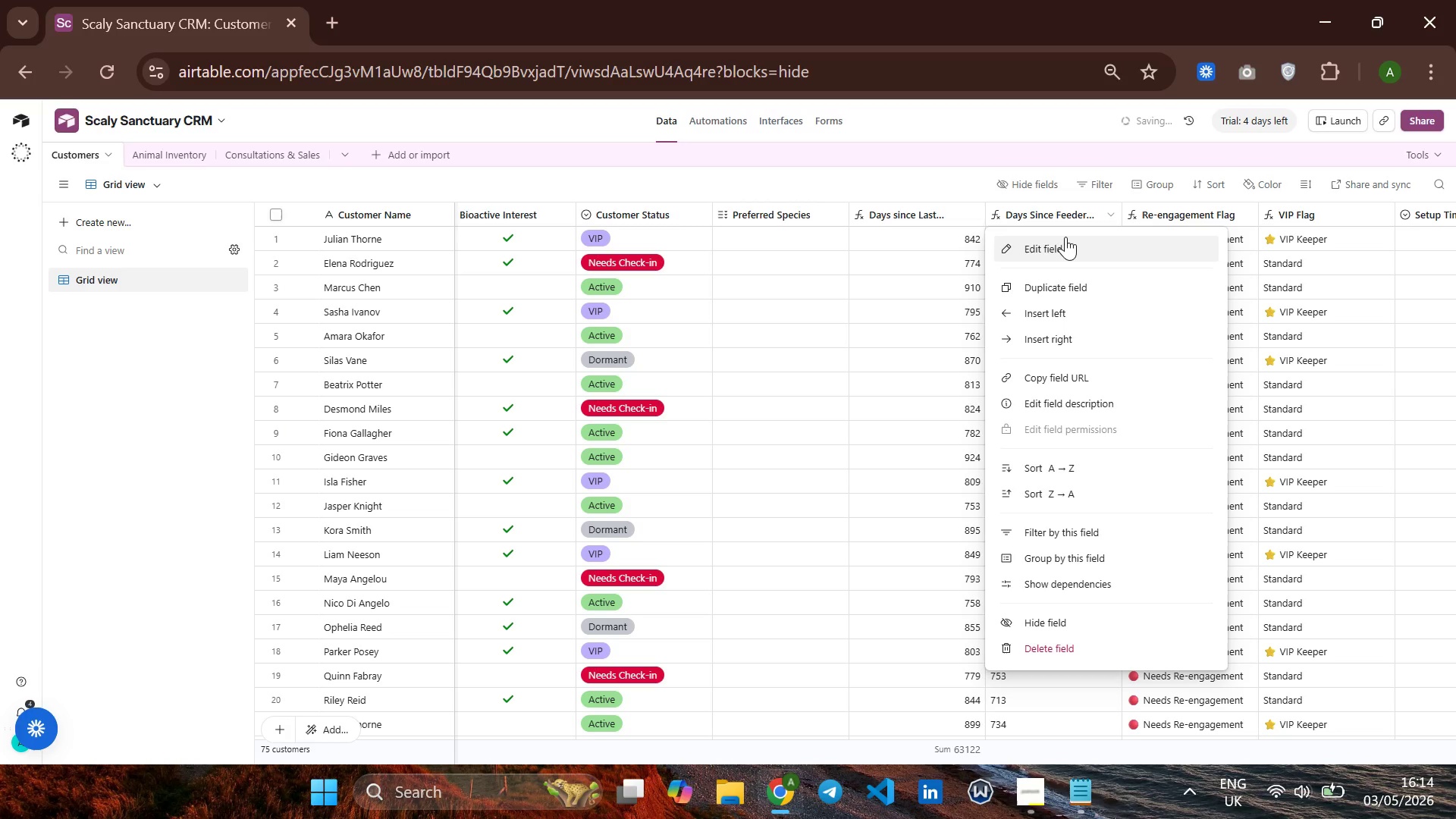 
left_click([1065, 237])
 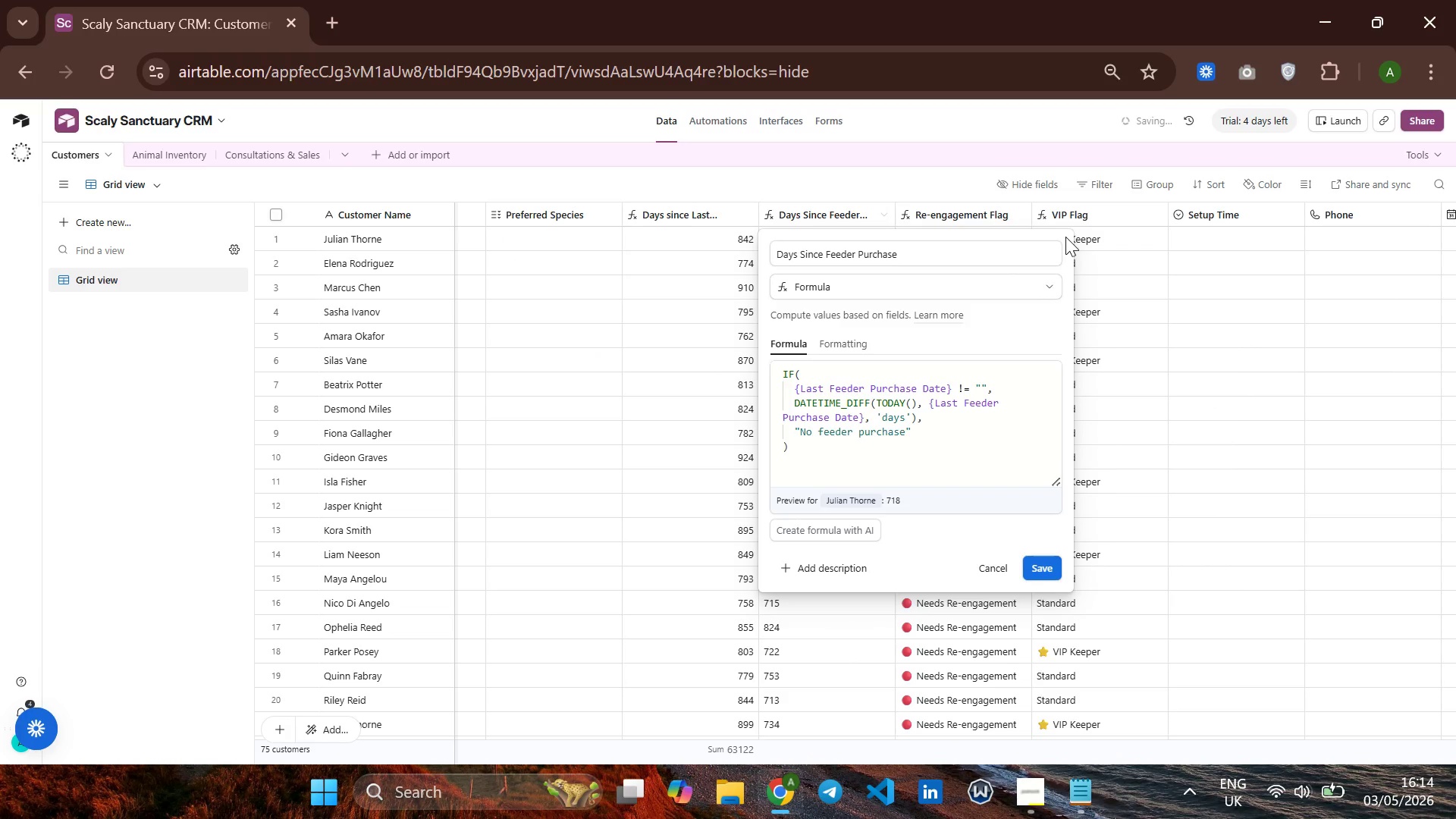 
wait(10.91)
 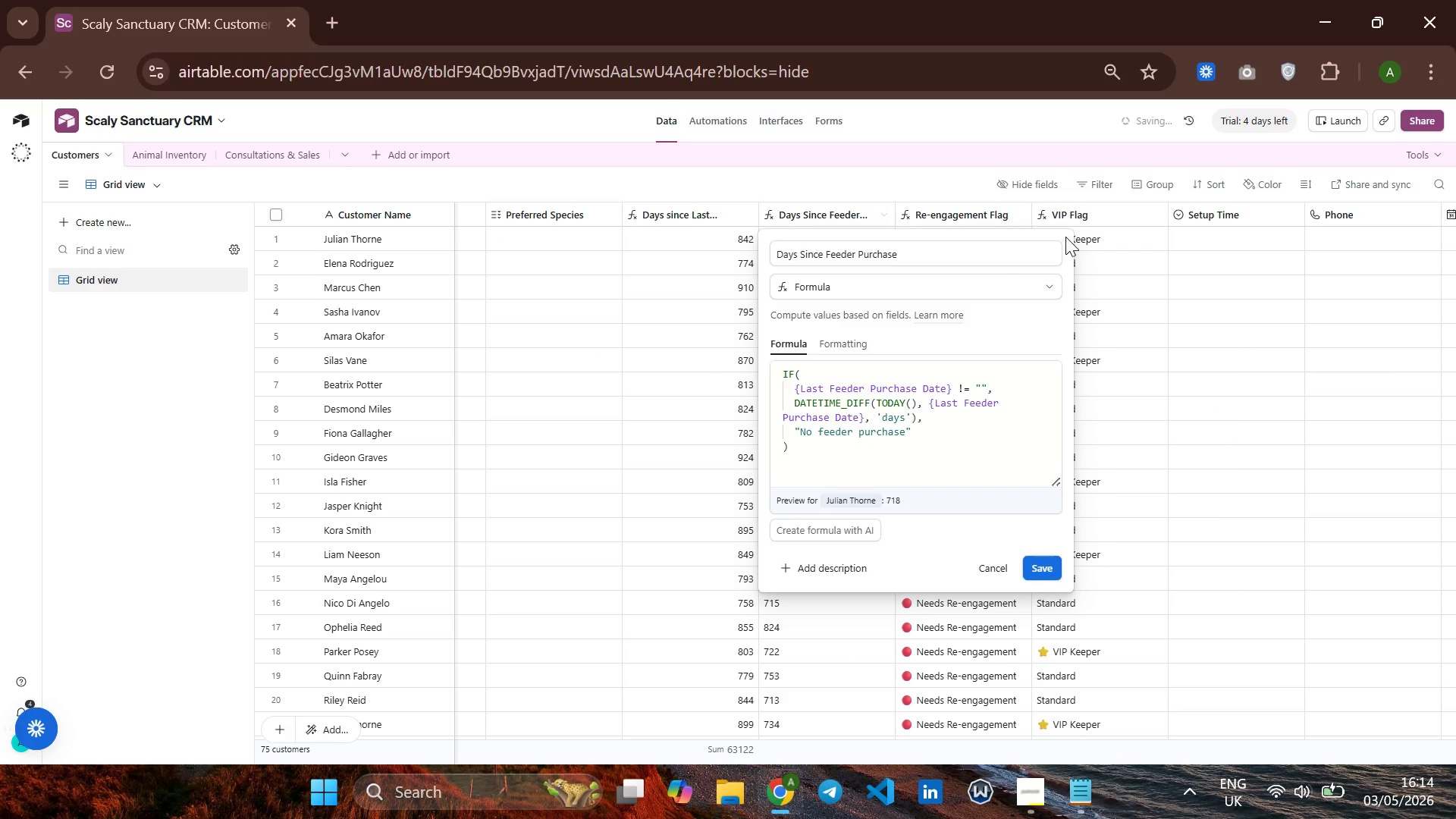 
left_click([786, 182])
 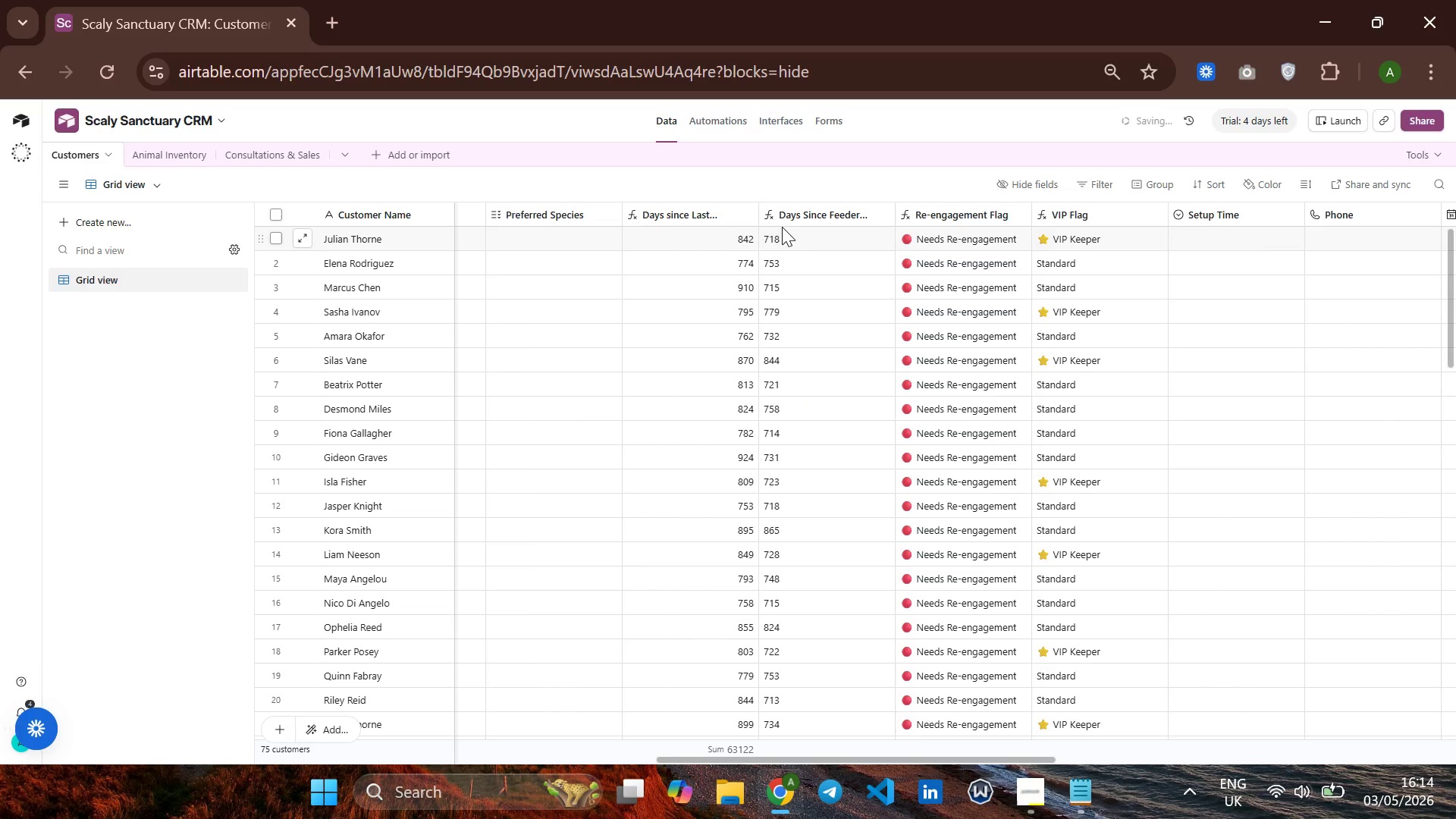 
left_click([770, 234])
 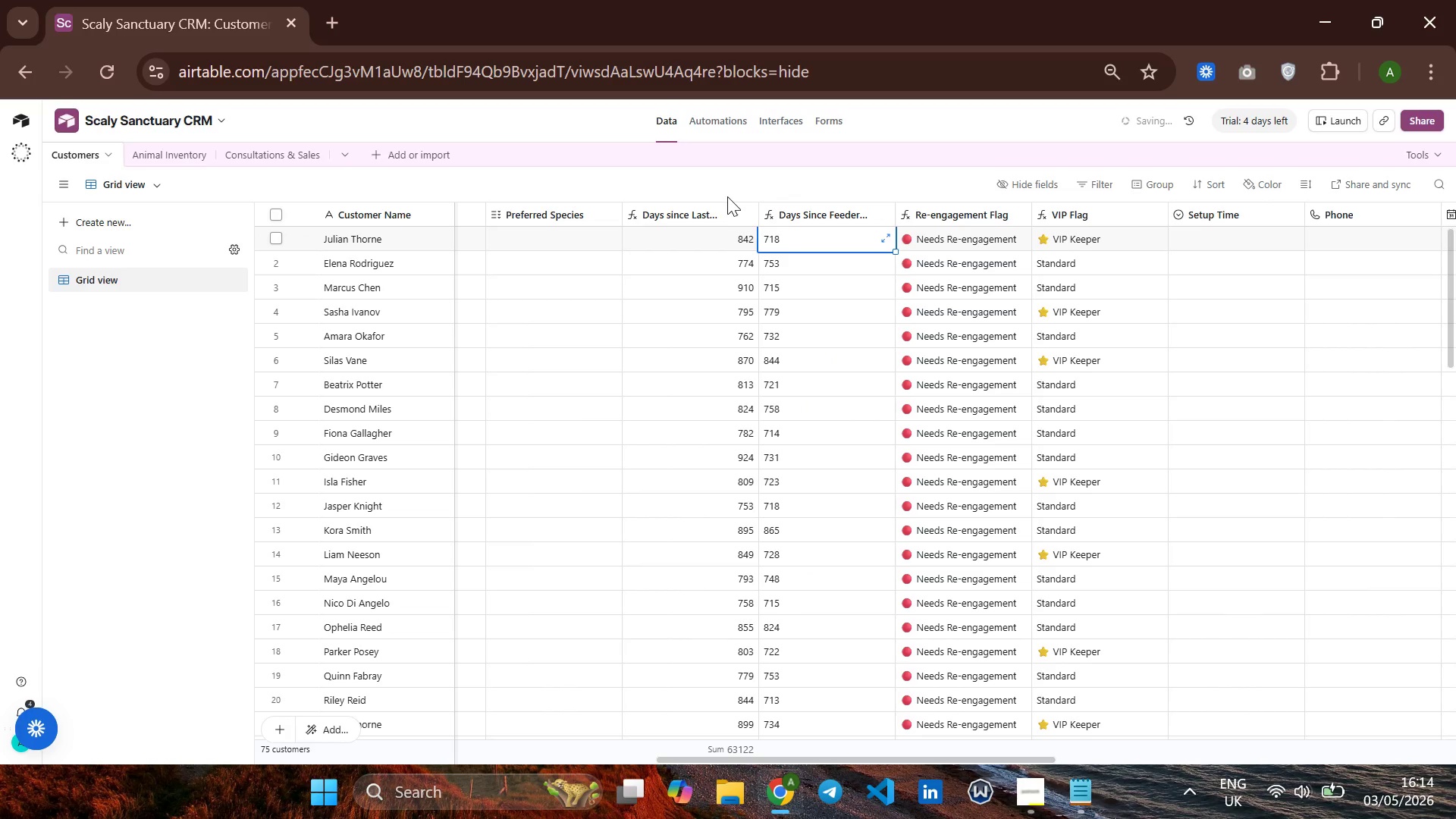 
left_click([727, 186])
 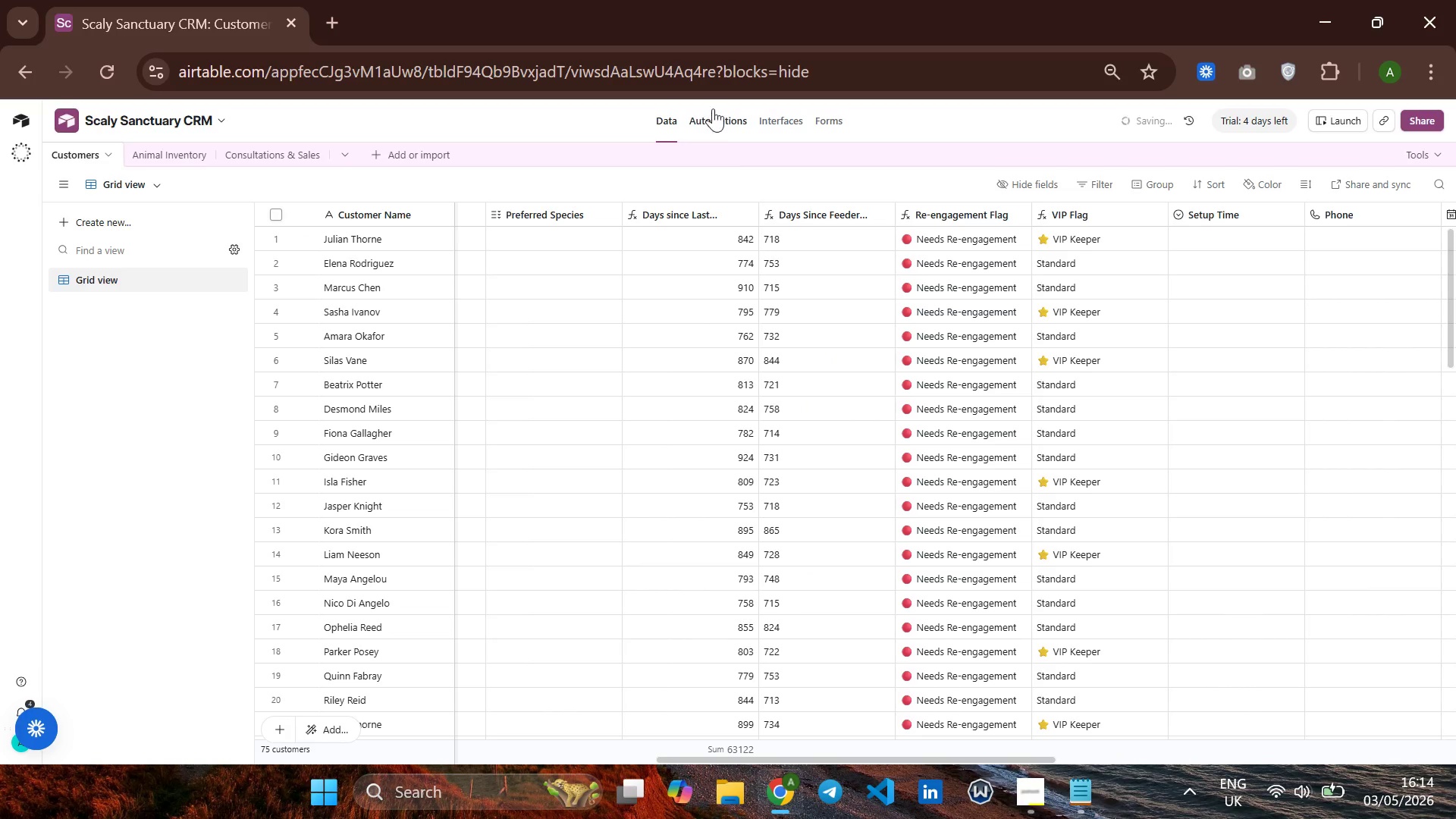 
left_click([713, 108])
 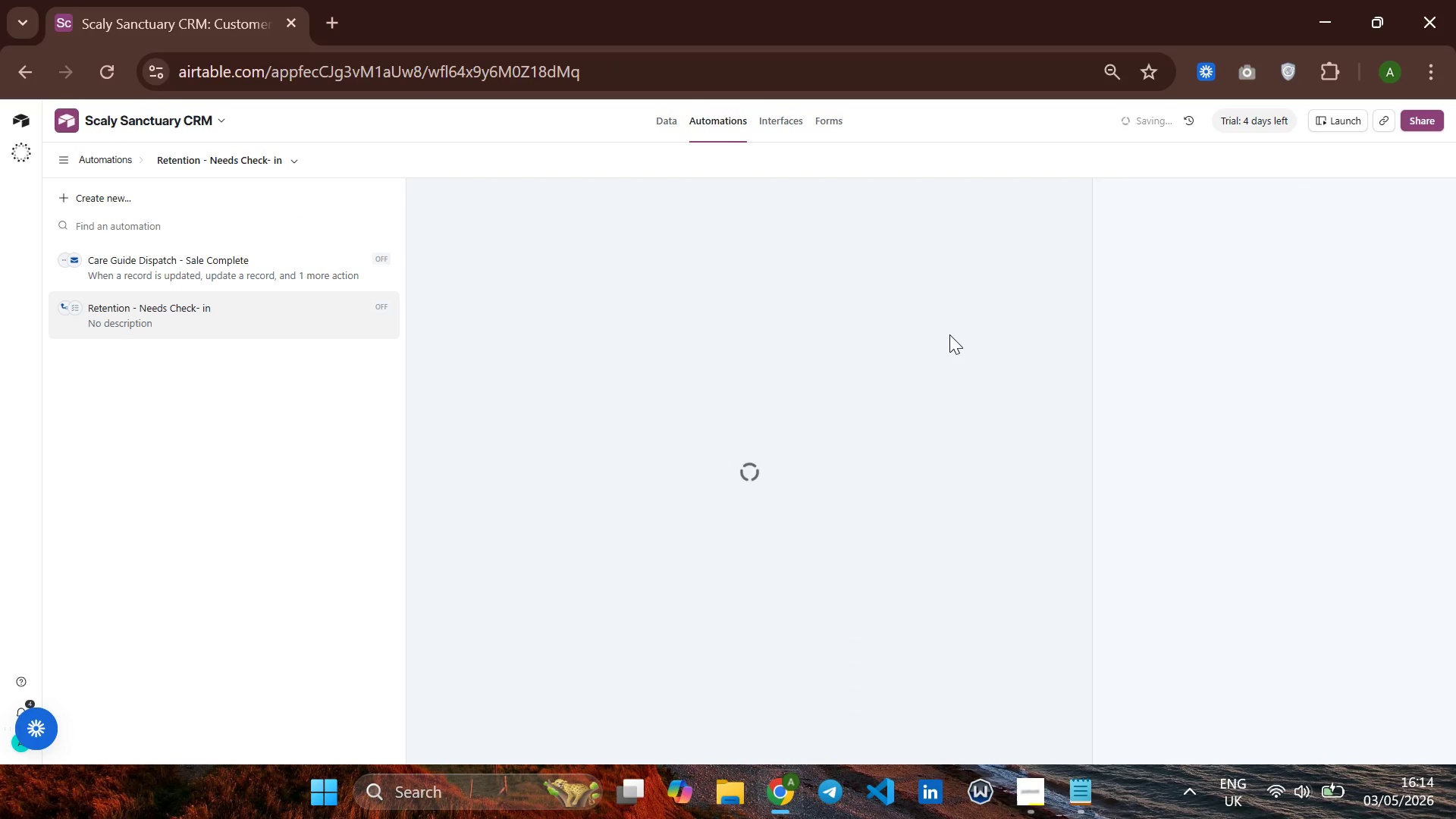 
mouse_move([1095, 340])
 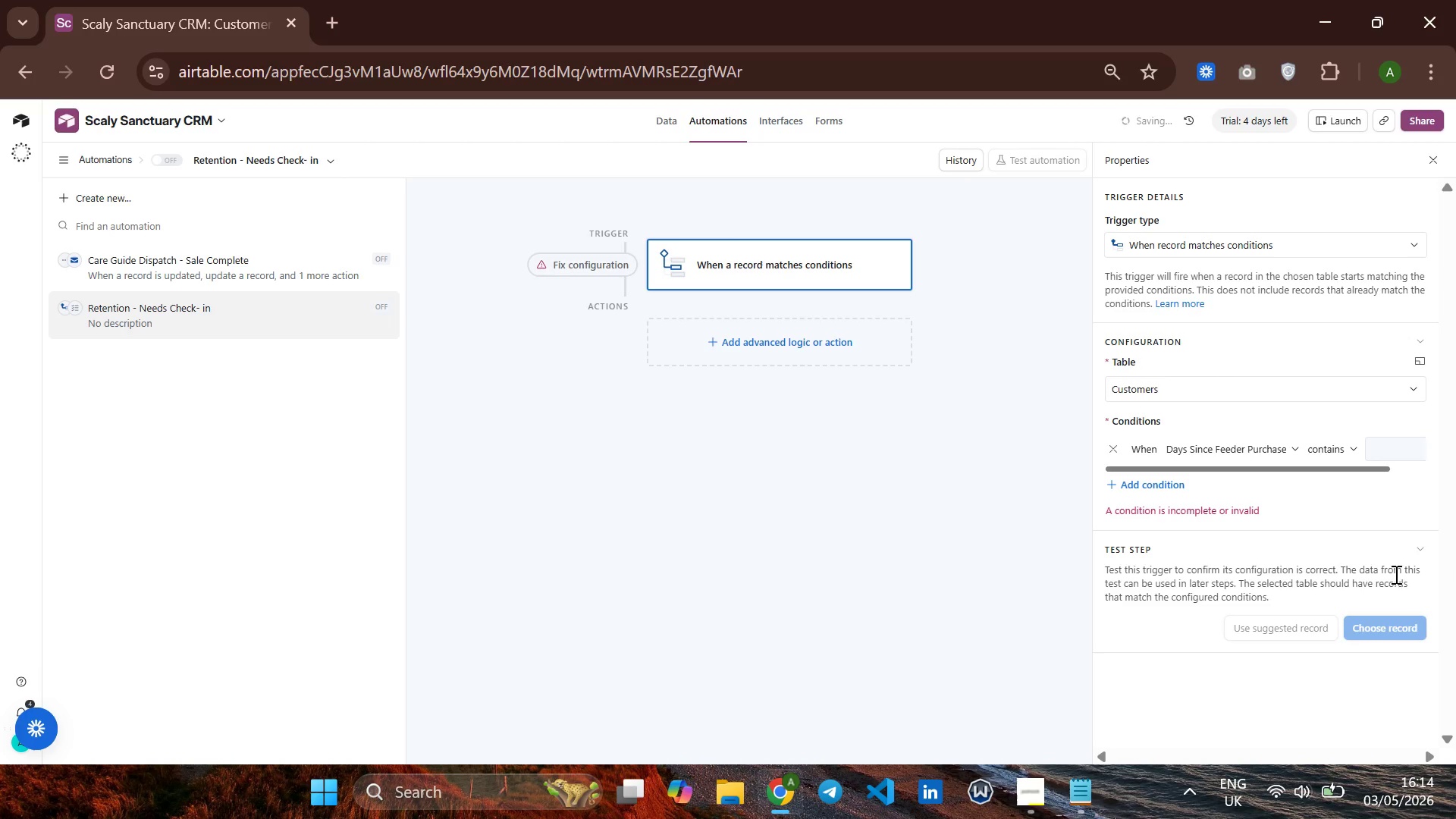 
left_click([1329, 453])
 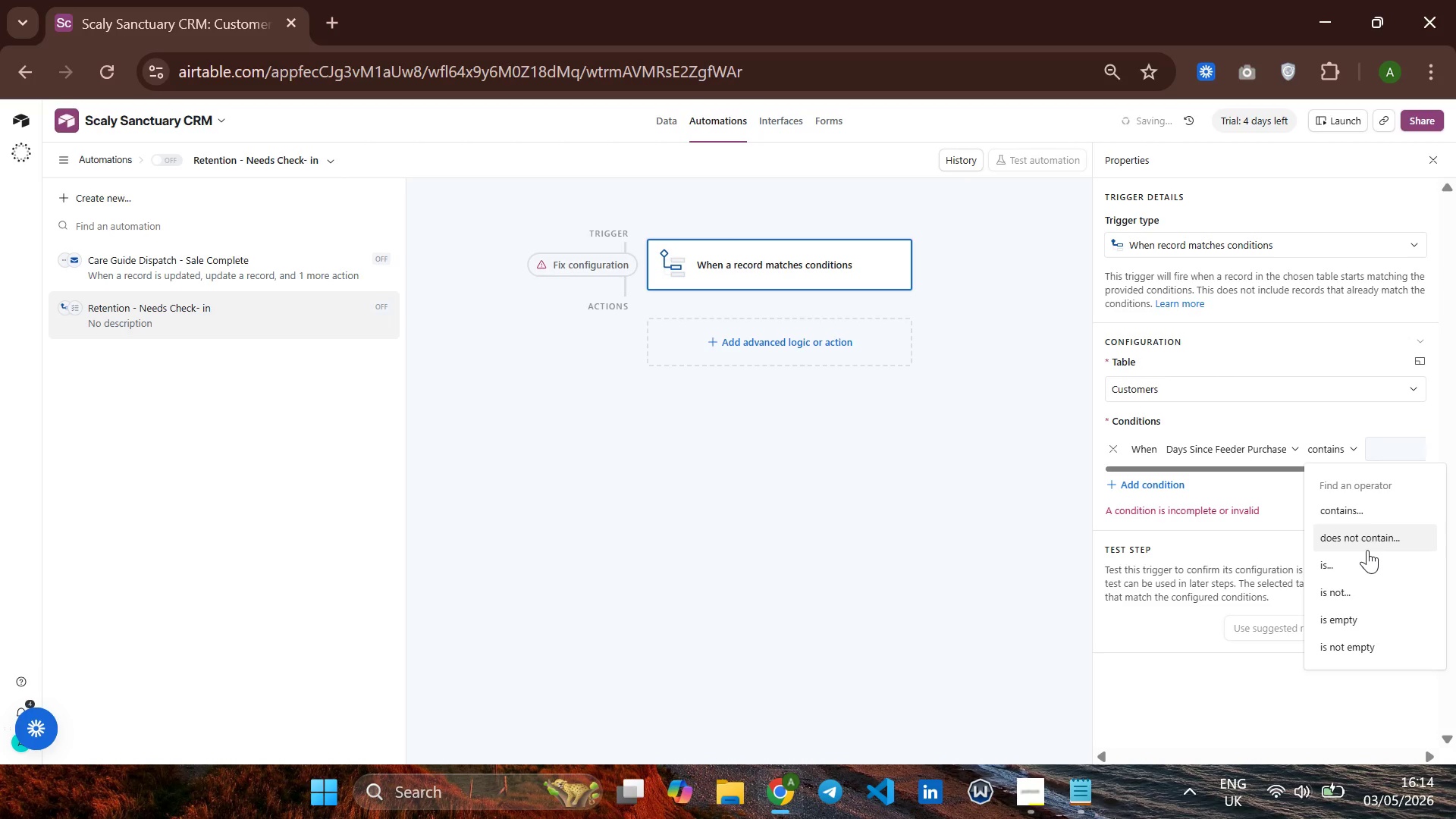 
wait(7.51)
 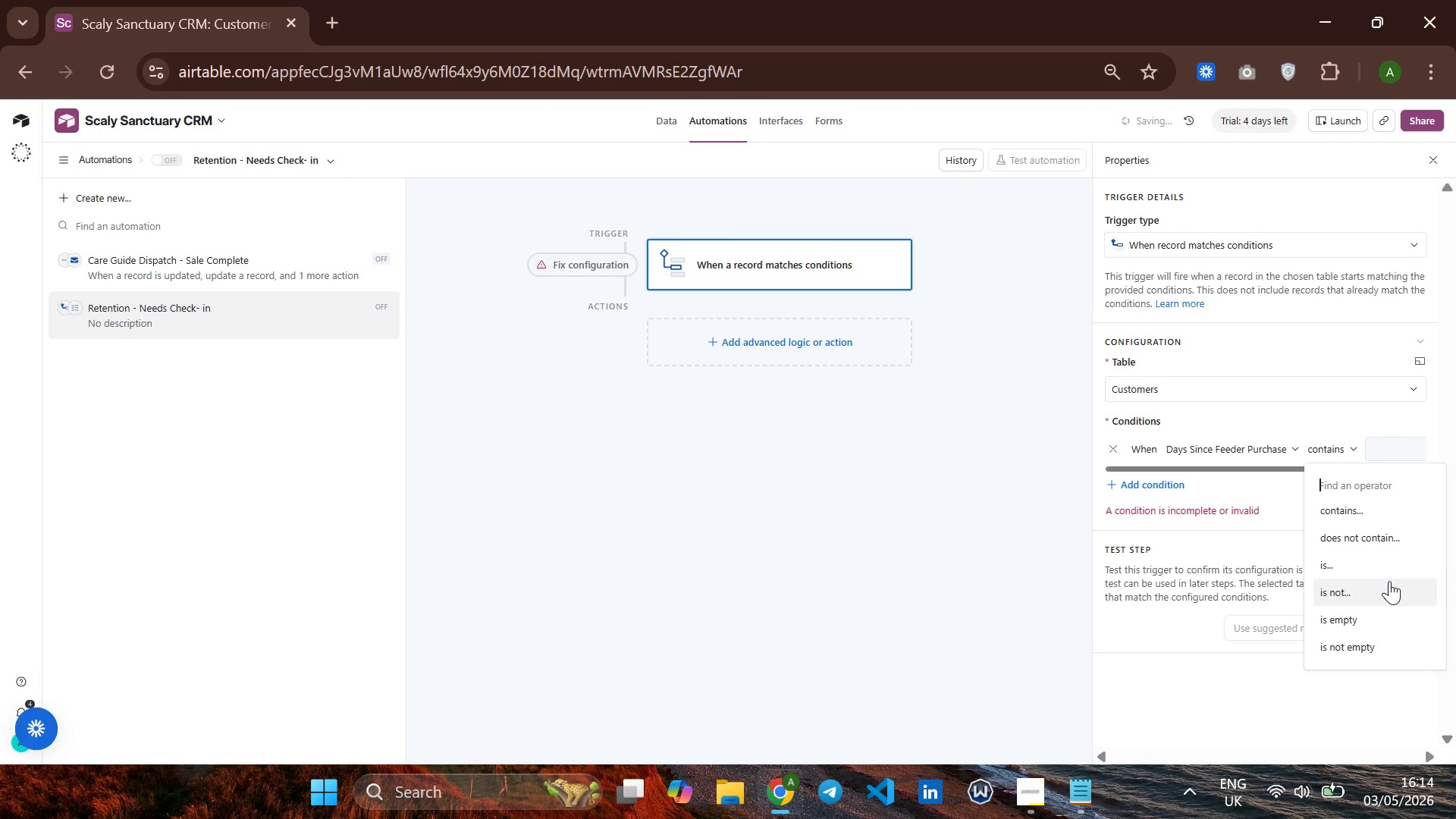 
left_click([1363, 560])
 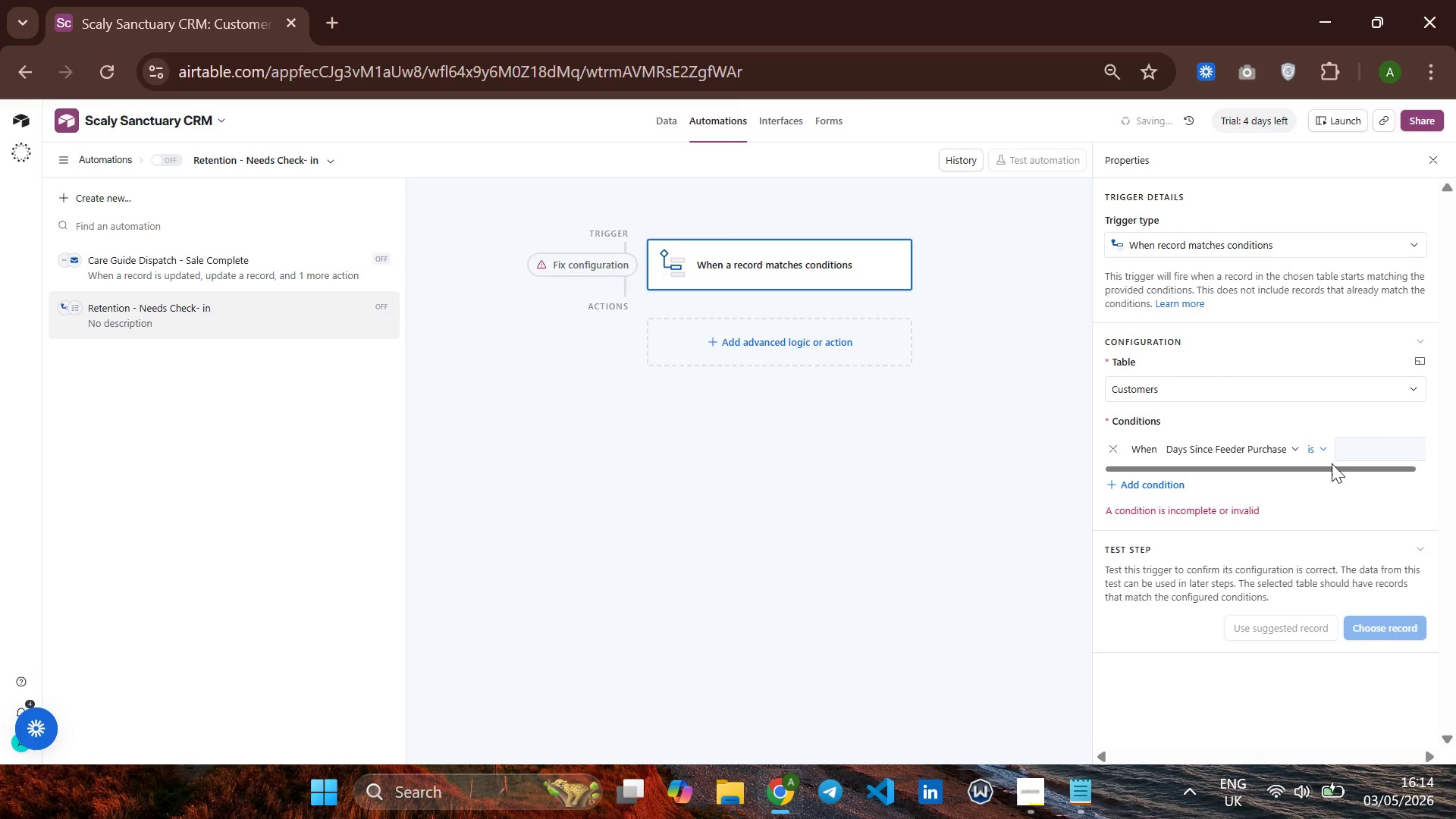 
left_click([1316, 450])
 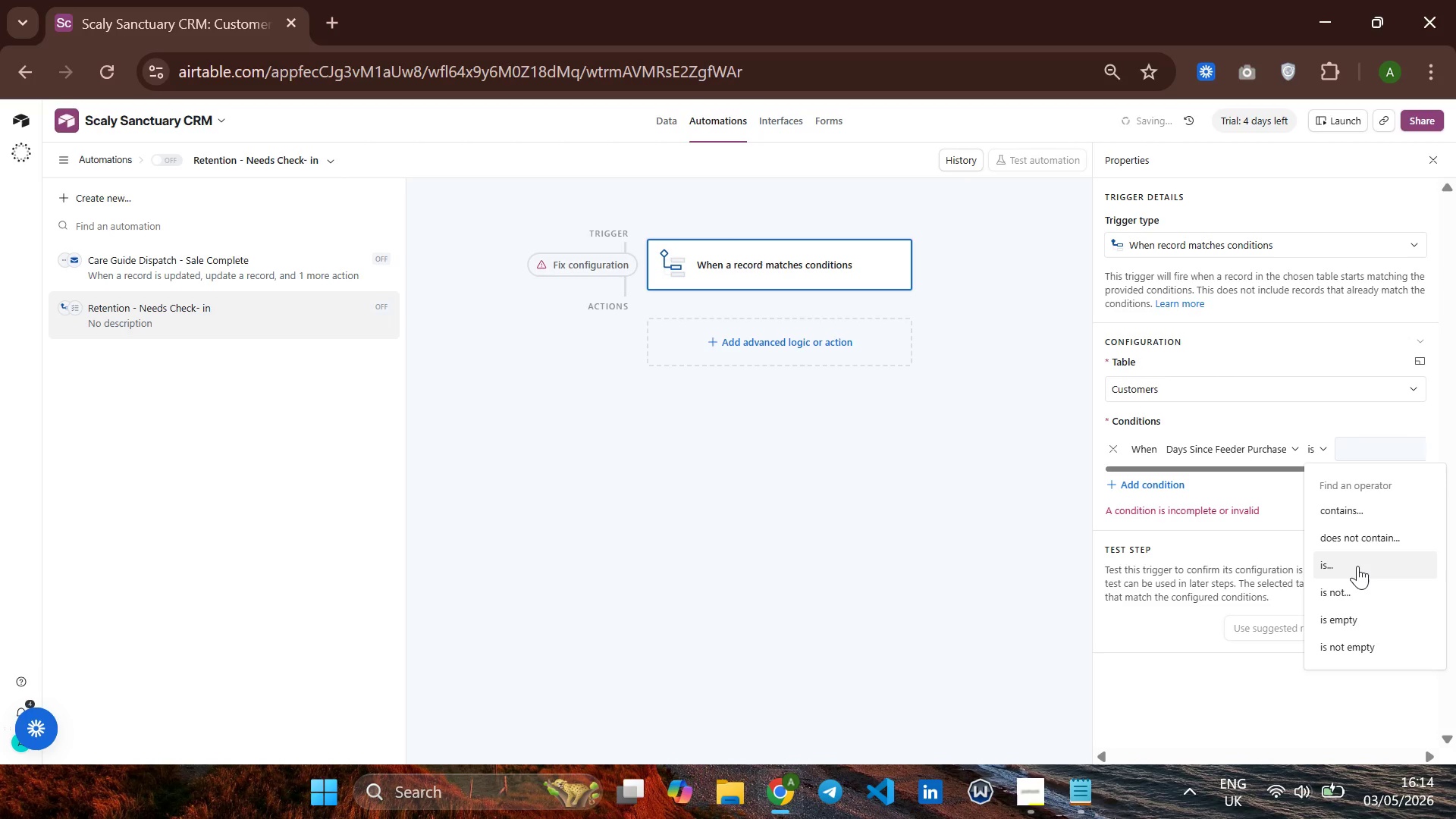 
wait(9.09)
 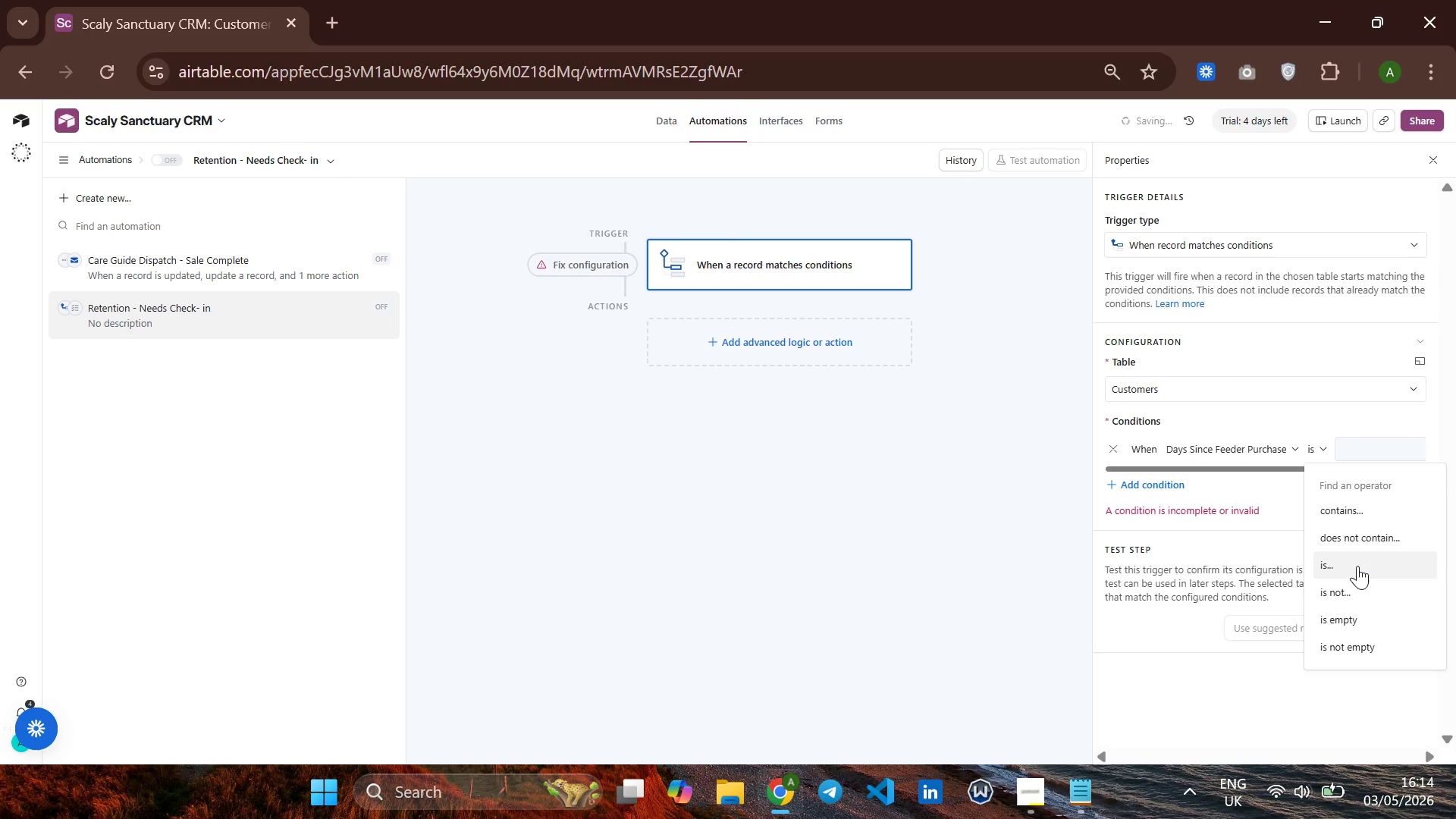 
left_click([1161, 479])
 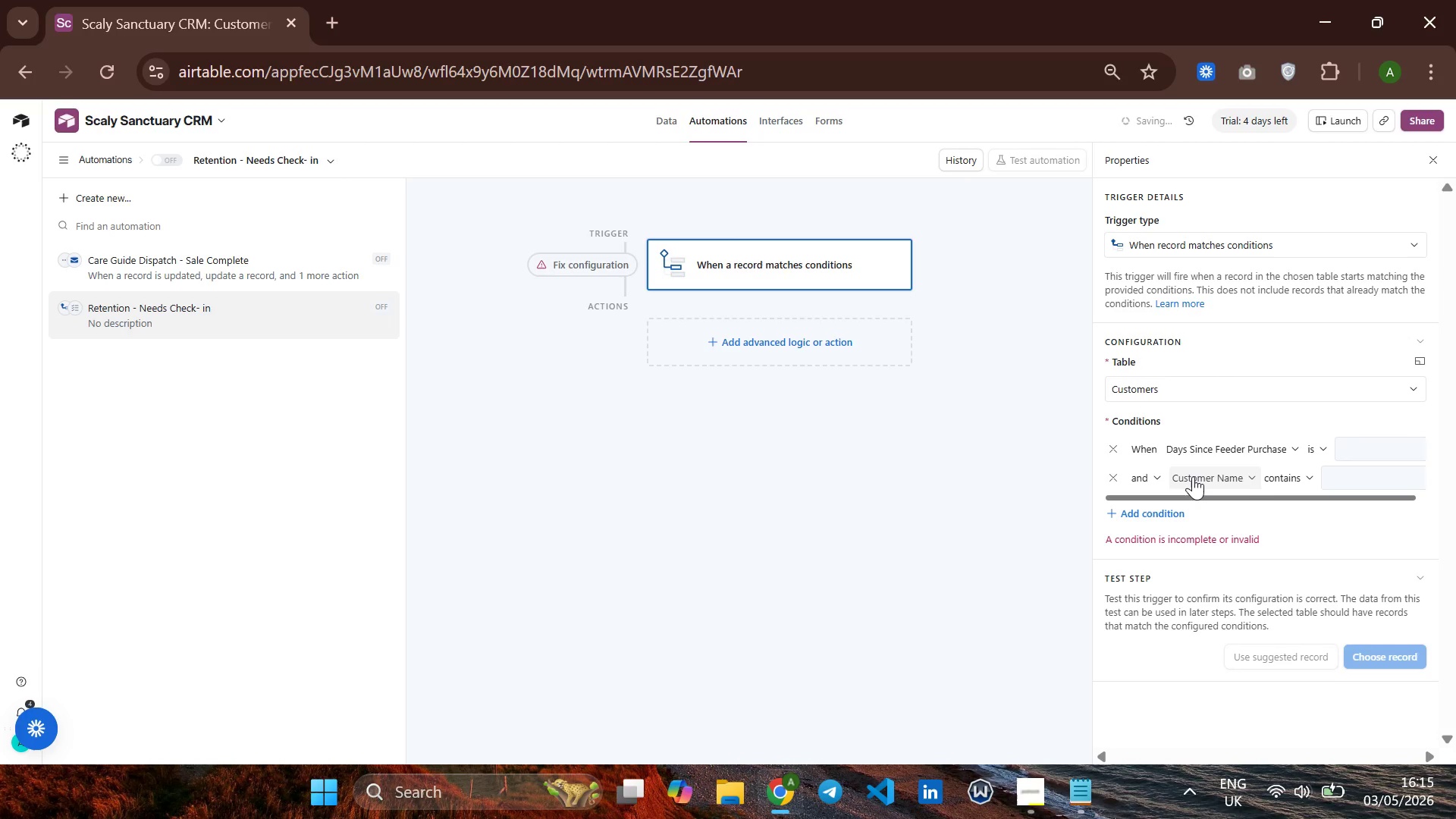 
left_click([1193, 476])
 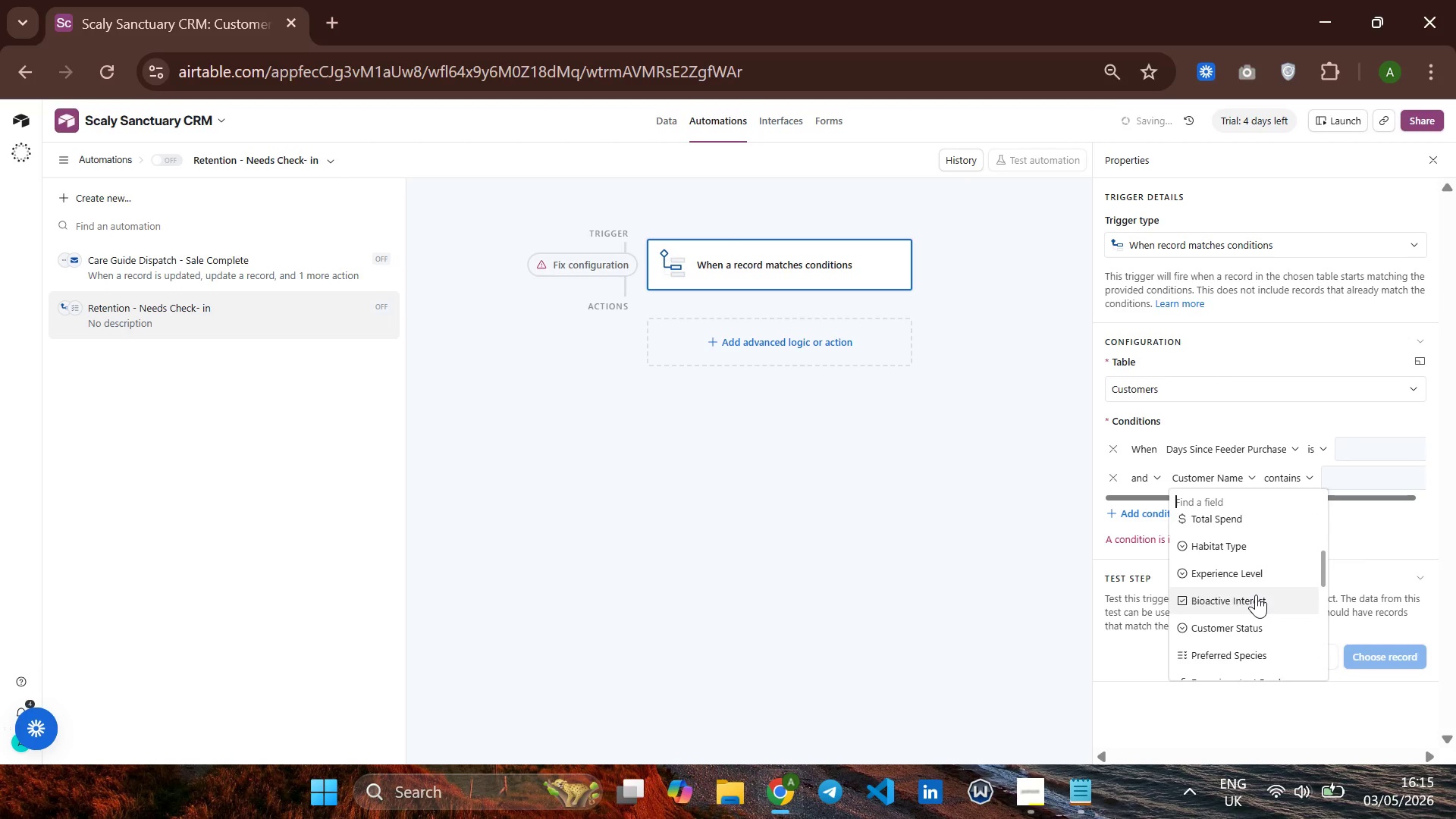 
left_click([1212, 576])
 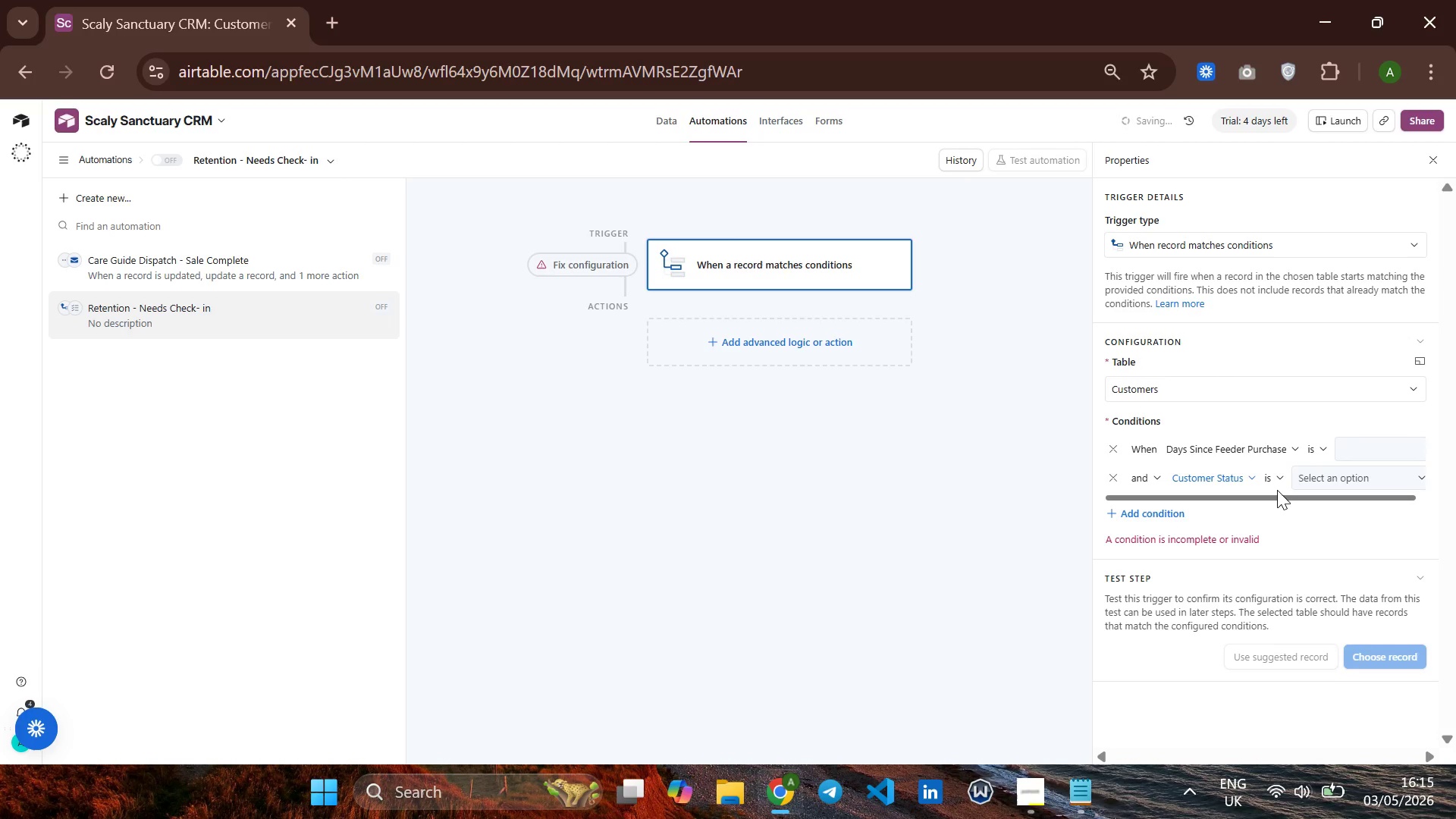 
left_click([1279, 475])
 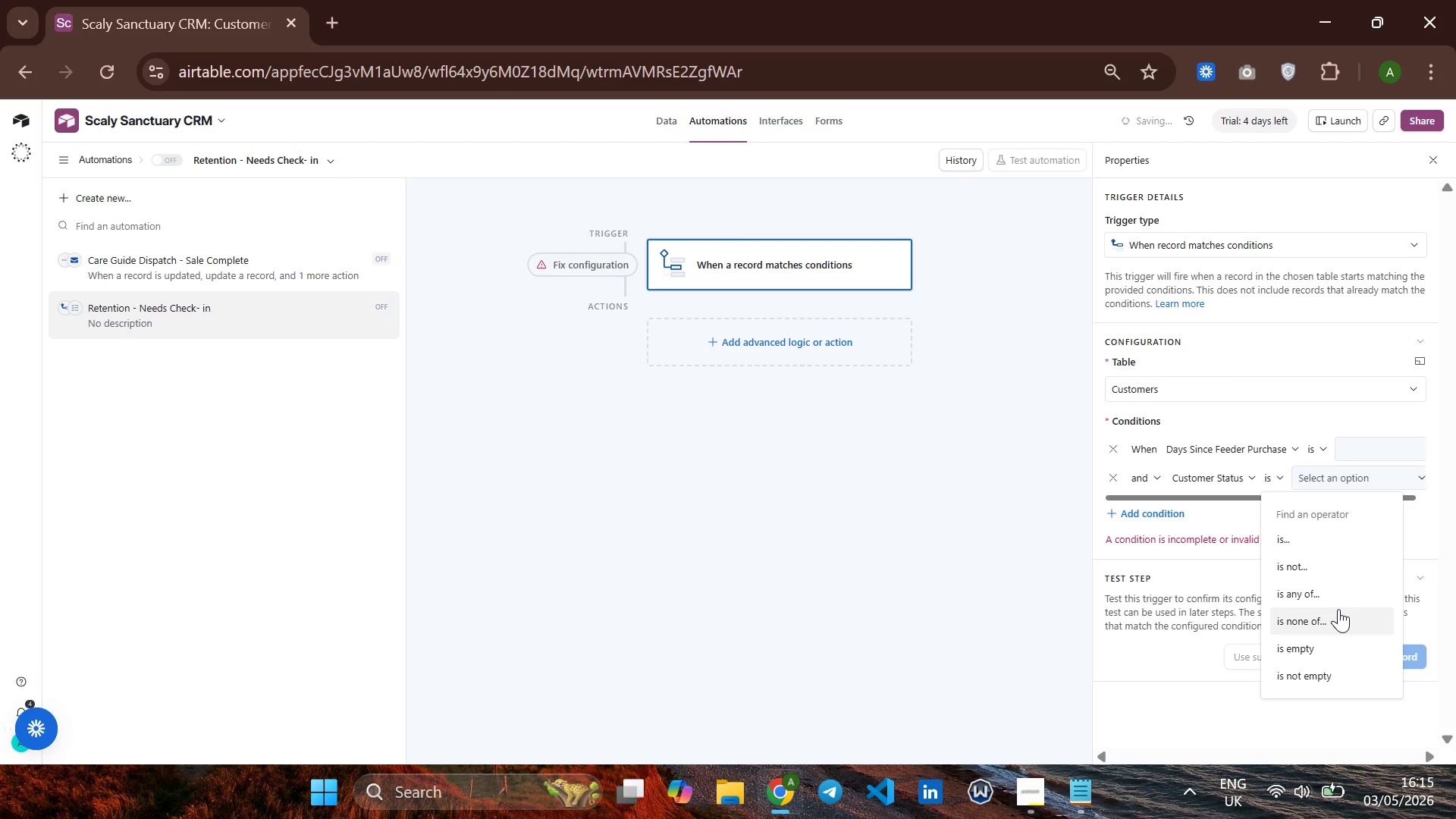 
left_click([1290, 568])
 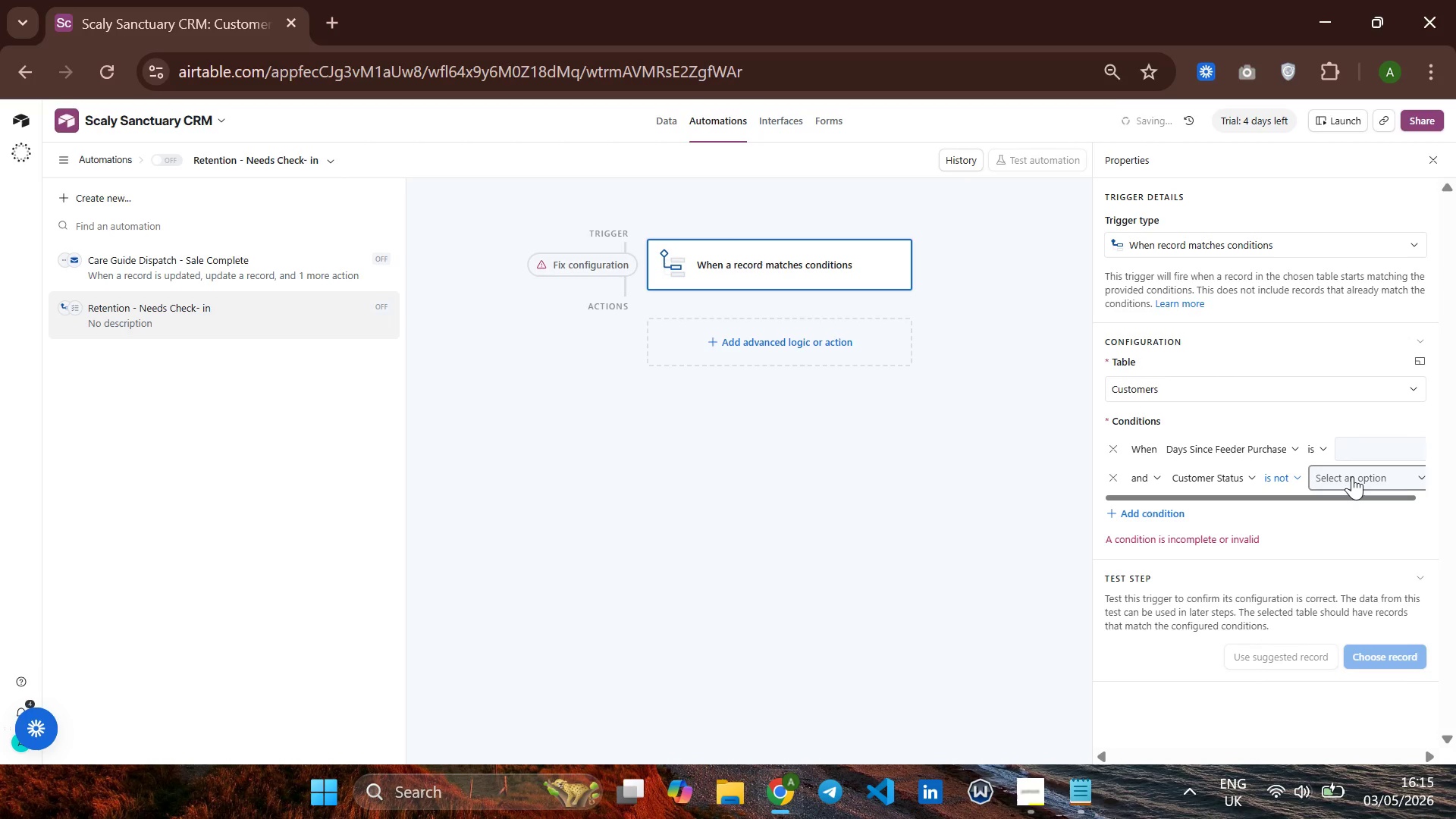 
left_click([1352, 476])
 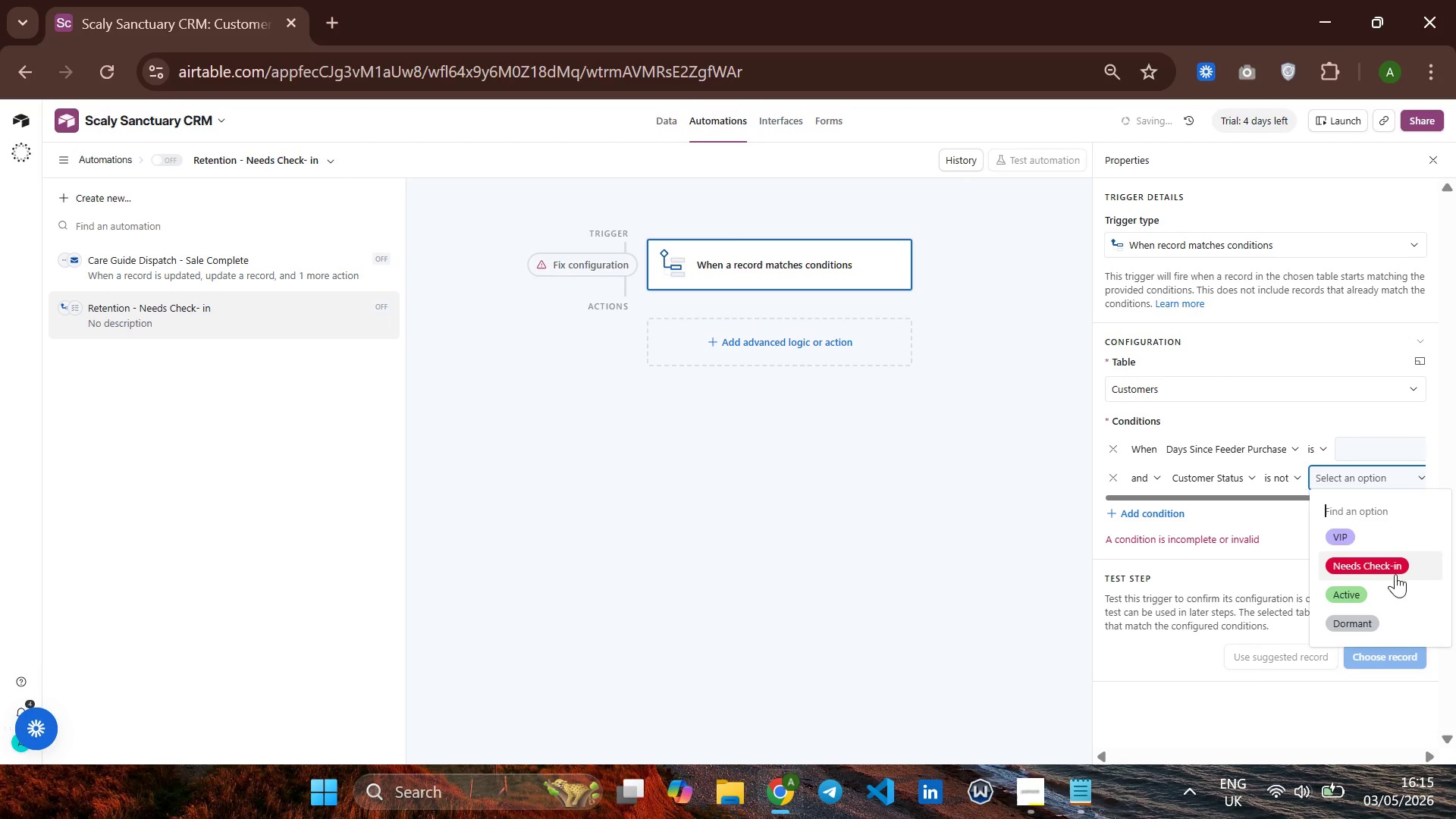 
left_click([1389, 563])
 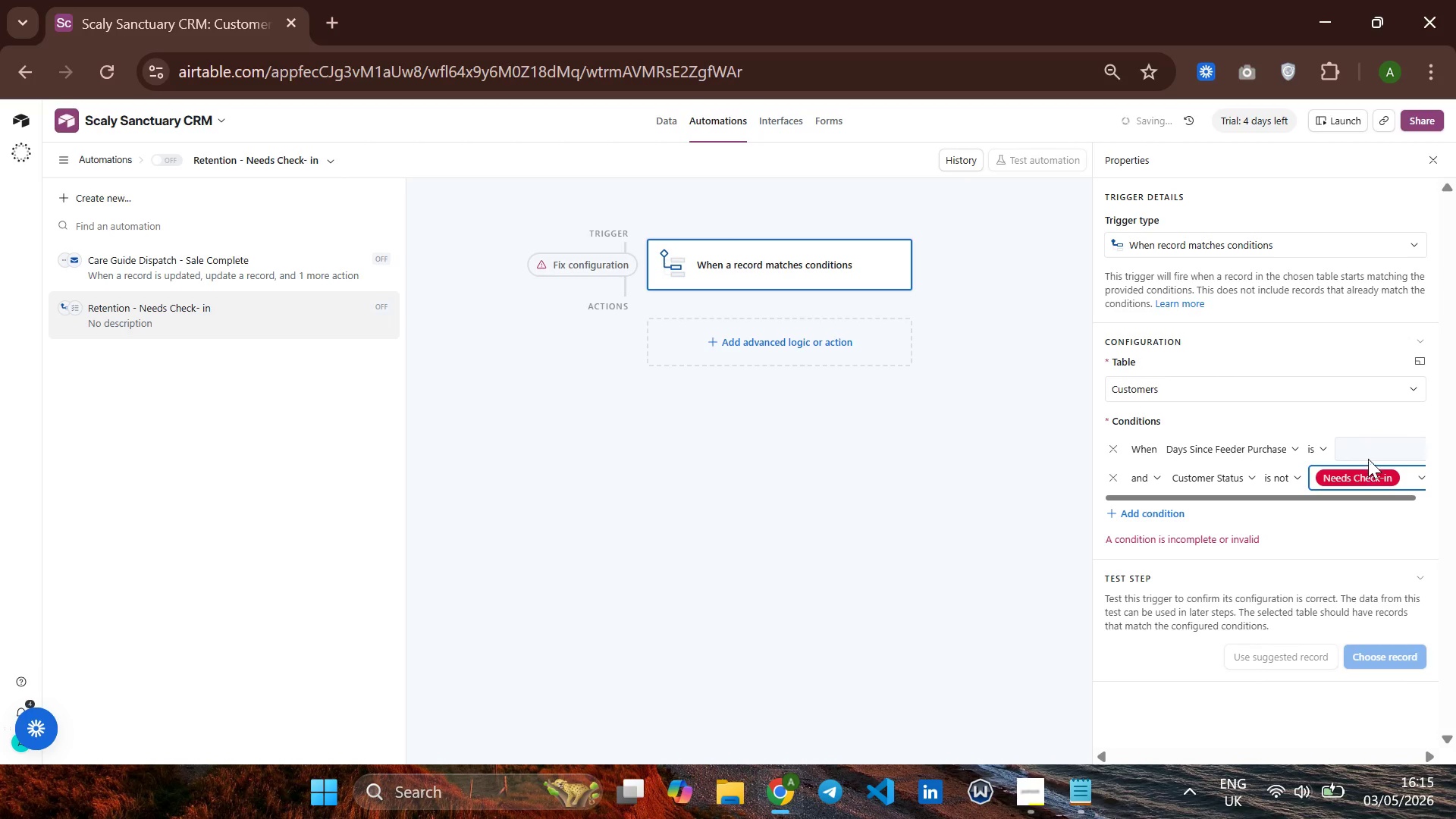 
left_click([1370, 457])
 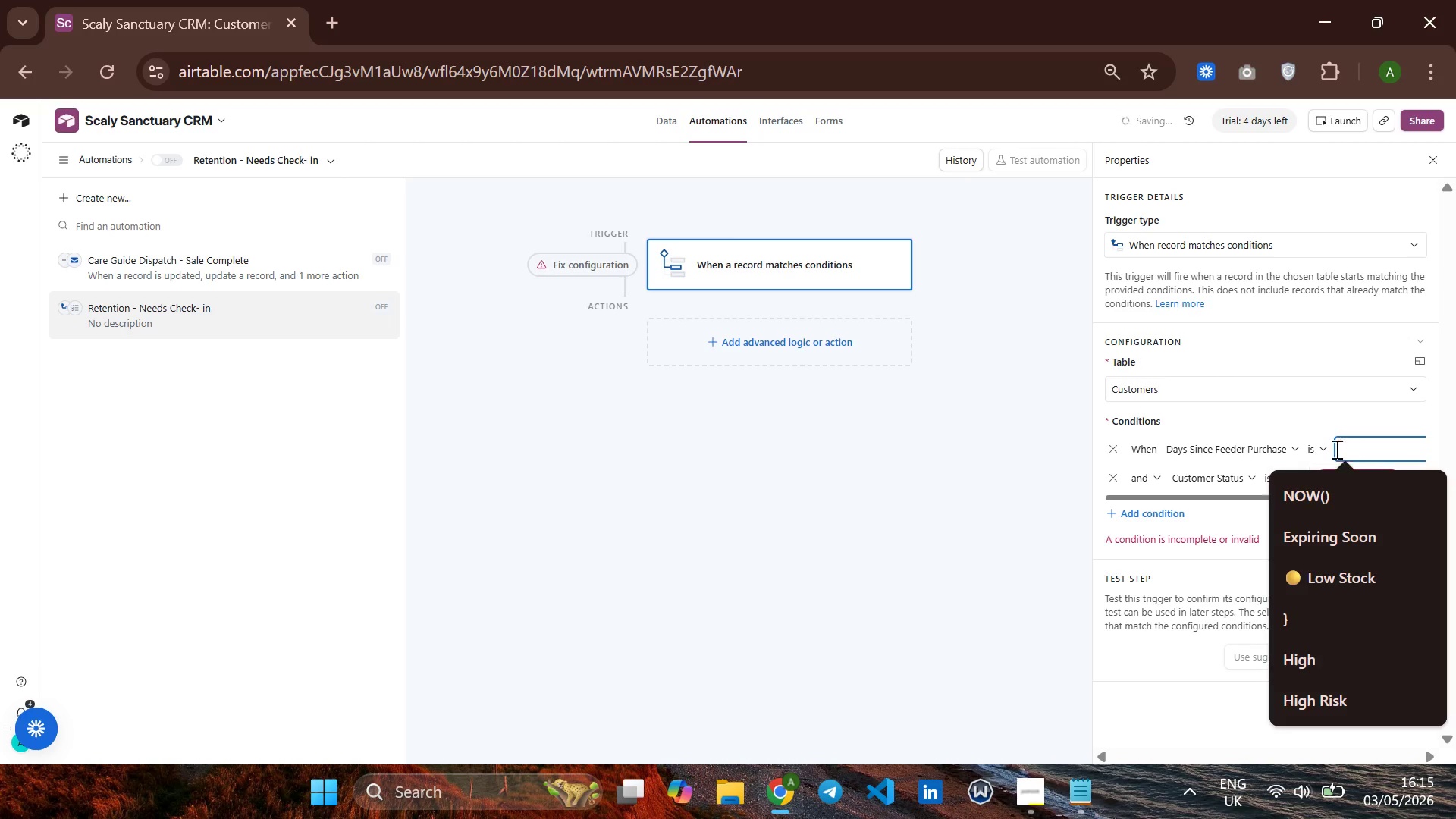 
left_click([1323, 448])
 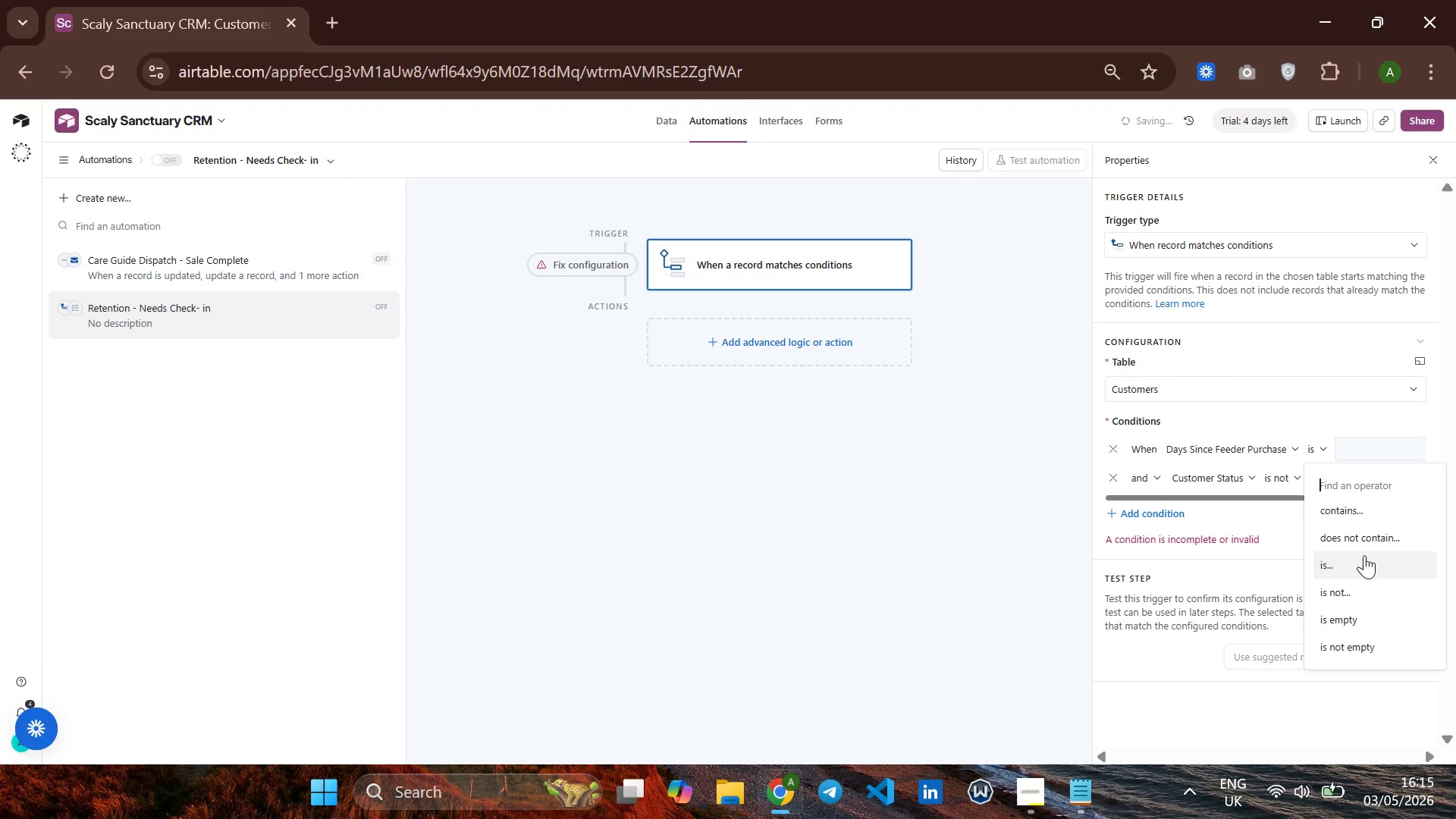 
wait(14.09)
 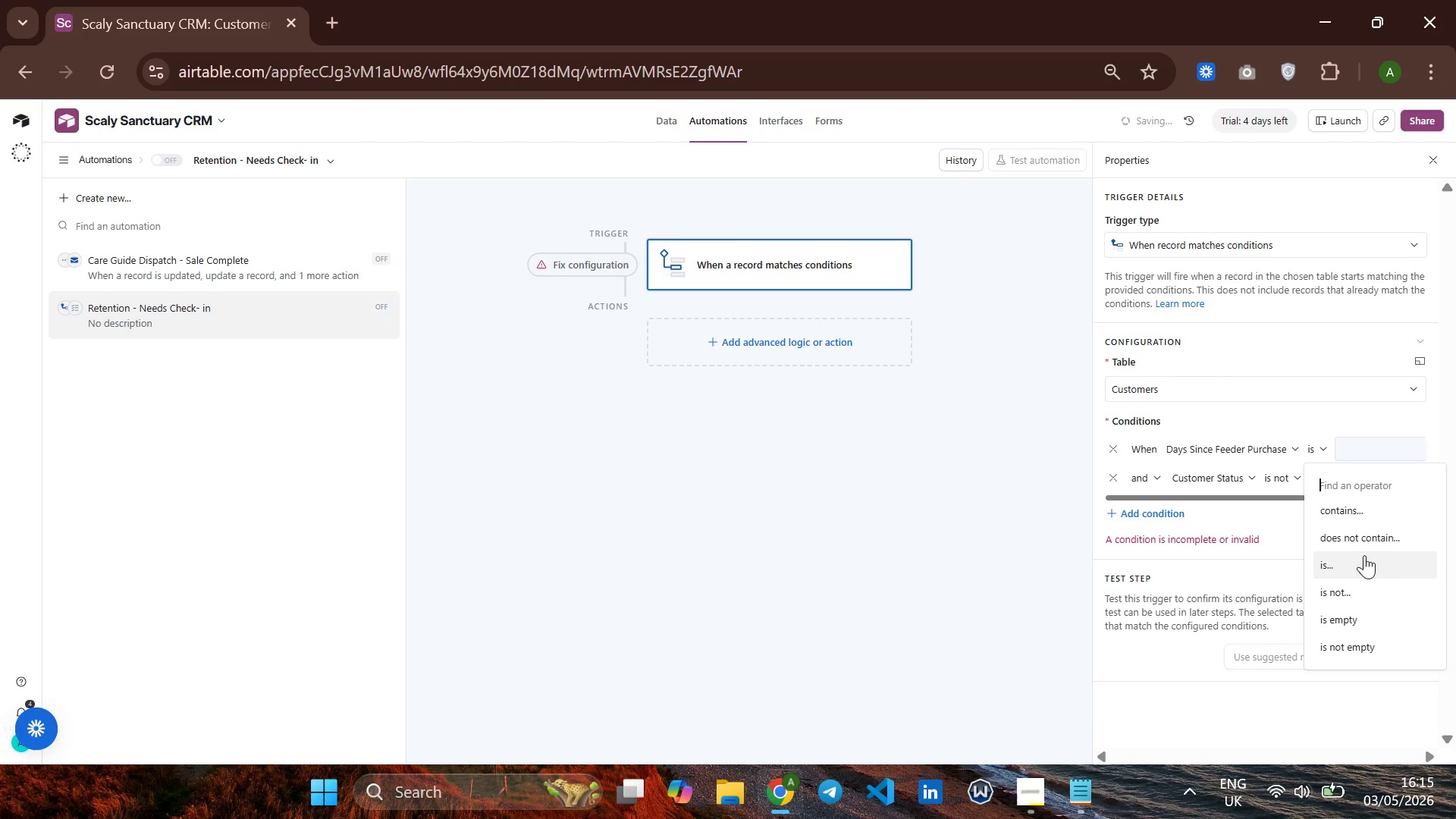 
left_click([1269, 531])
 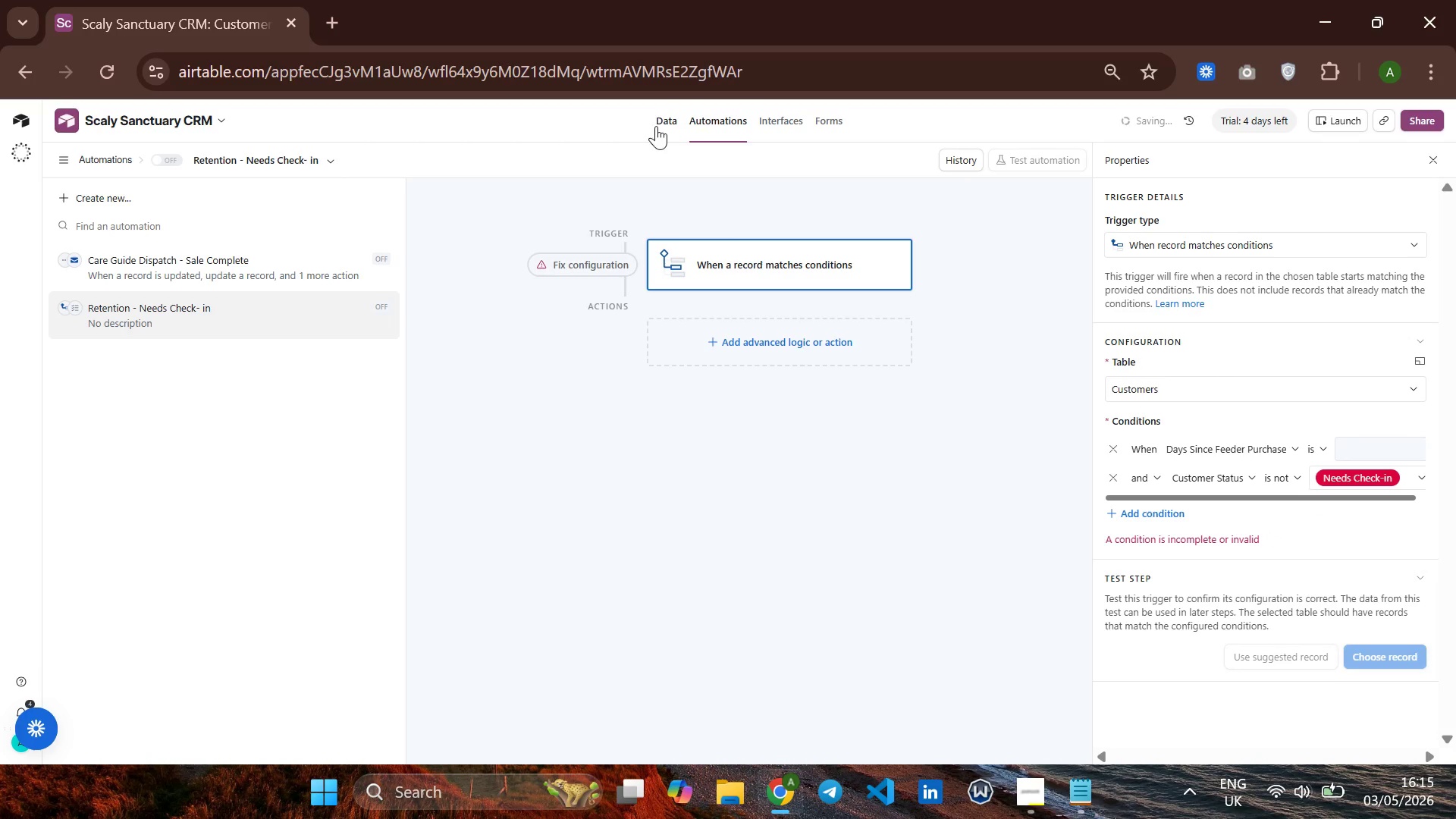 
left_click([661, 123])
 